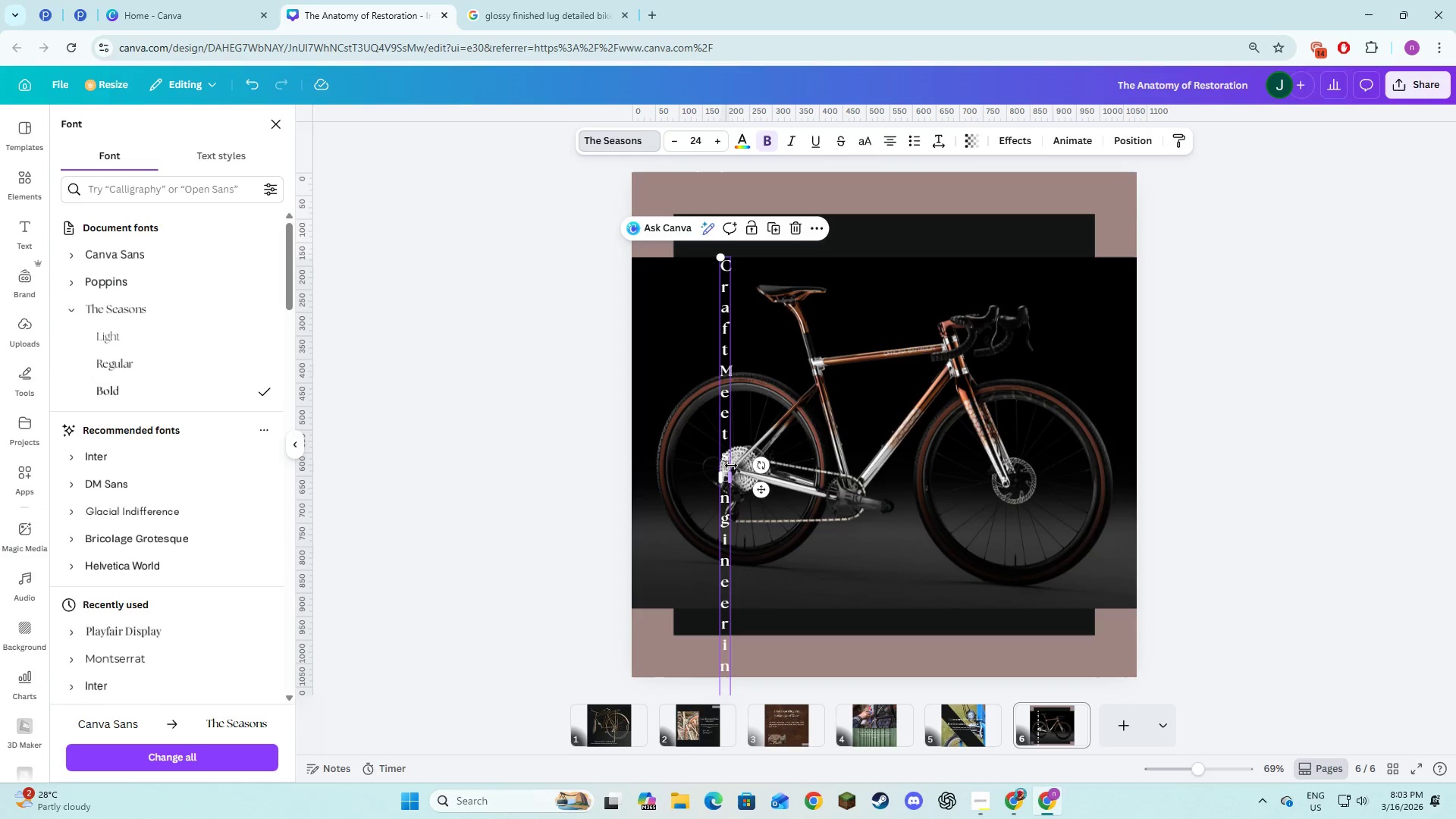 
left_click_drag(start_coordinate=[732, 474], to_coordinate=[738, 476])
 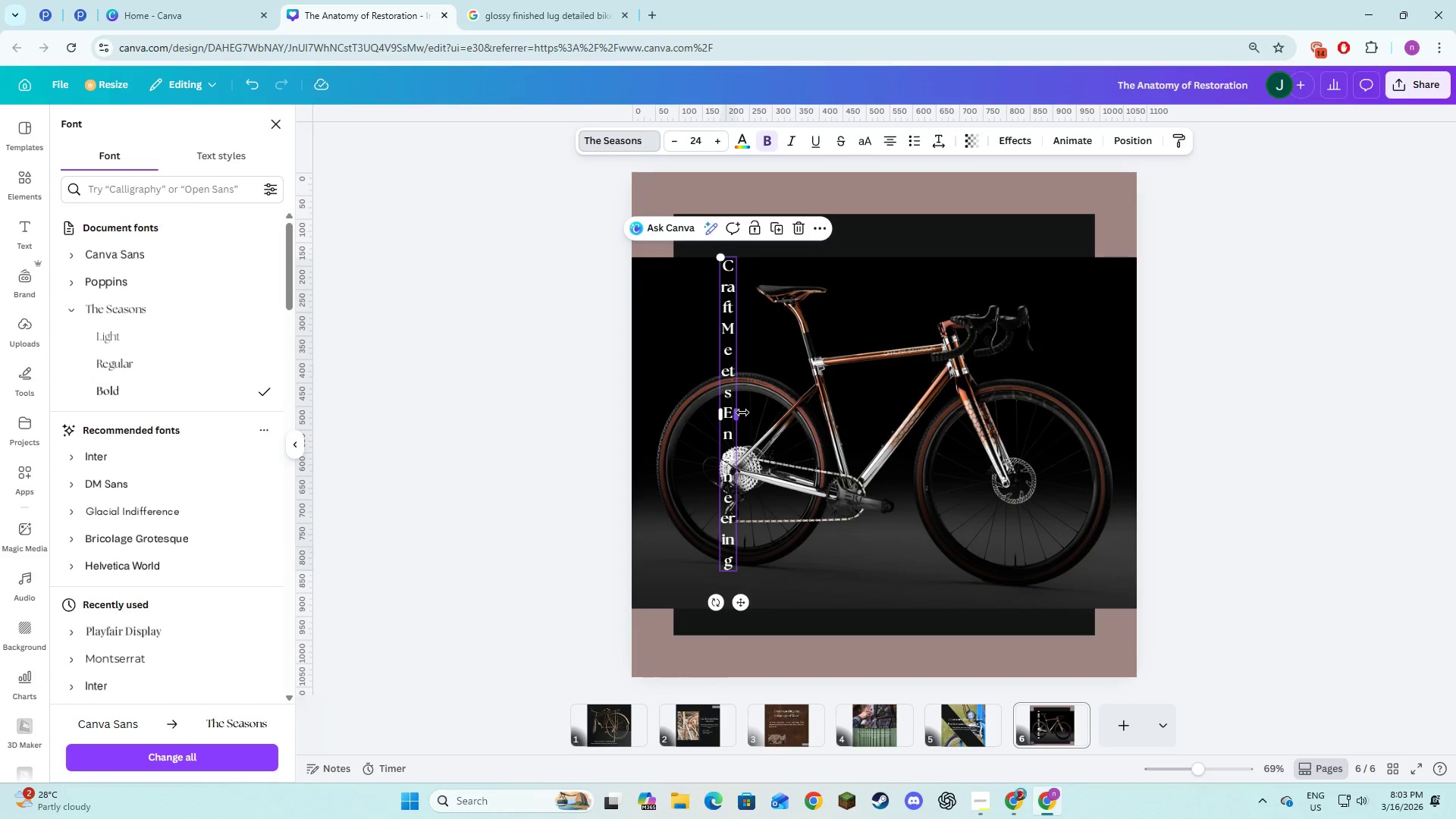 
left_click_drag(start_coordinate=[739, 413], to_coordinate=[734, 413])
 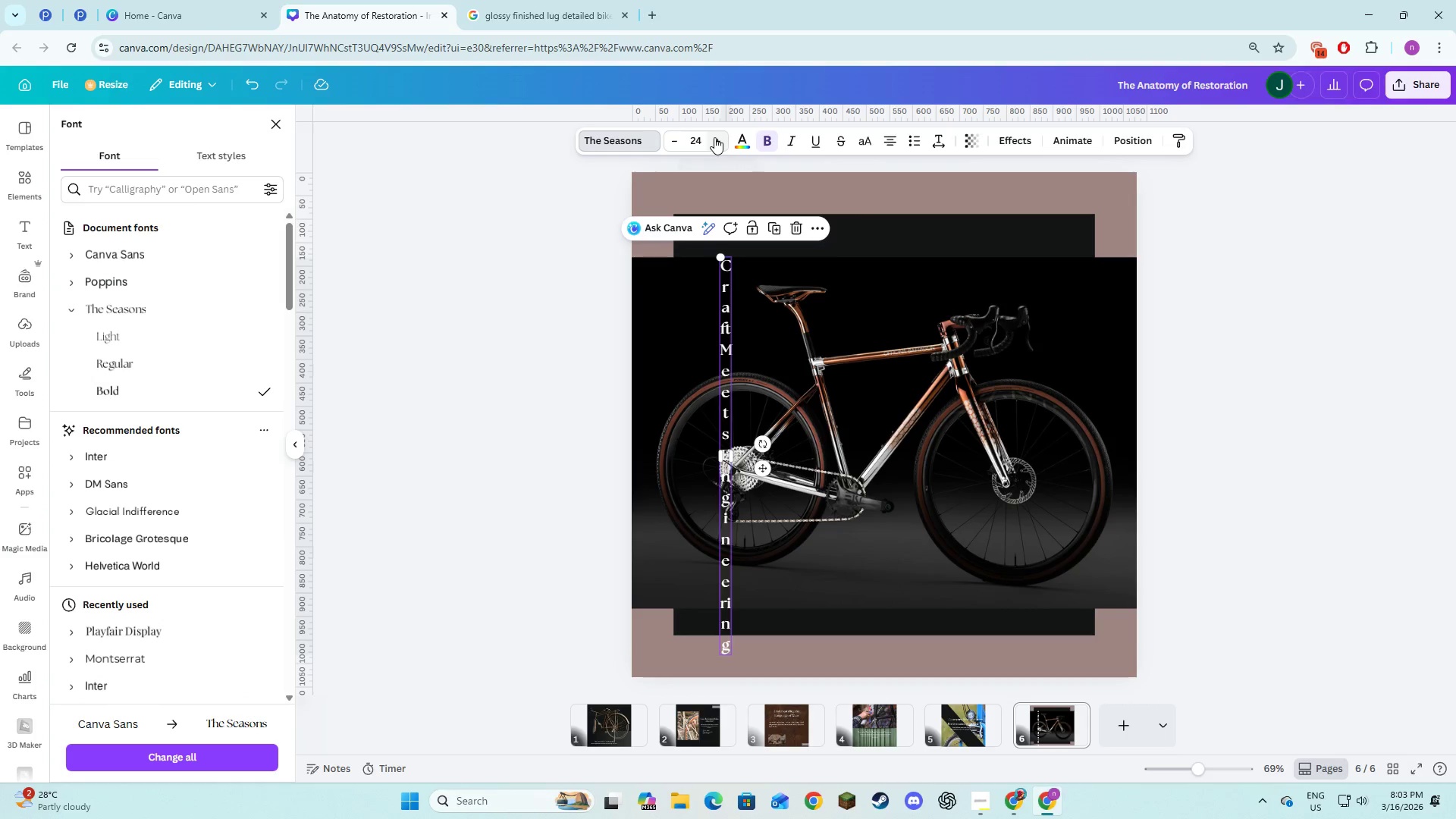 
left_click([720, 138])
 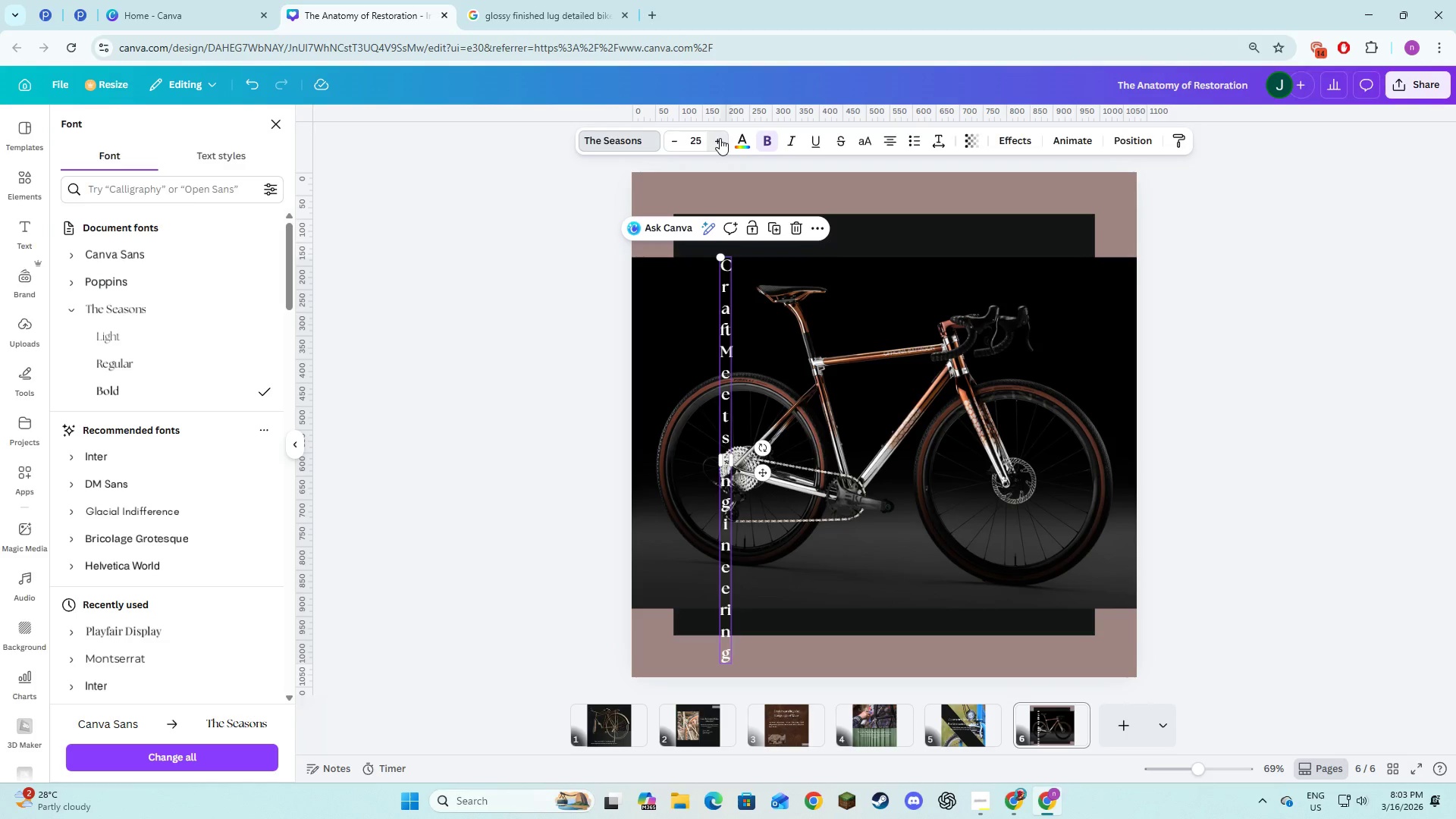 
double_click([720, 138])
 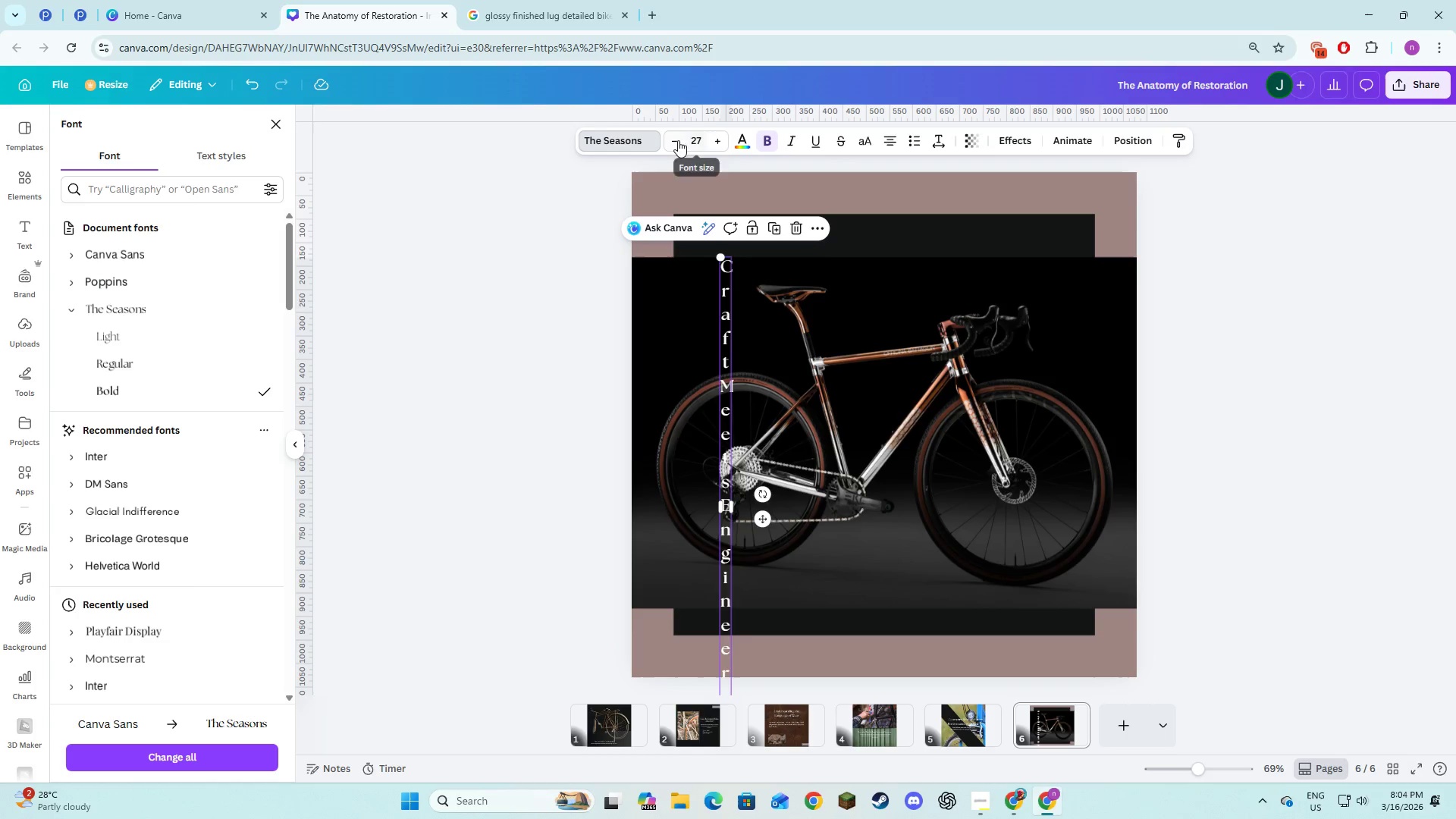 
double_click([673, 136])
 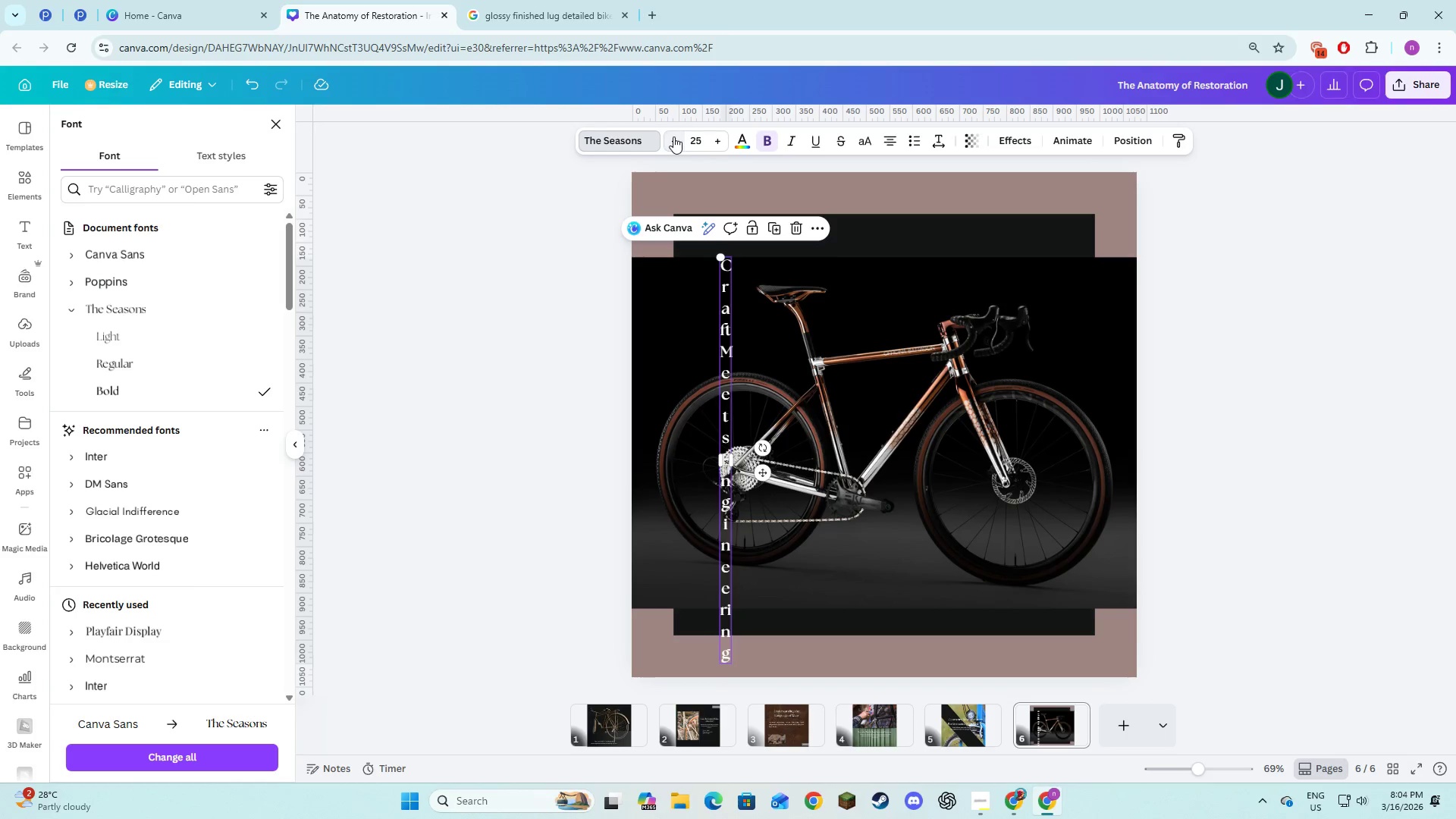 
triple_click([673, 136])
 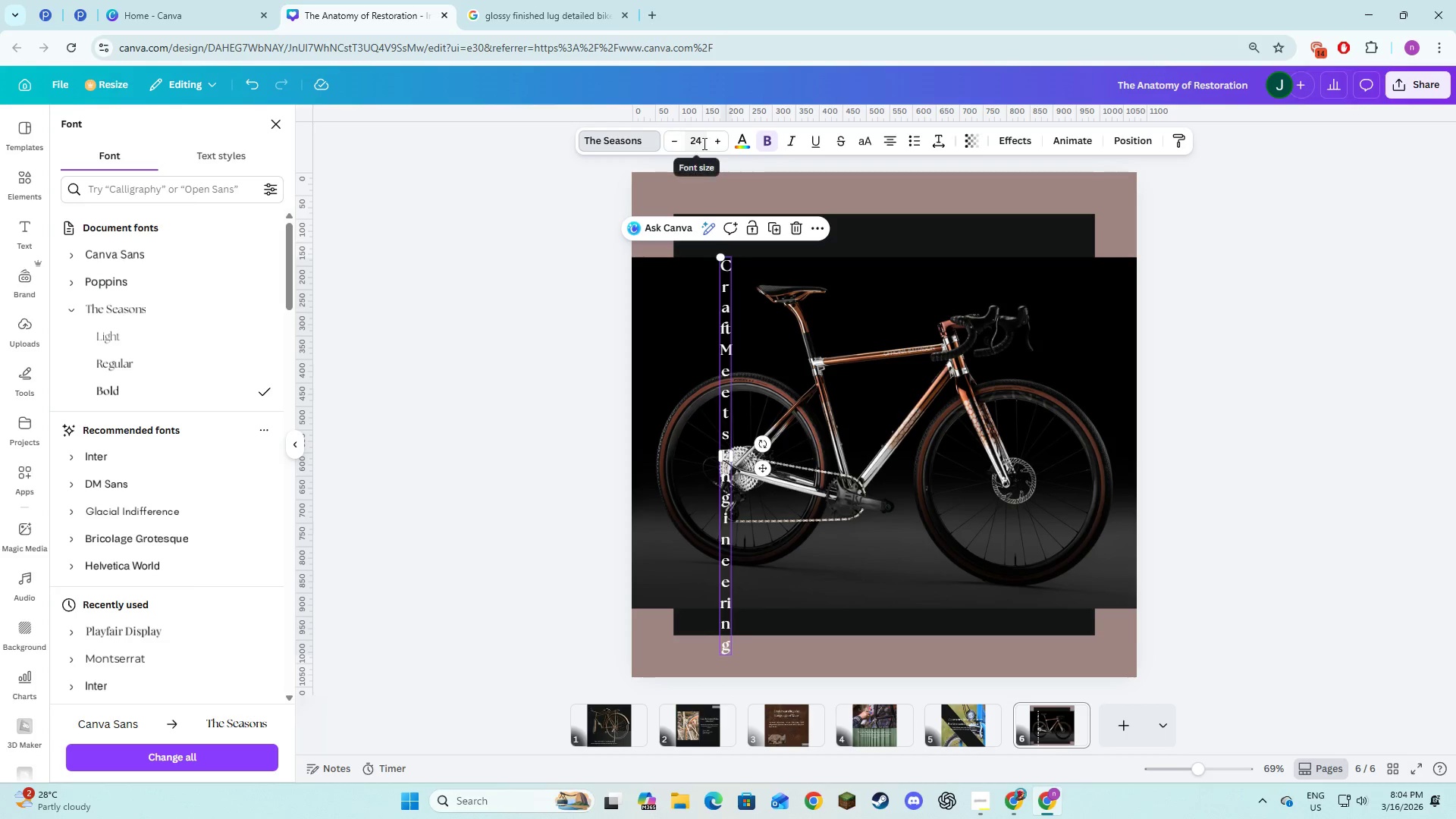 
left_click([717, 146])
 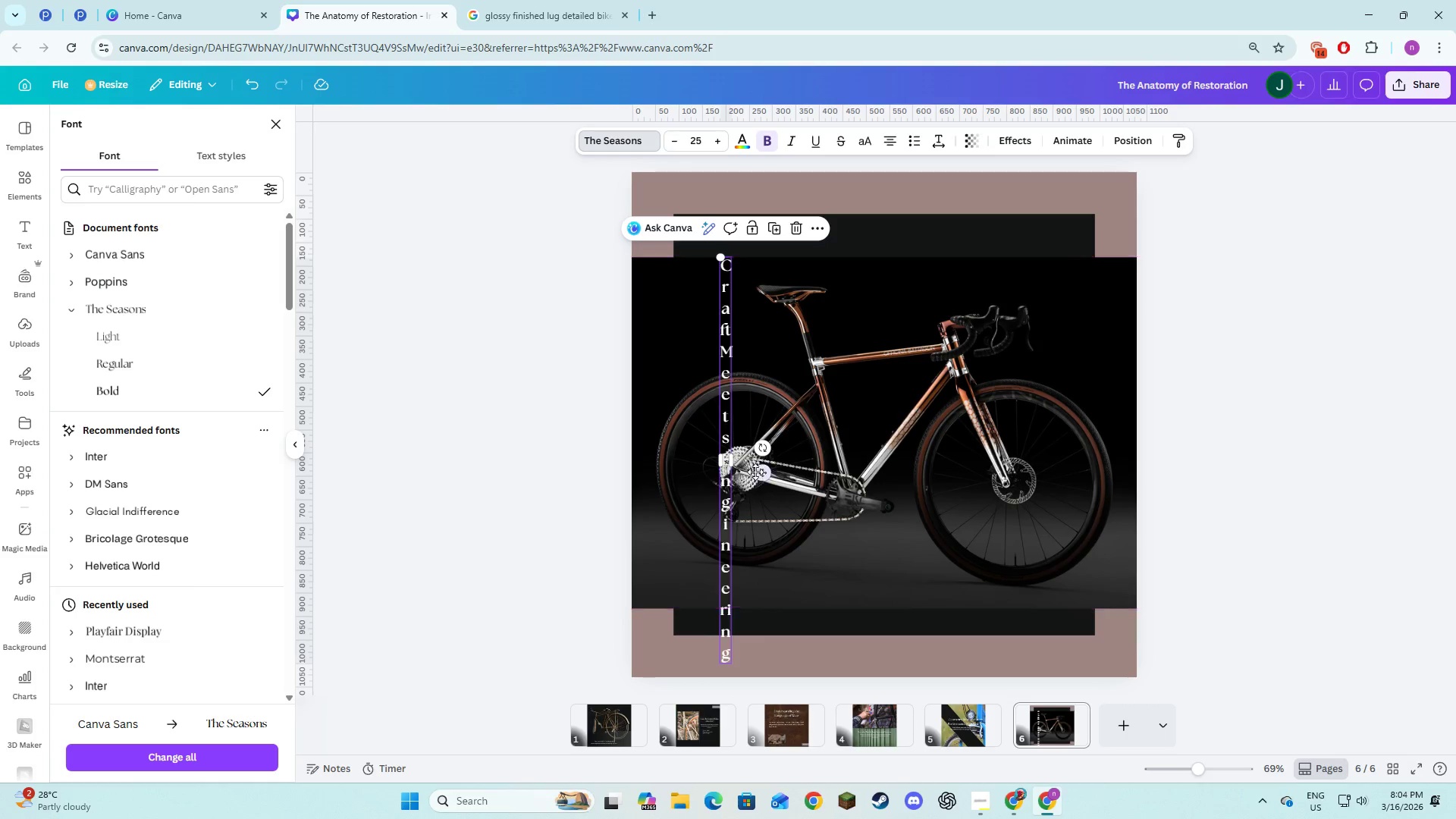 
left_click_drag(start_coordinate=[758, 473], to_coordinate=[721, 426])
 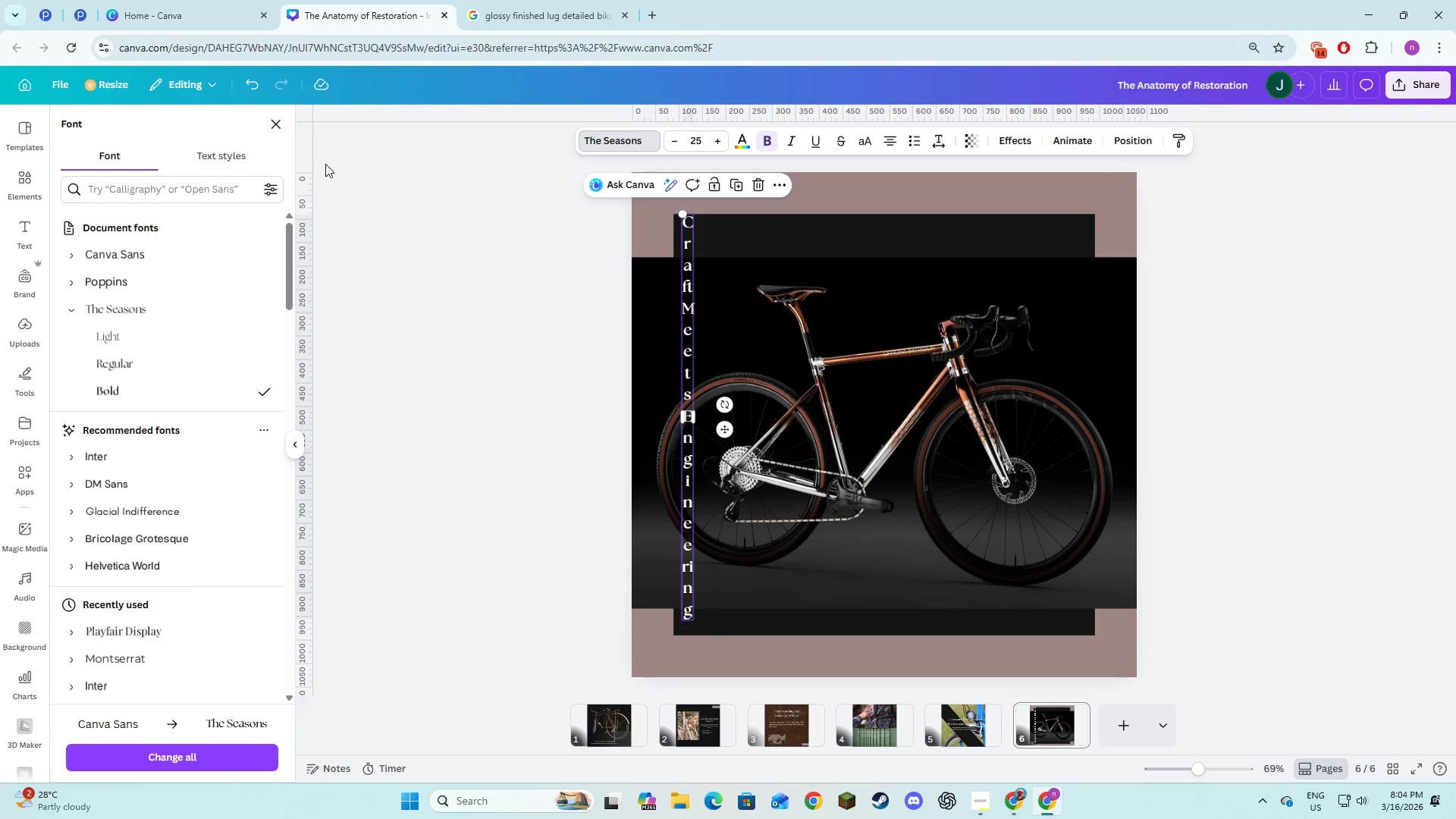 
scroll: coordinate [172, 337], scroll_direction: down, amount: 10.0
 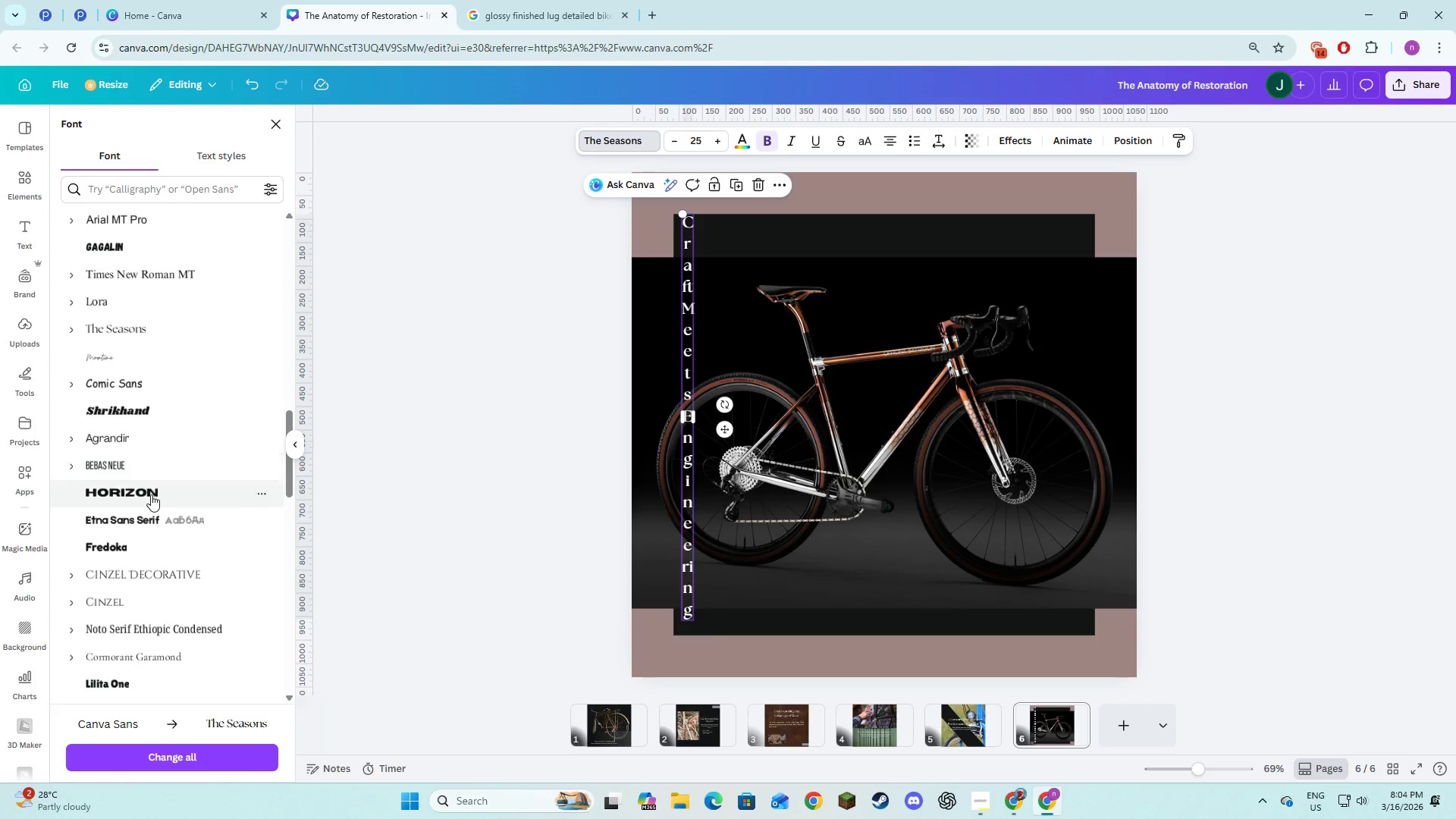 
left_click([151, 494])
 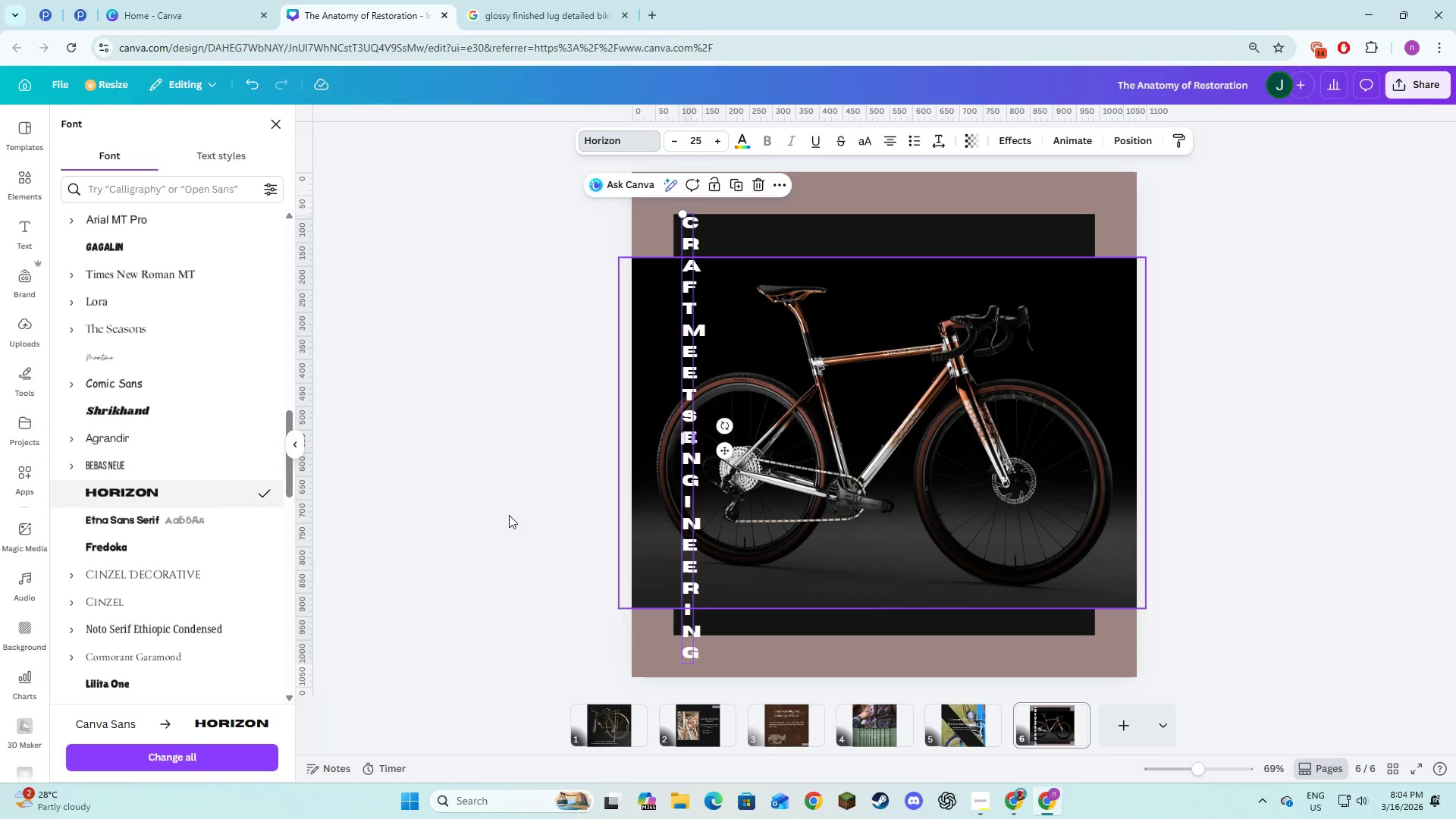 
double_click([490, 544])
 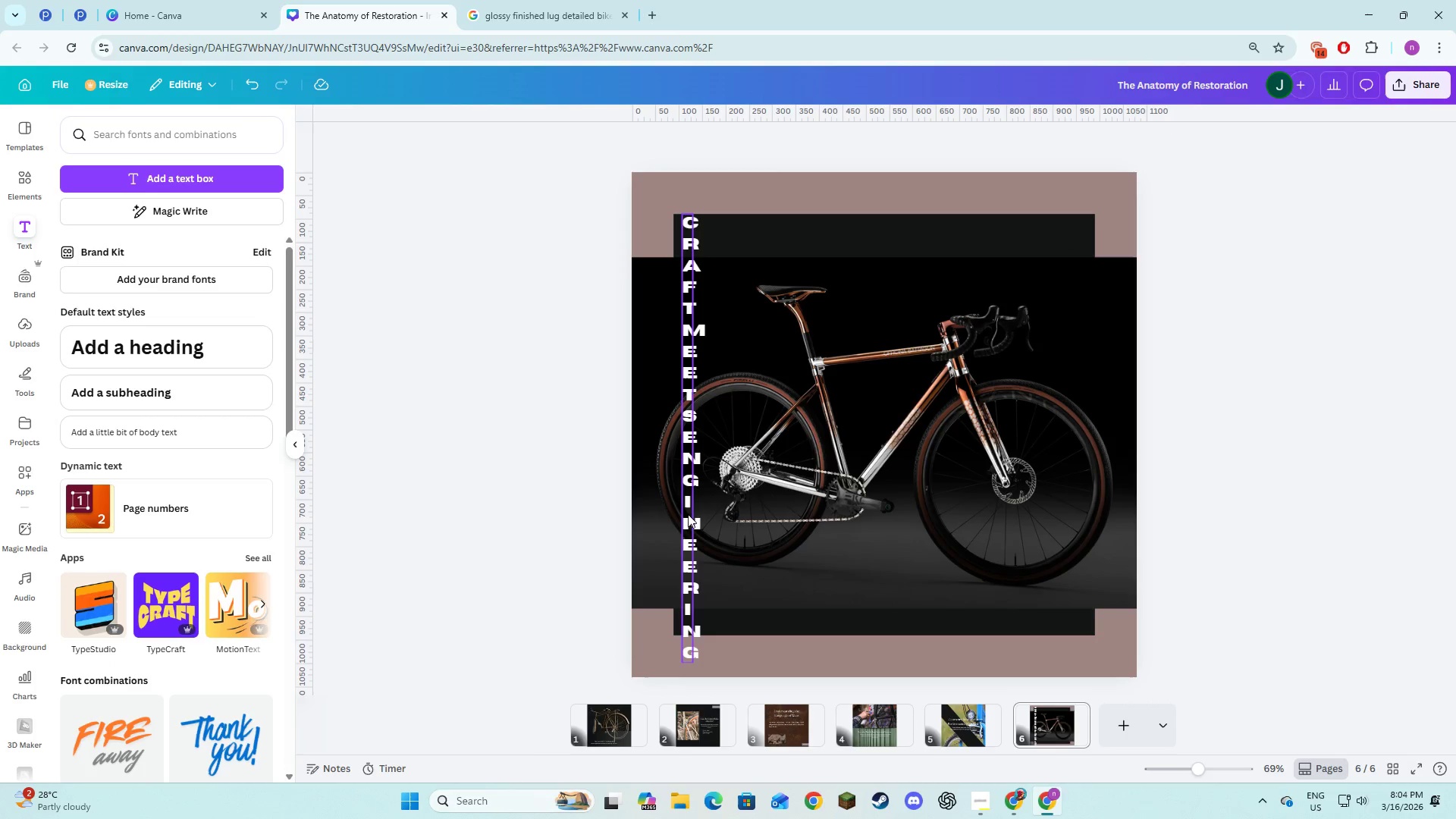 
left_click([690, 519])
 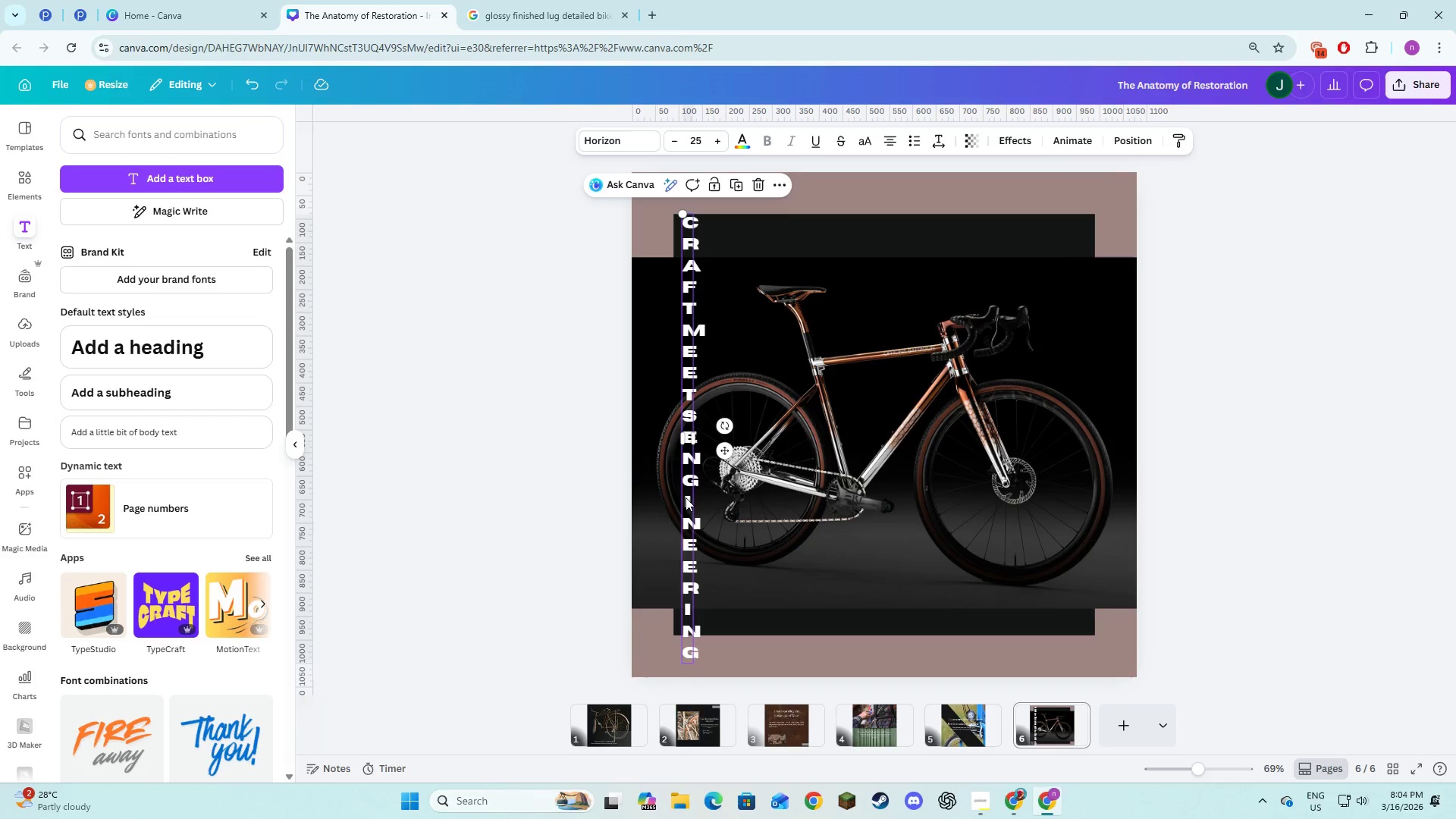 
left_click([693, 484])
 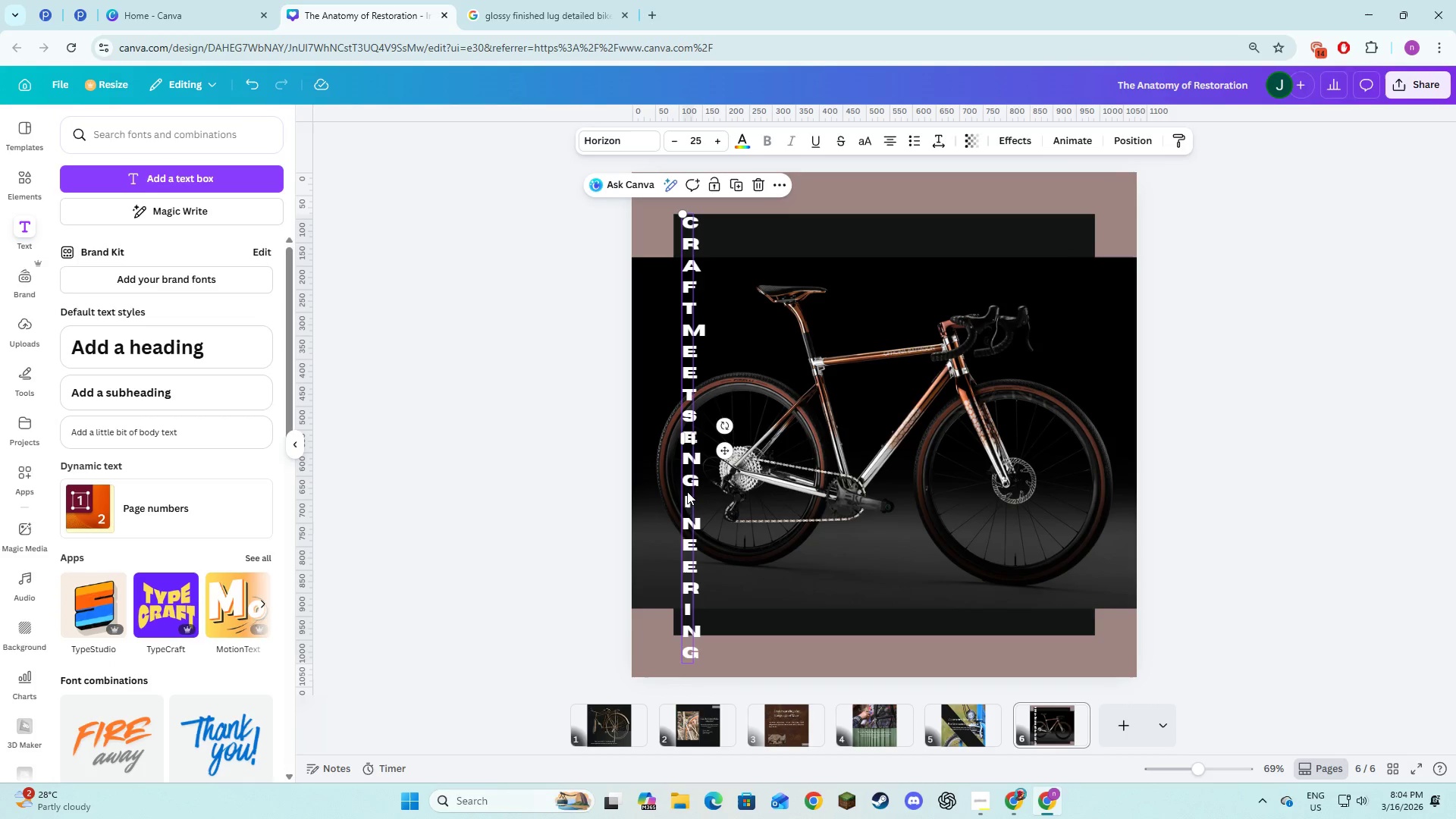 
left_click([686, 491])
 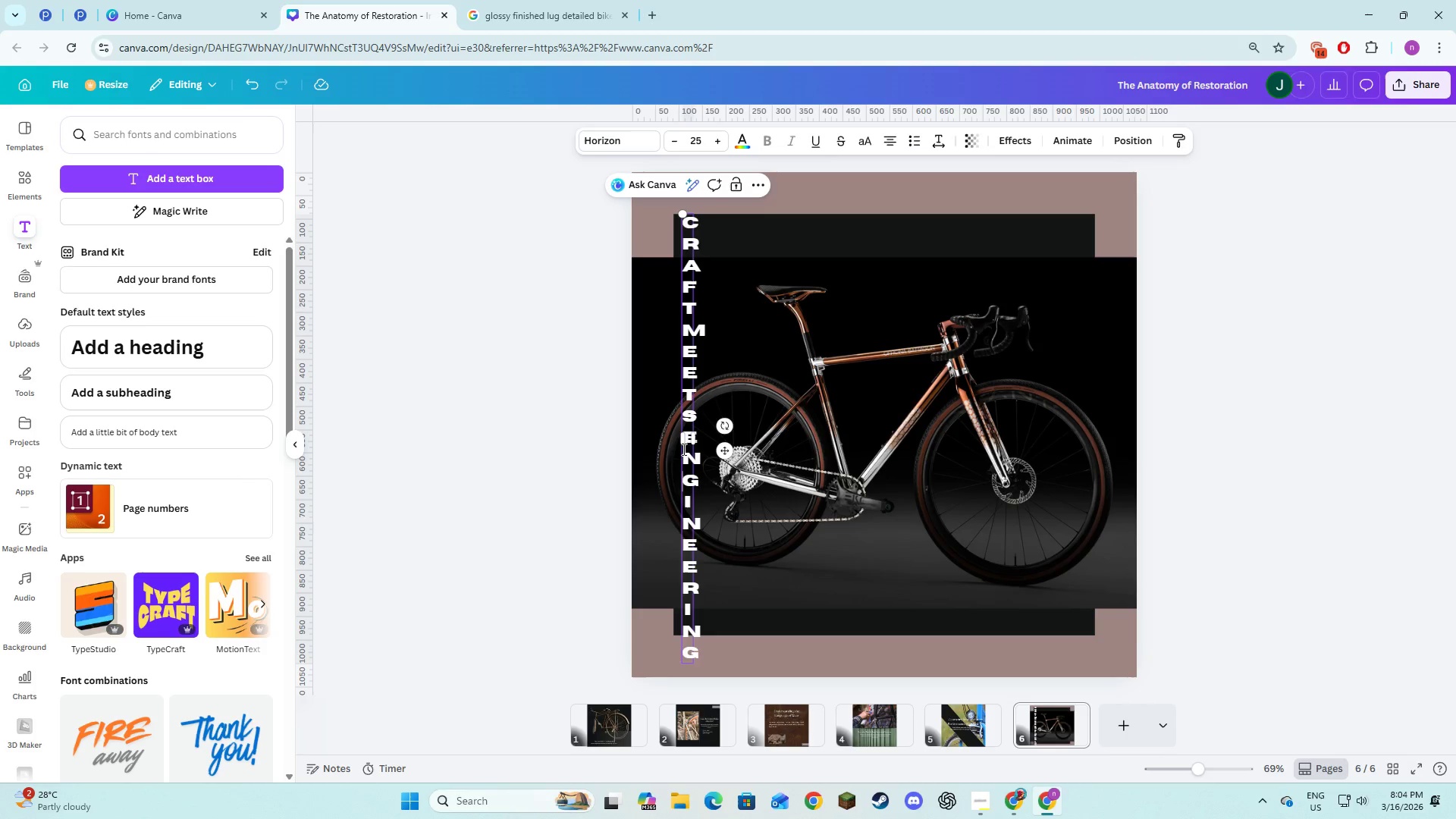 
left_click([684, 434])
 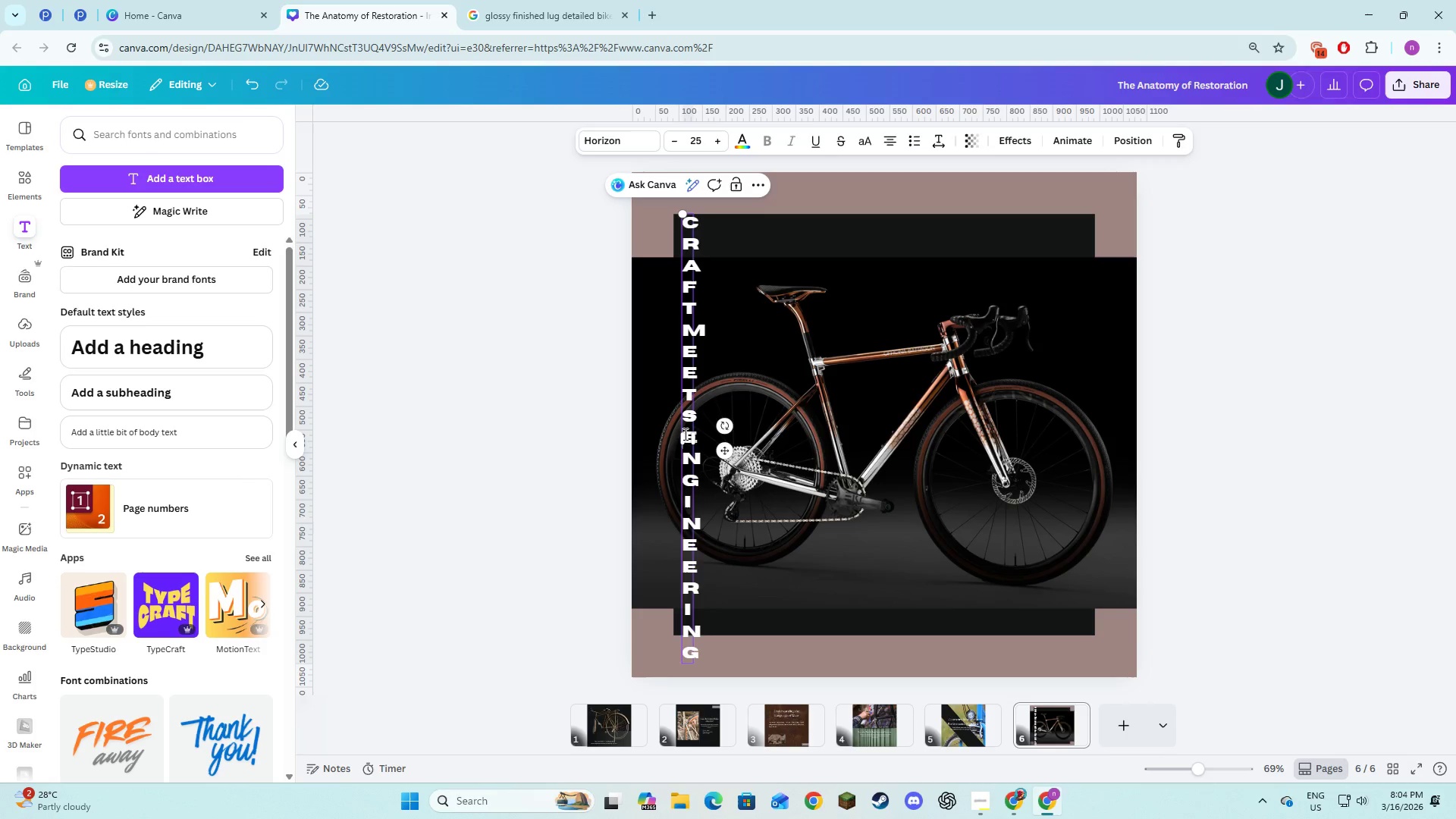 
left_click_drag(start_coordinate=[684, 434], to_coordinate=[687, 452])
 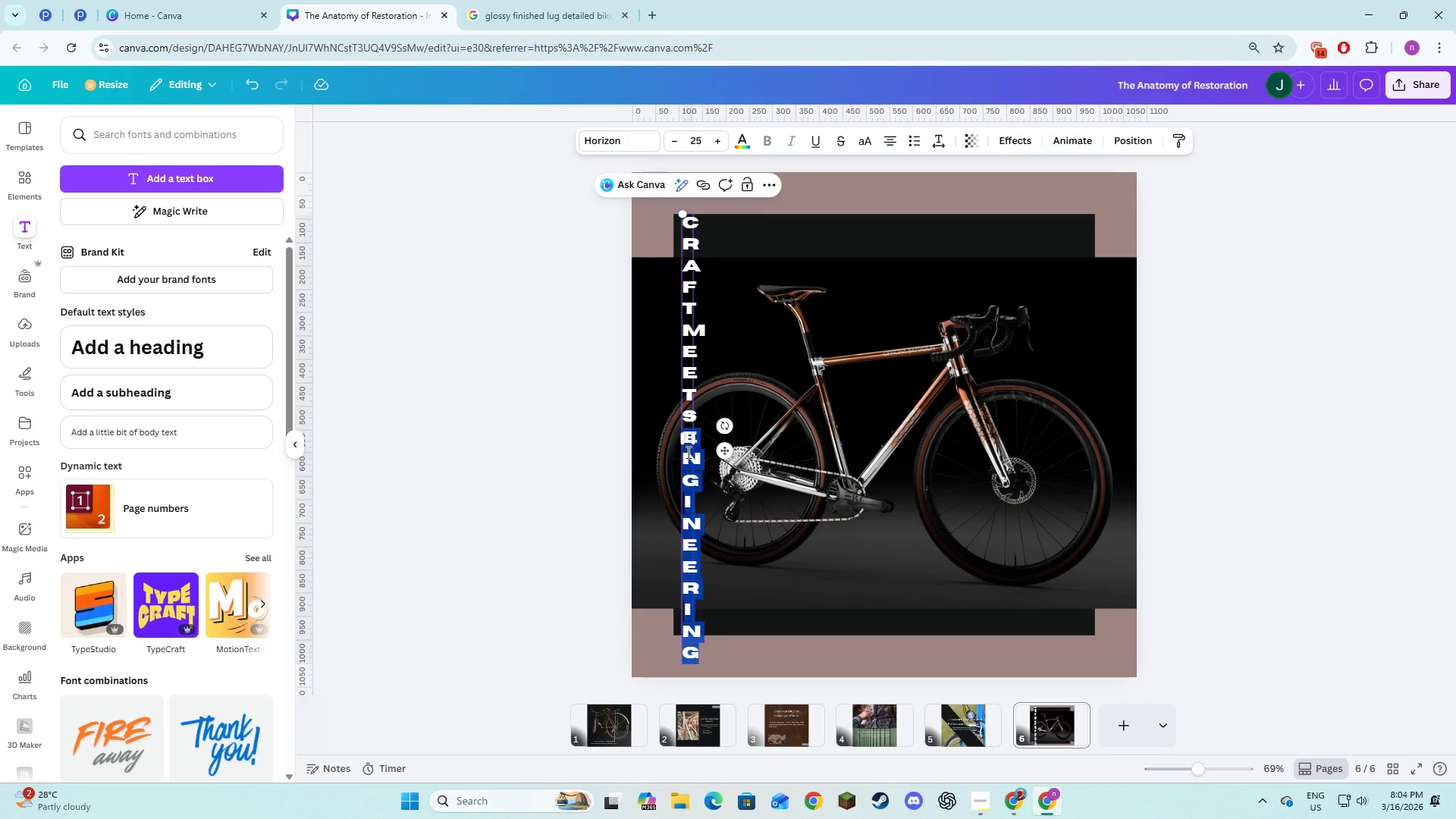 
key(Control+C)
 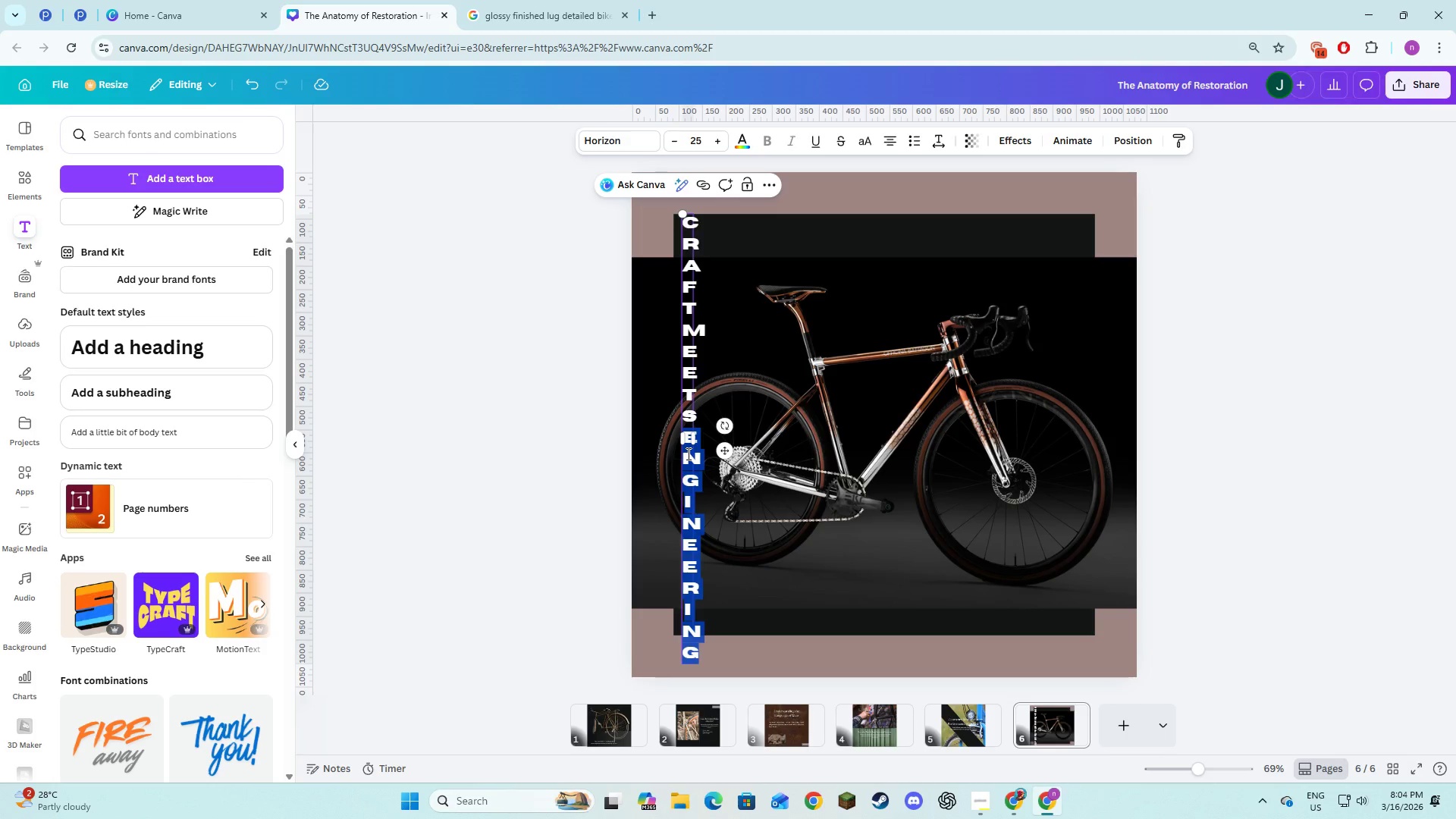 
key(Backspace)
 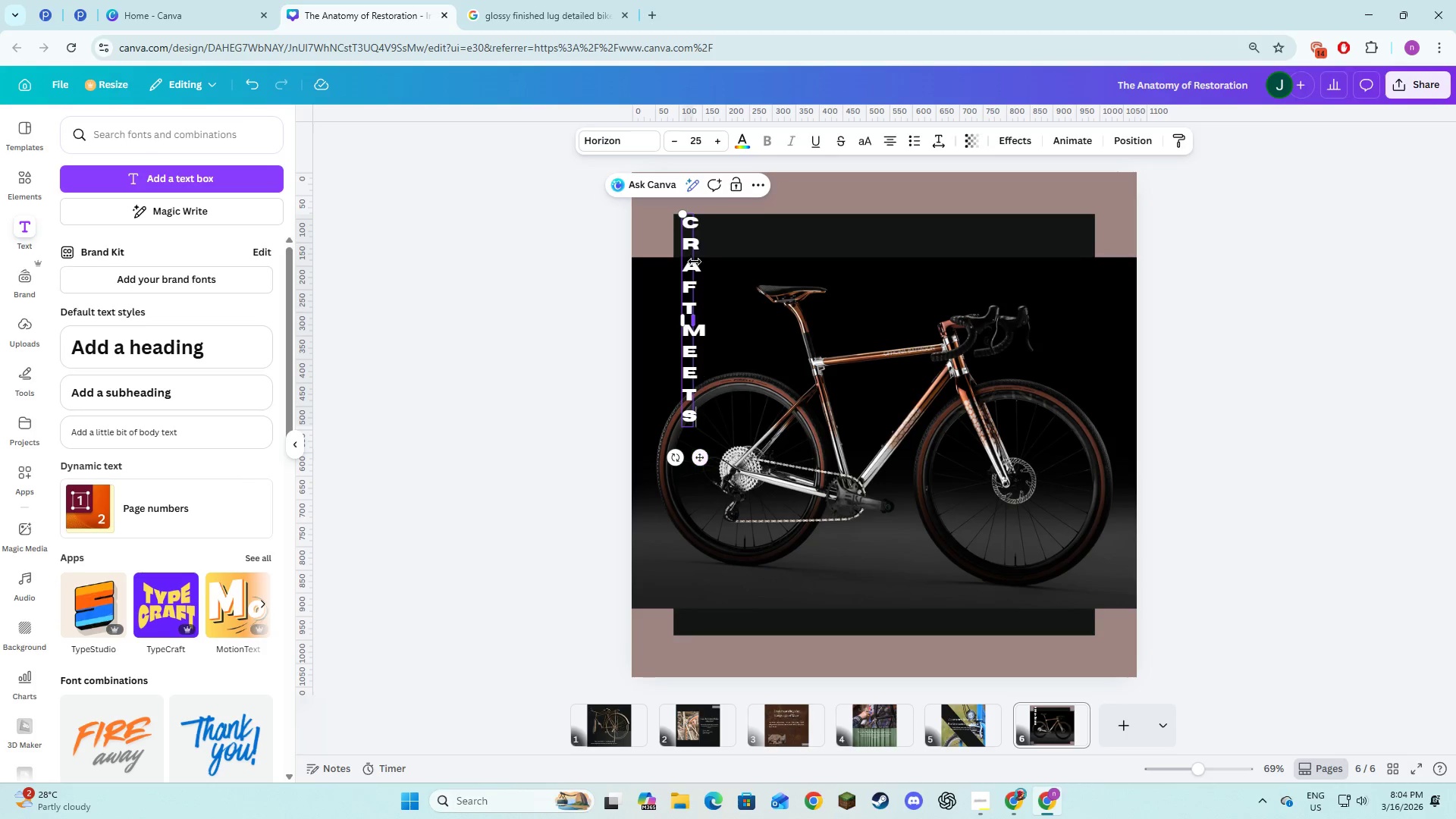 
double_click([714, 146])
 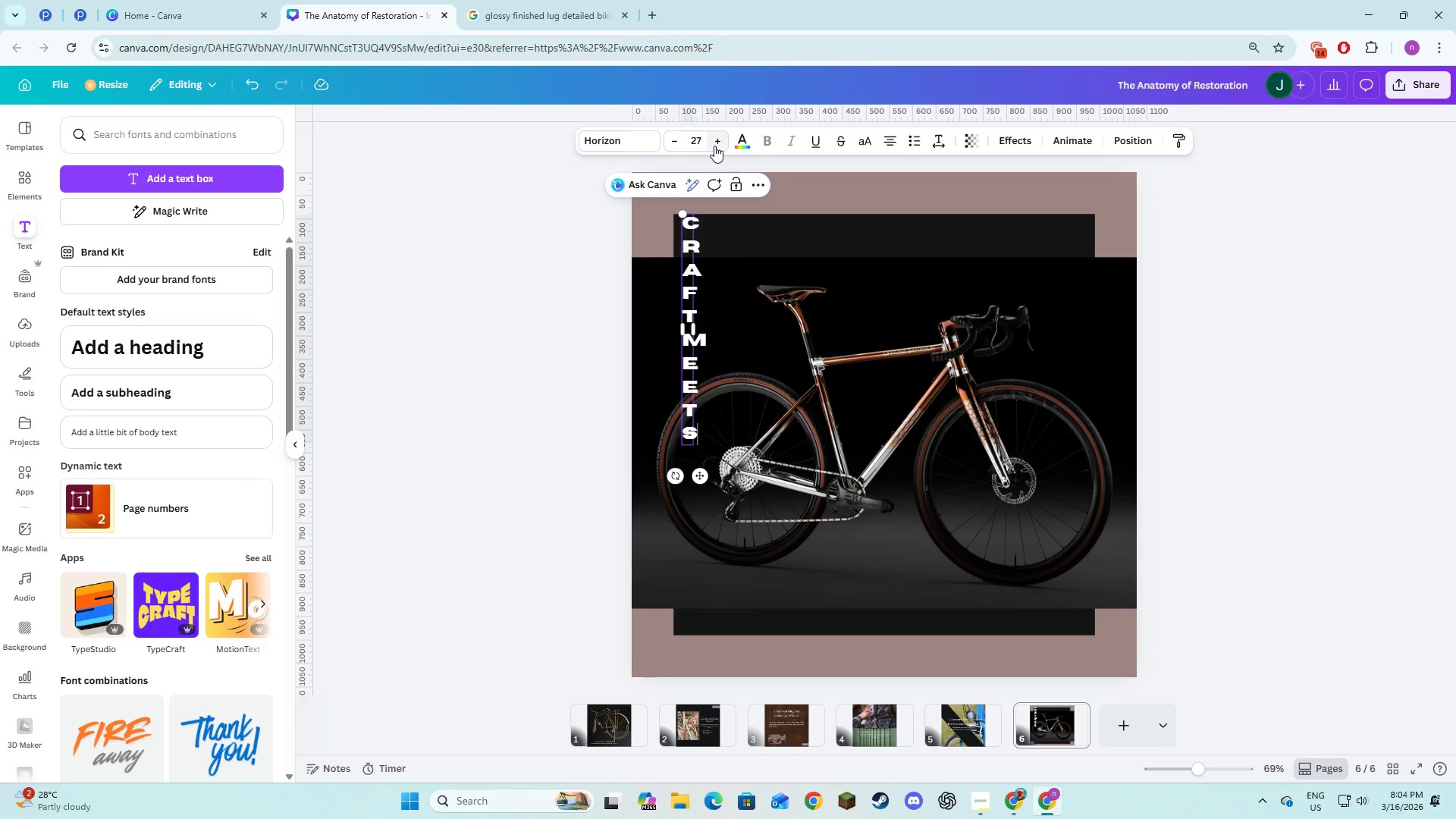 
triple_click([715, 146])
 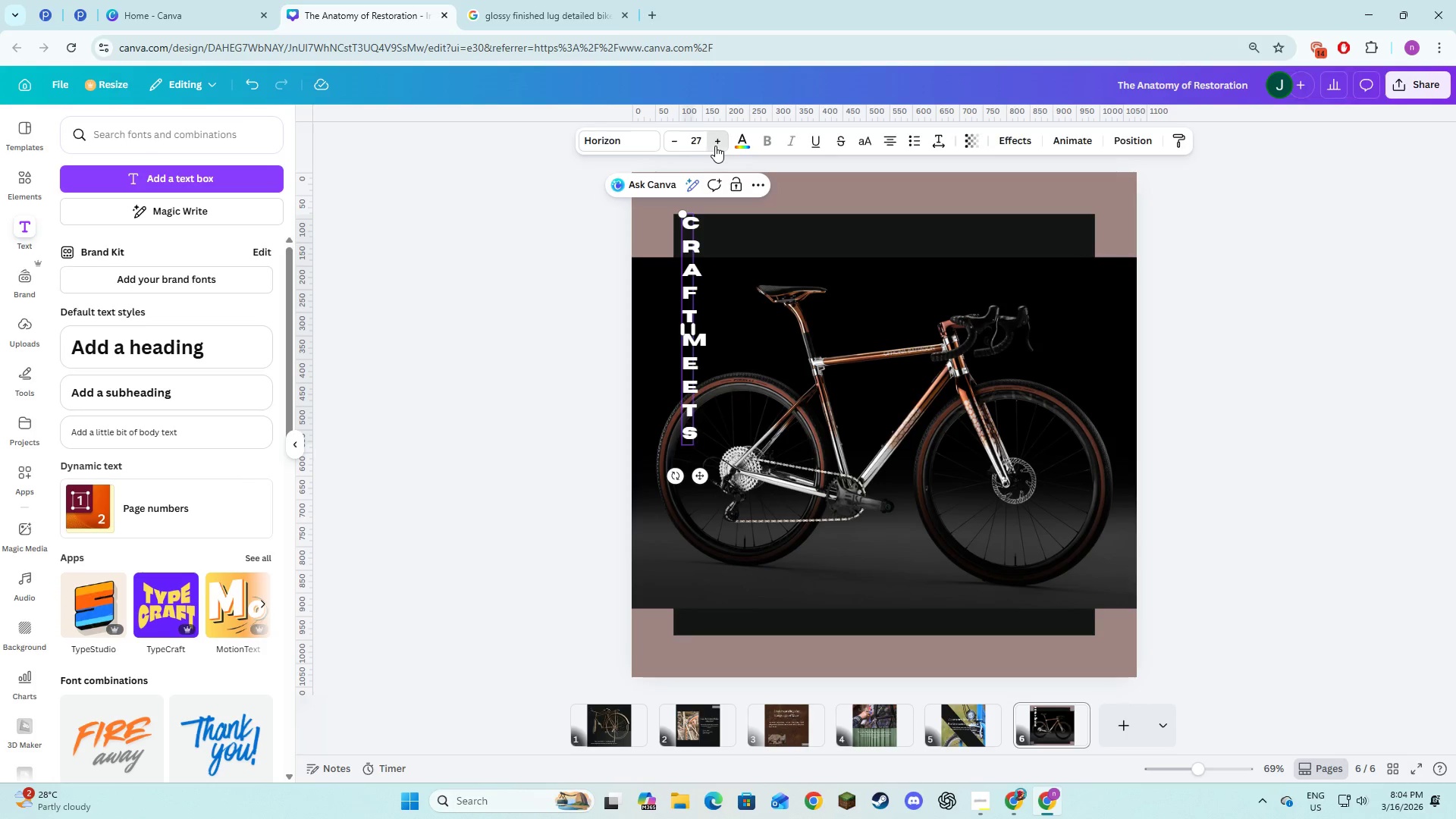 
triple_click([715, 146])
 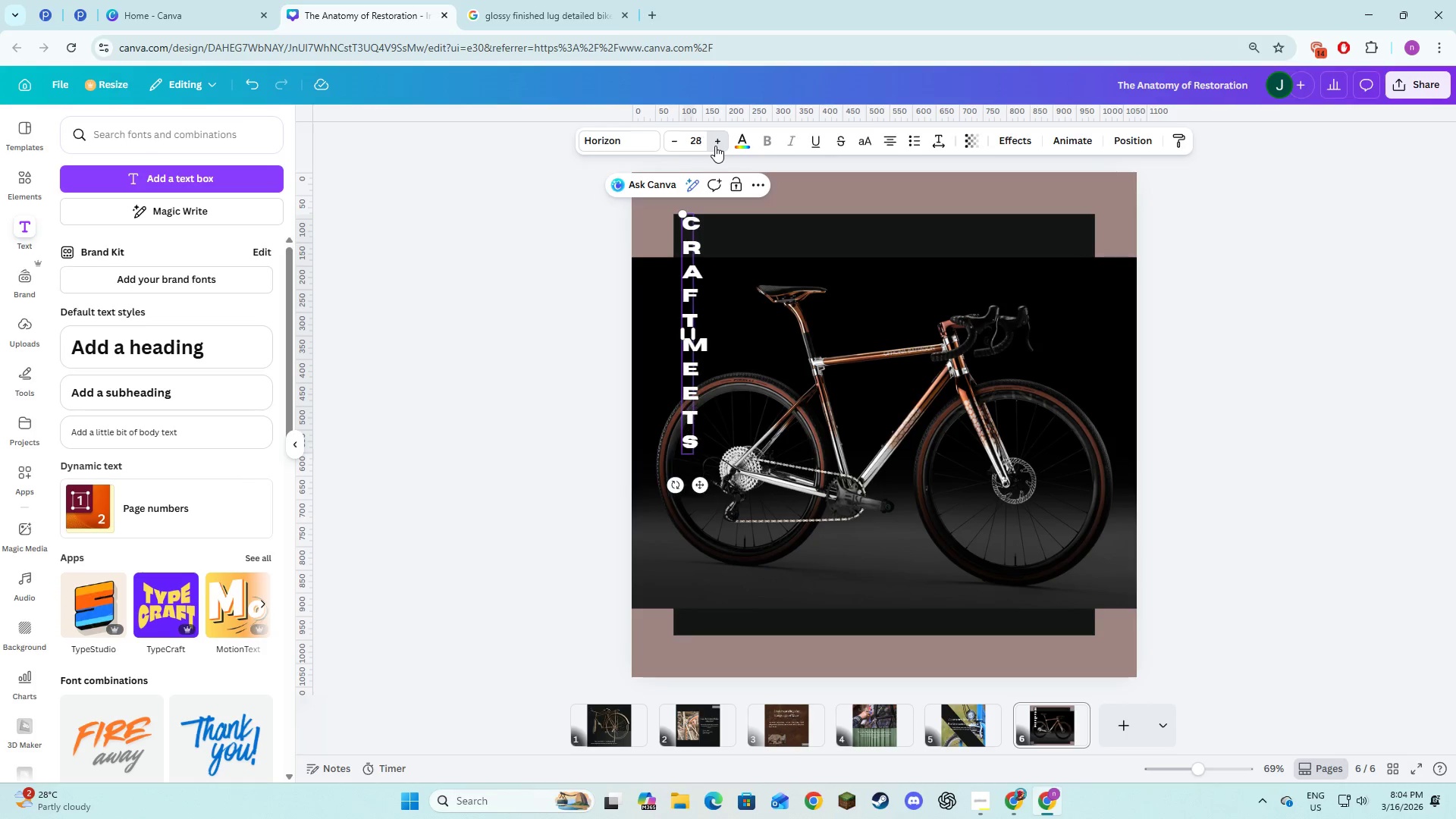 
triple_click([715, 146])
 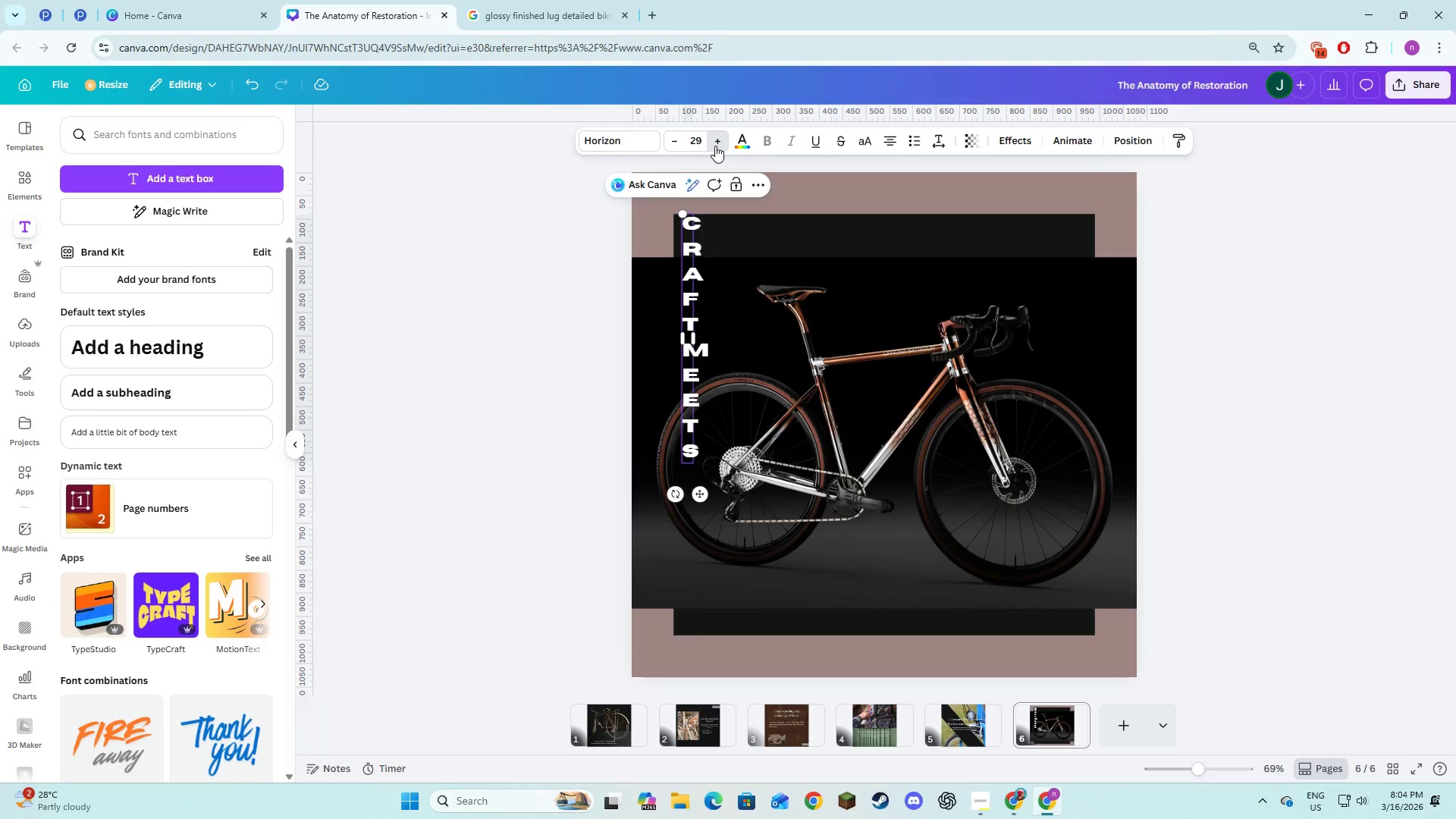 
triple_click([715, 146])
 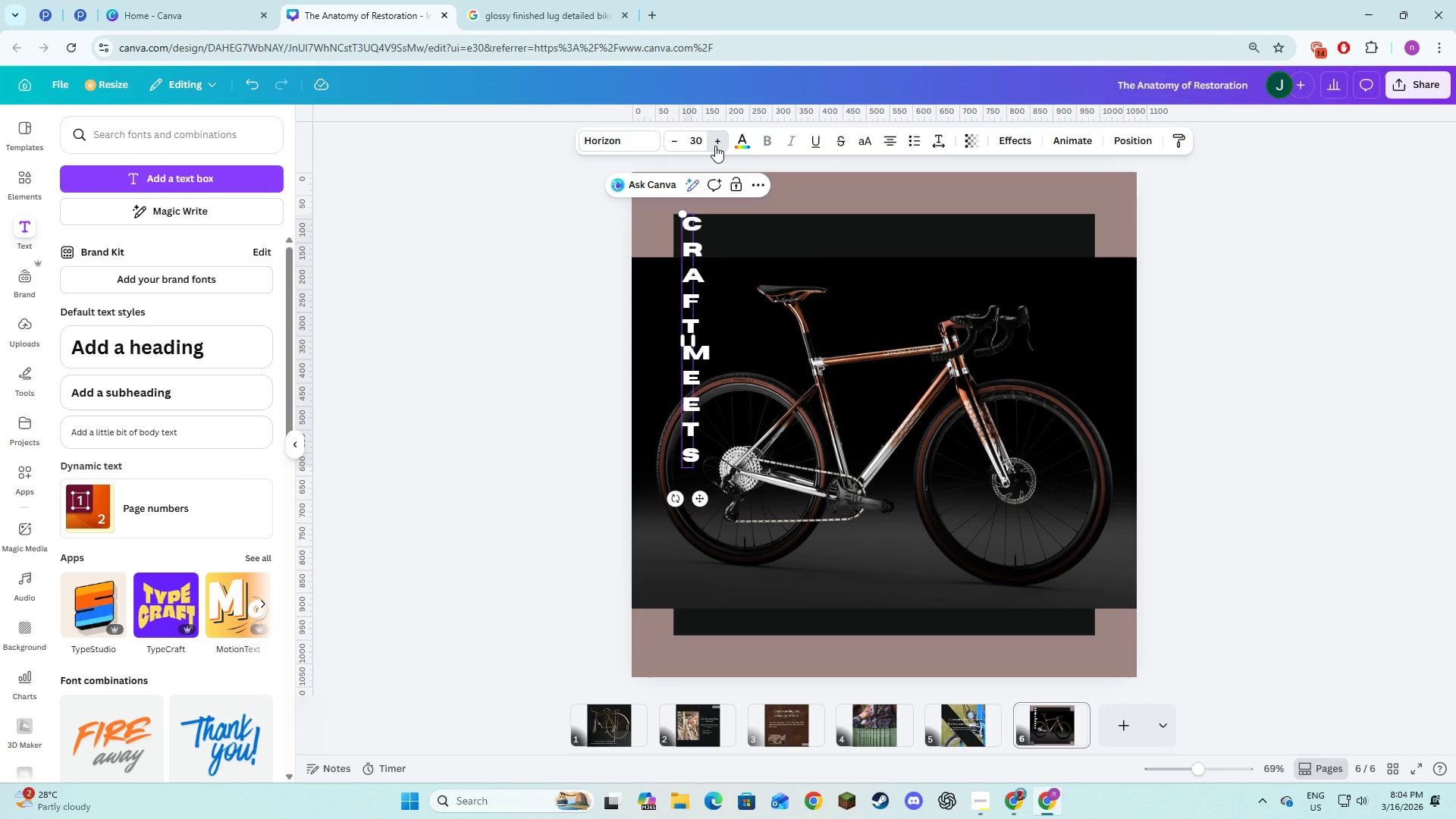 
triple_click([715, 146])
 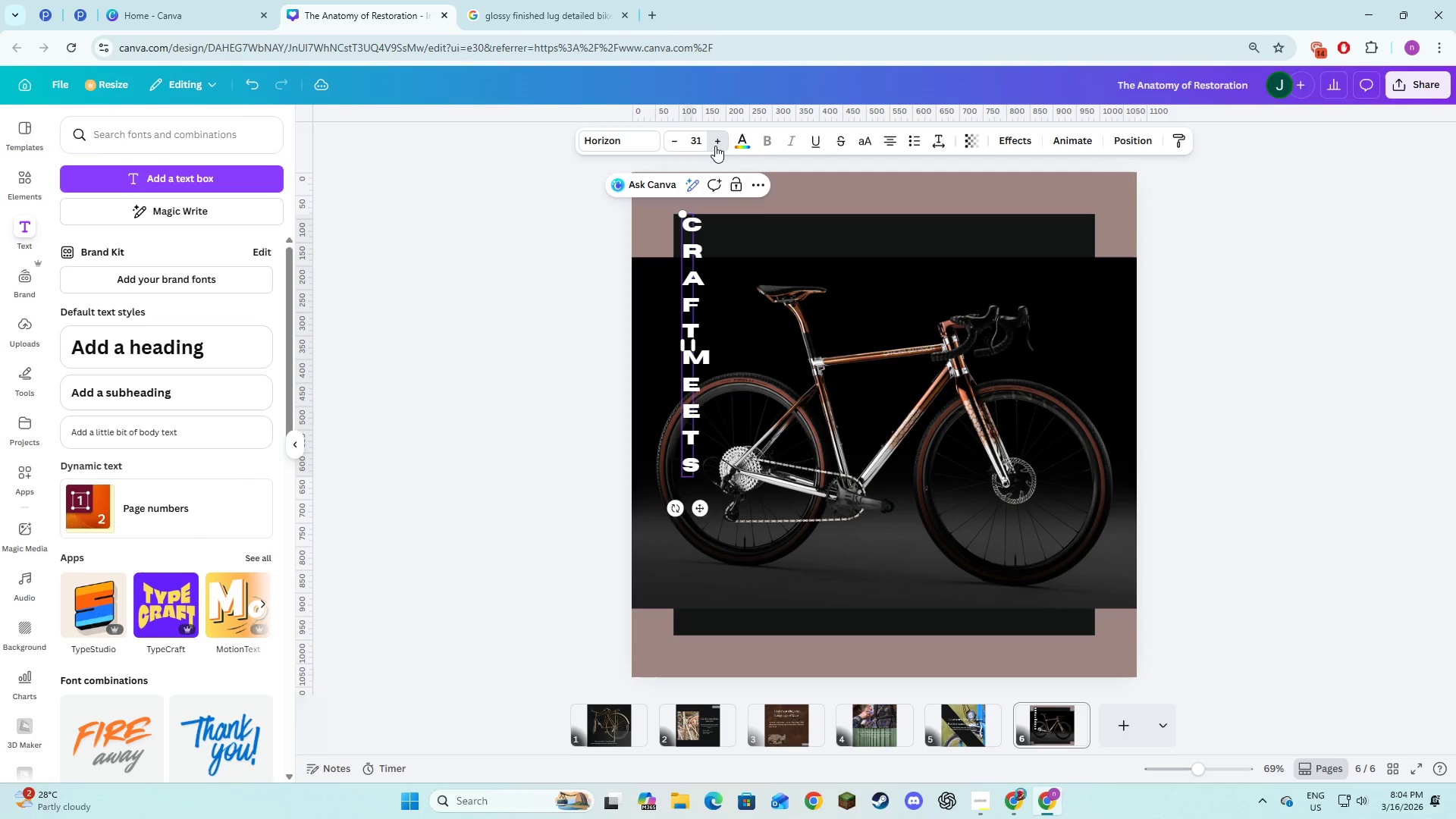 
triple_click([715, 146])
 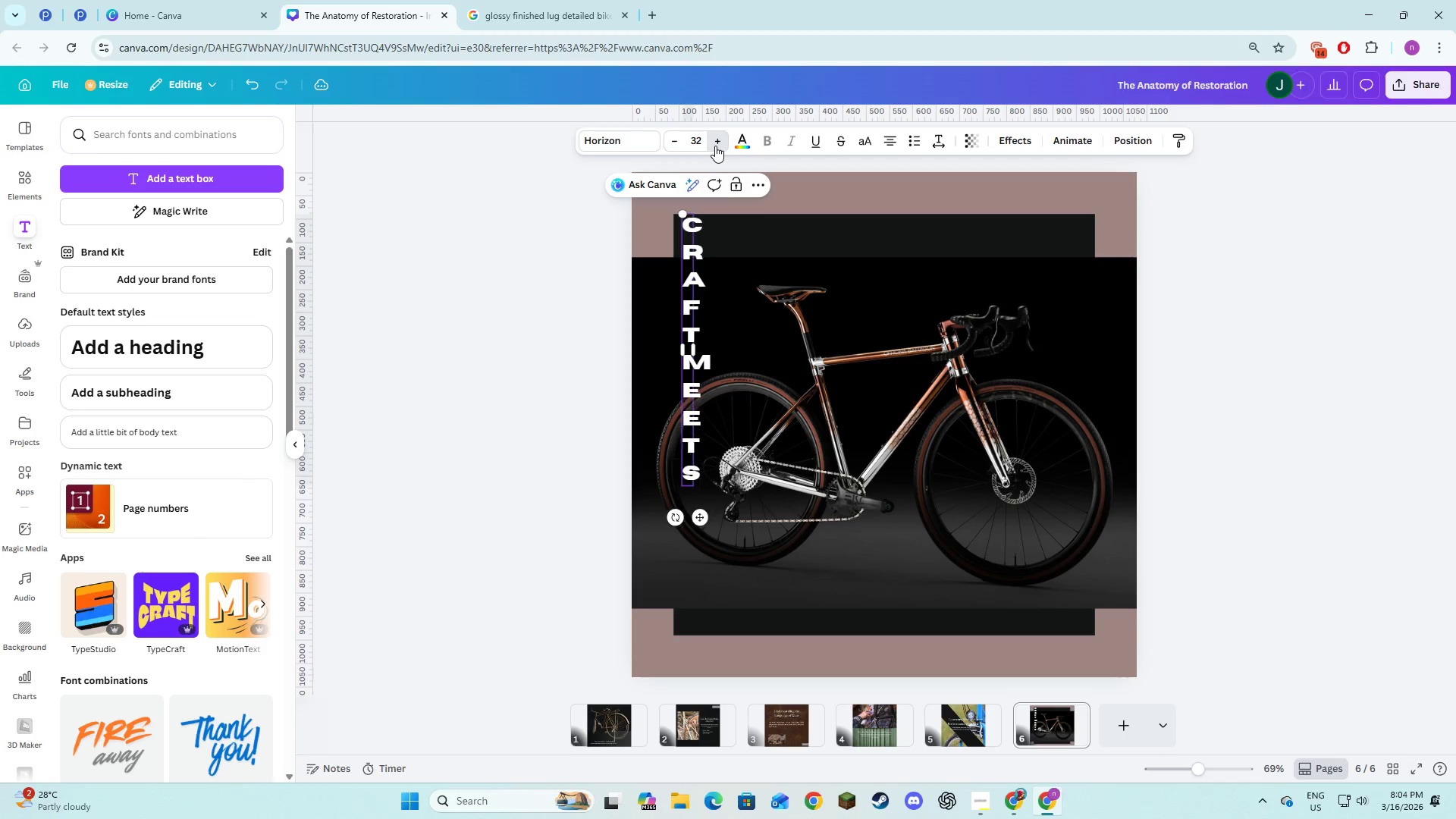 
triple_click([715, 146])
 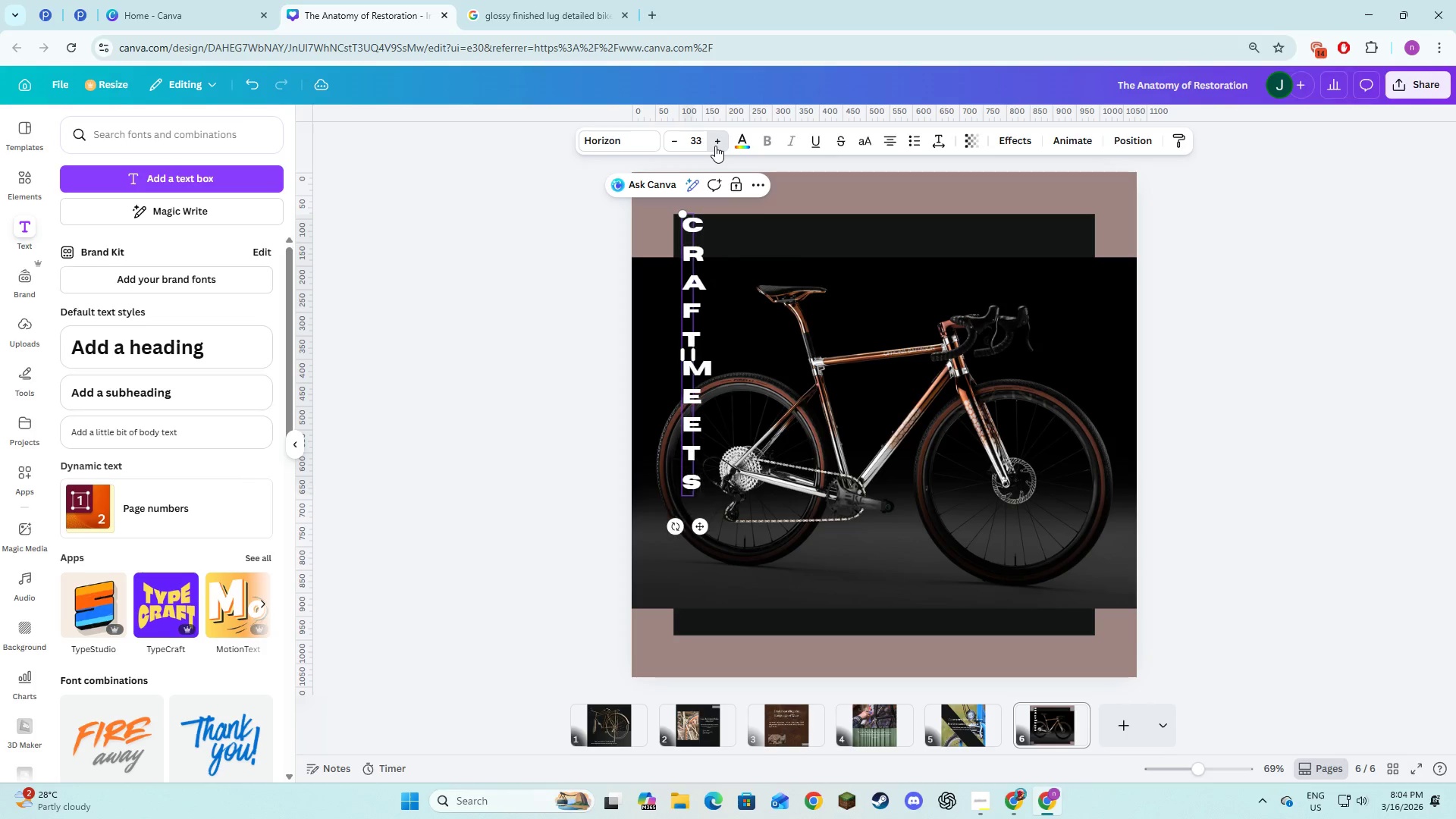 
triple_click([715, 146])
 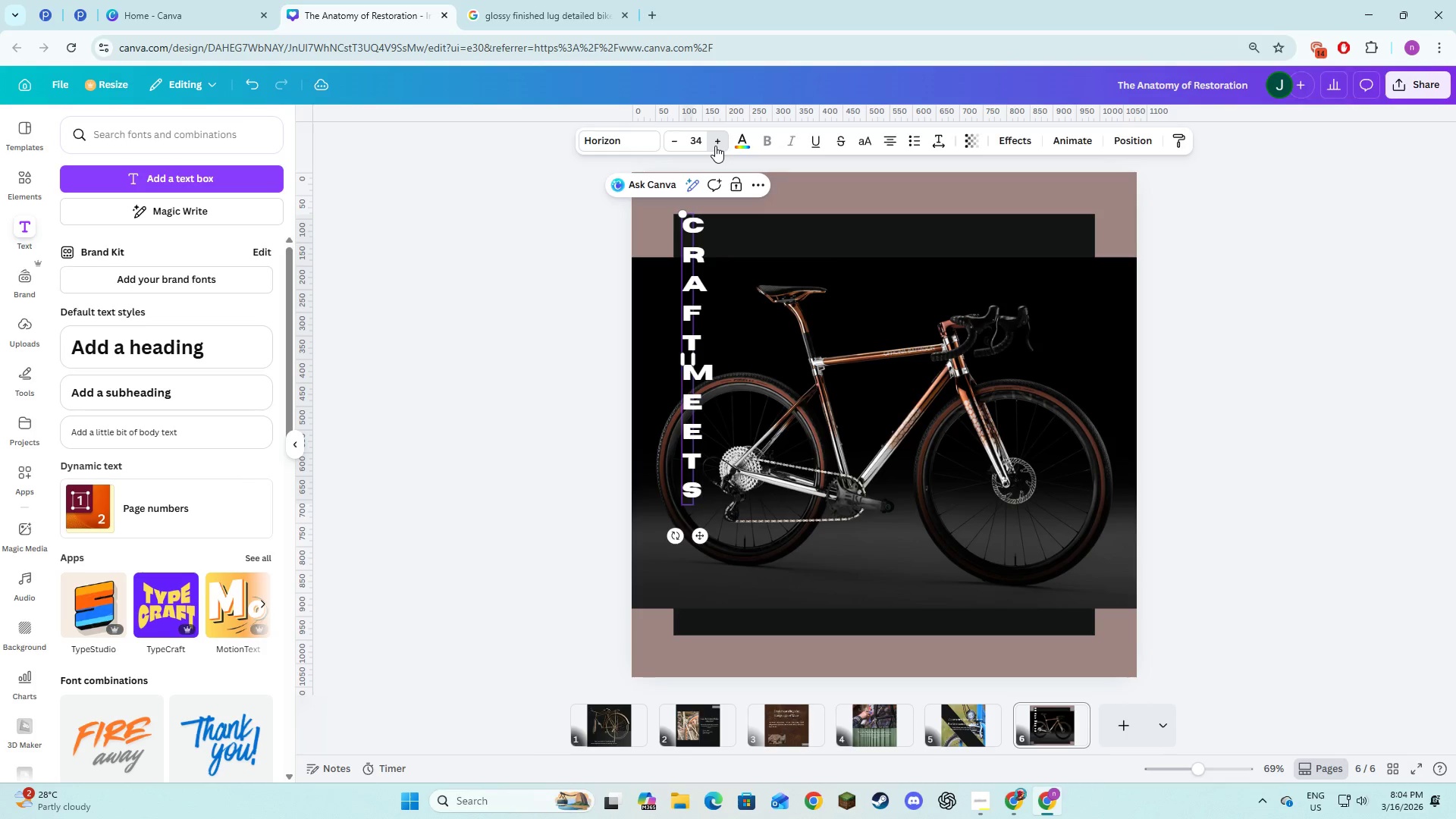 
triple_click([715, 146])
 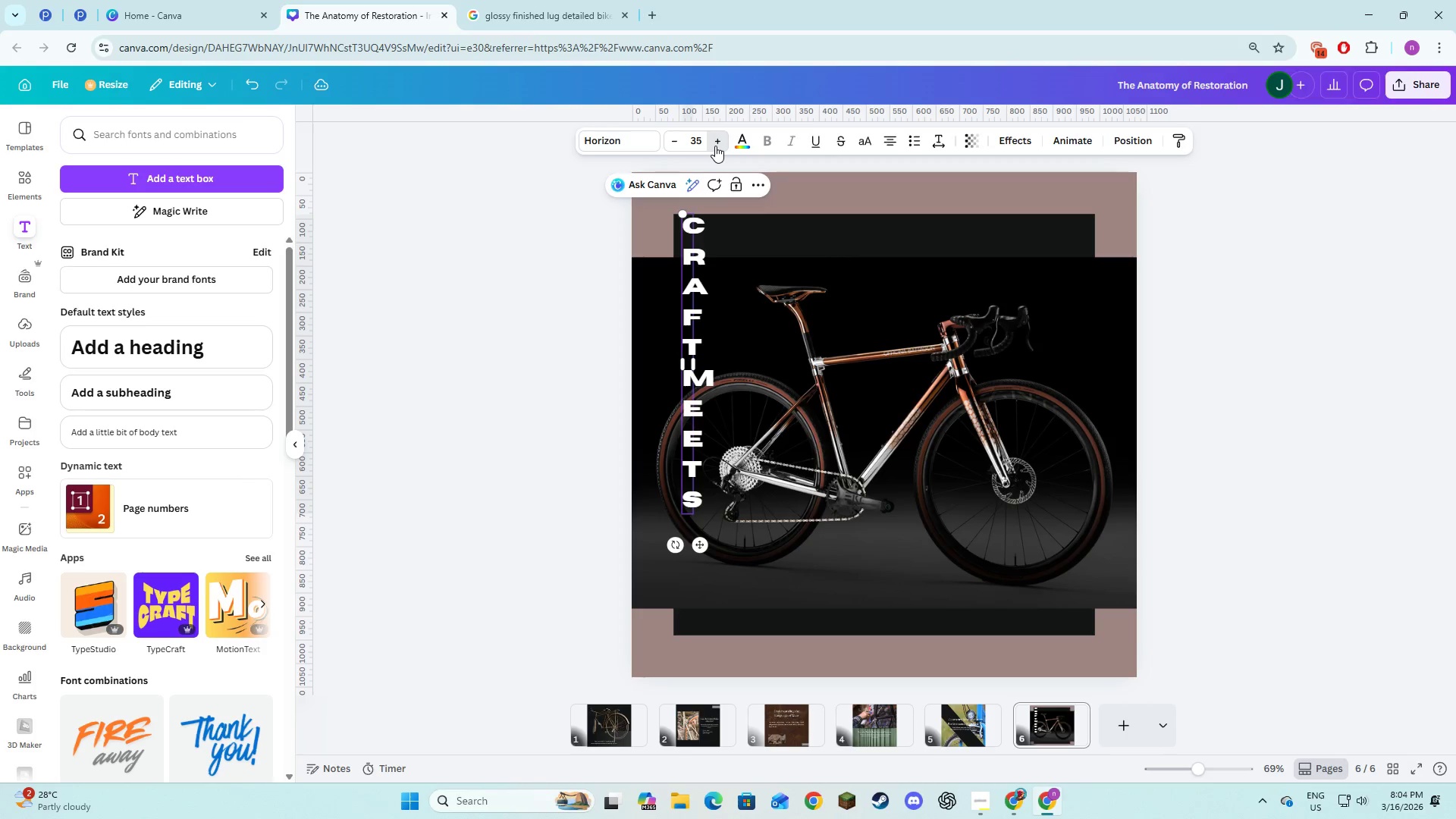 
triple_click([715, 146])
 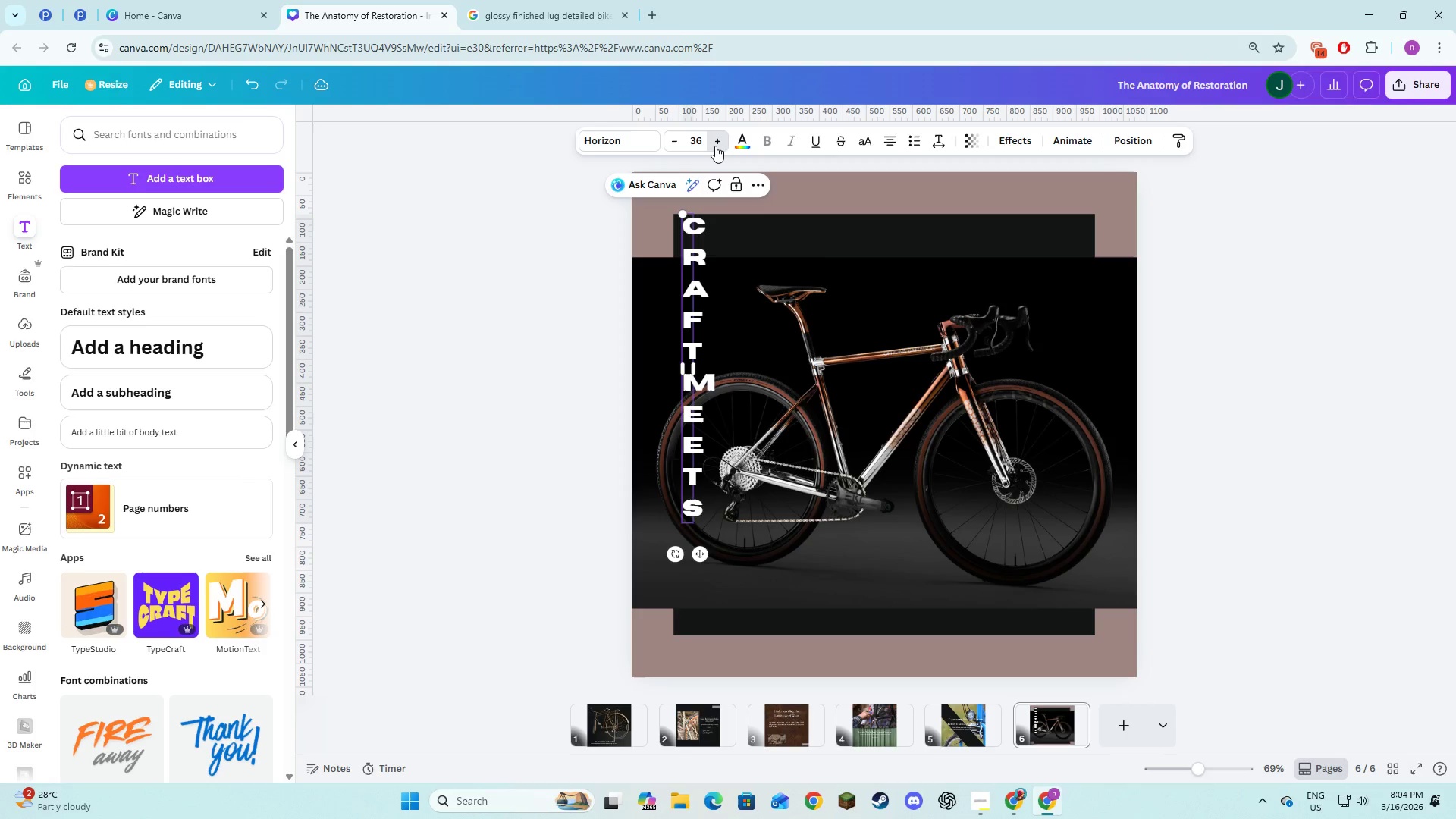 
triple_click([715, 146])
 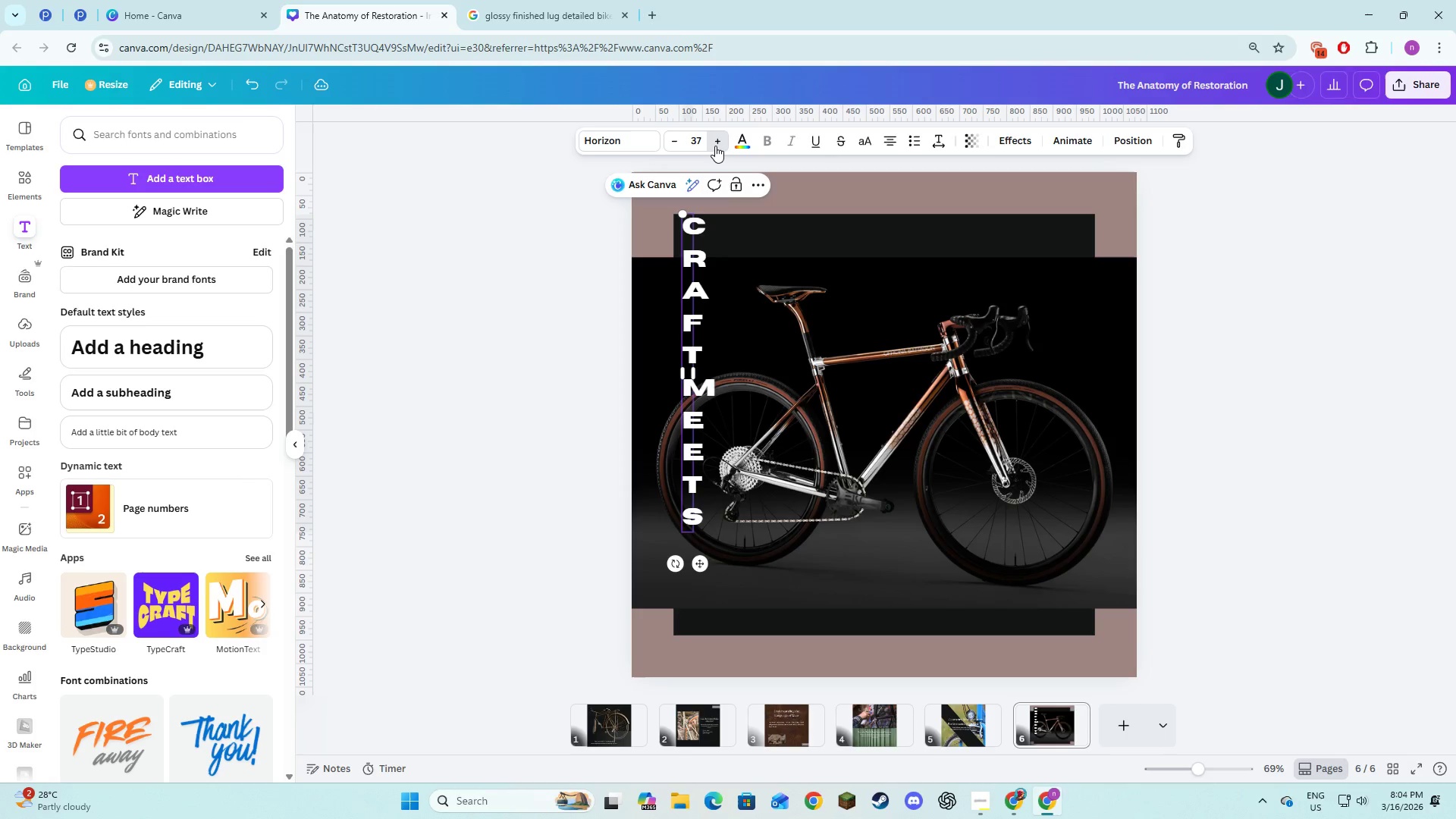 
triple_click([715, 146])
 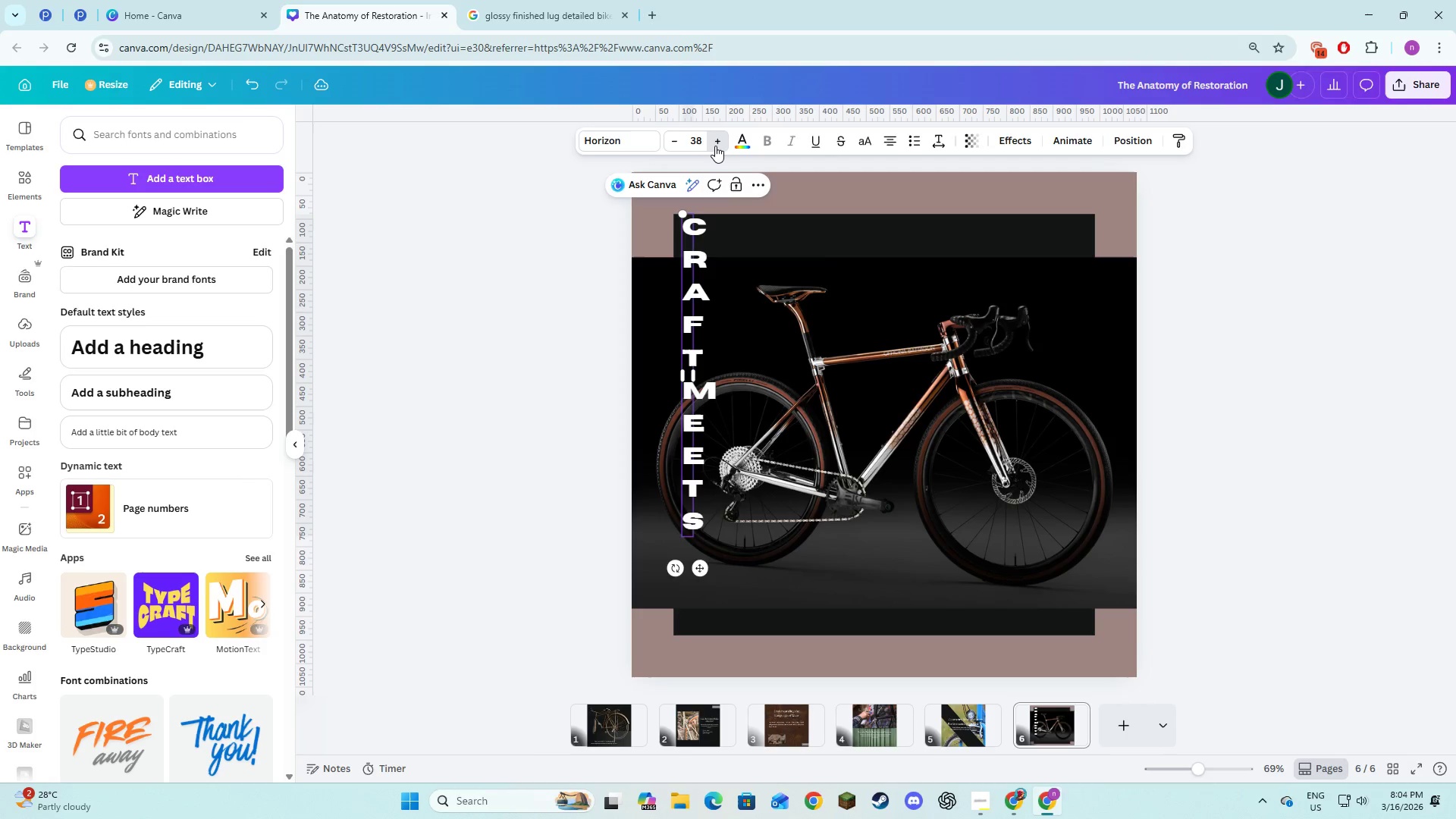 
triple_click([715, 146])
 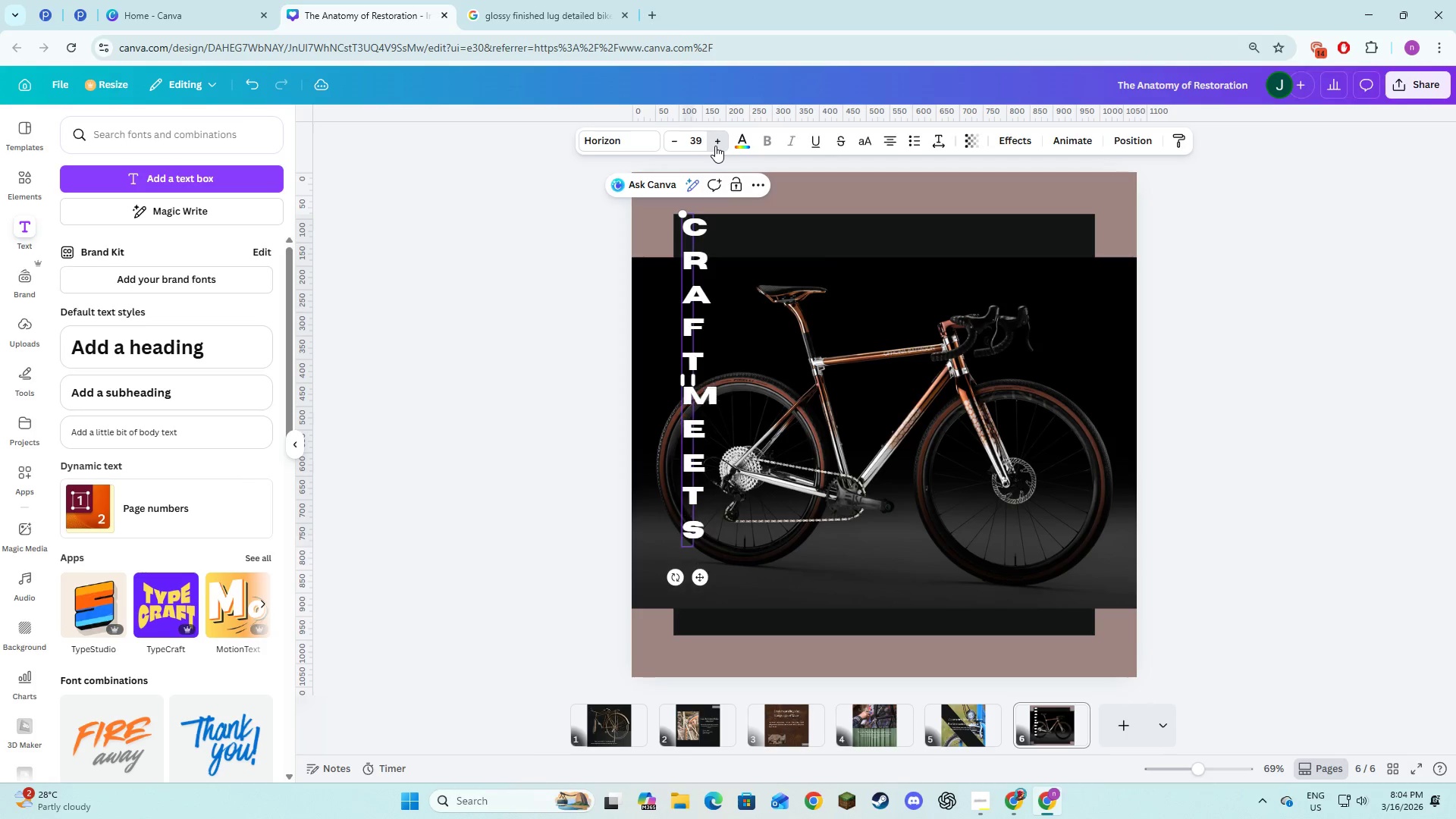 
triple_click([715, 146])
 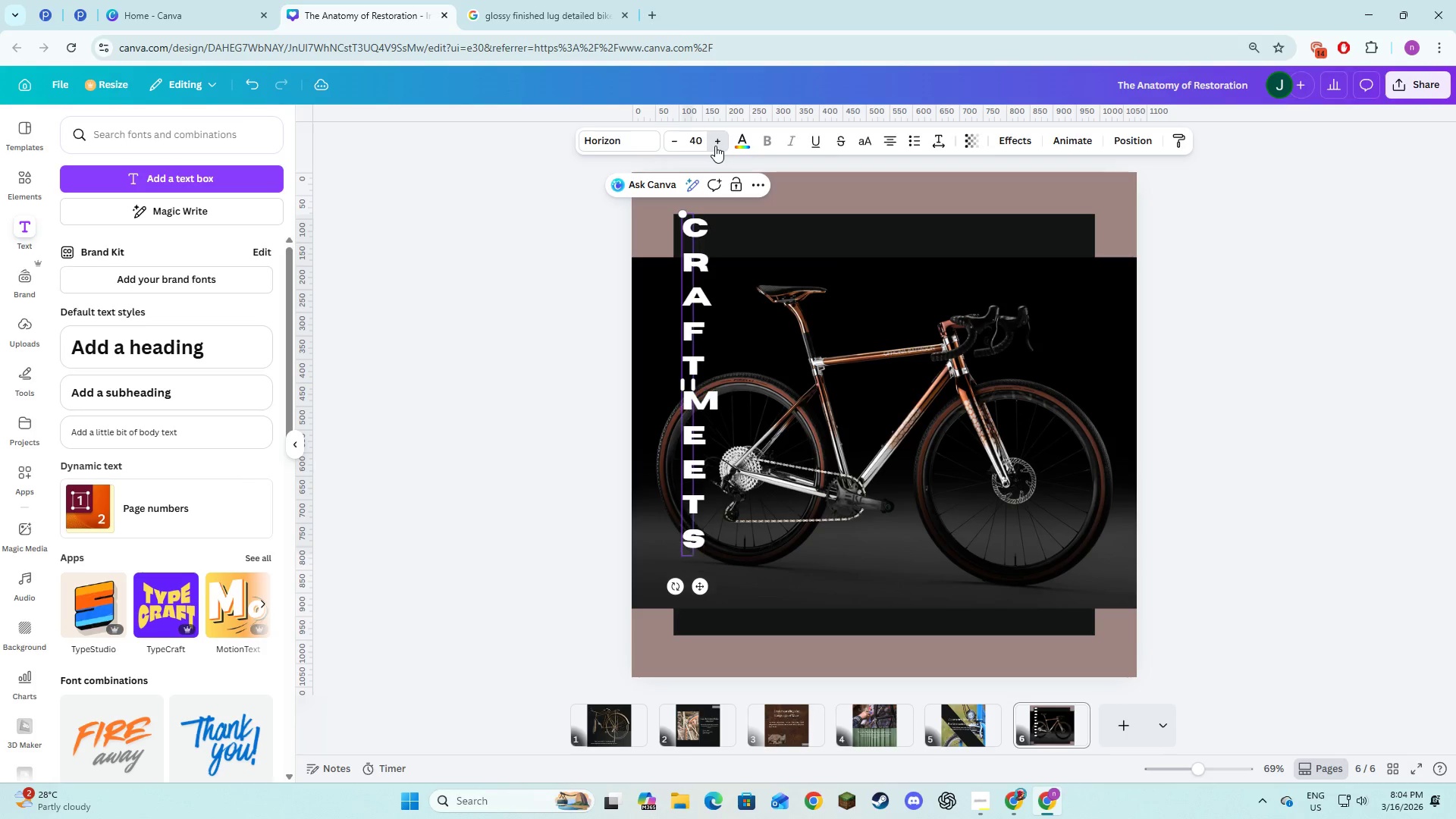 
triple_click([715, 146])
 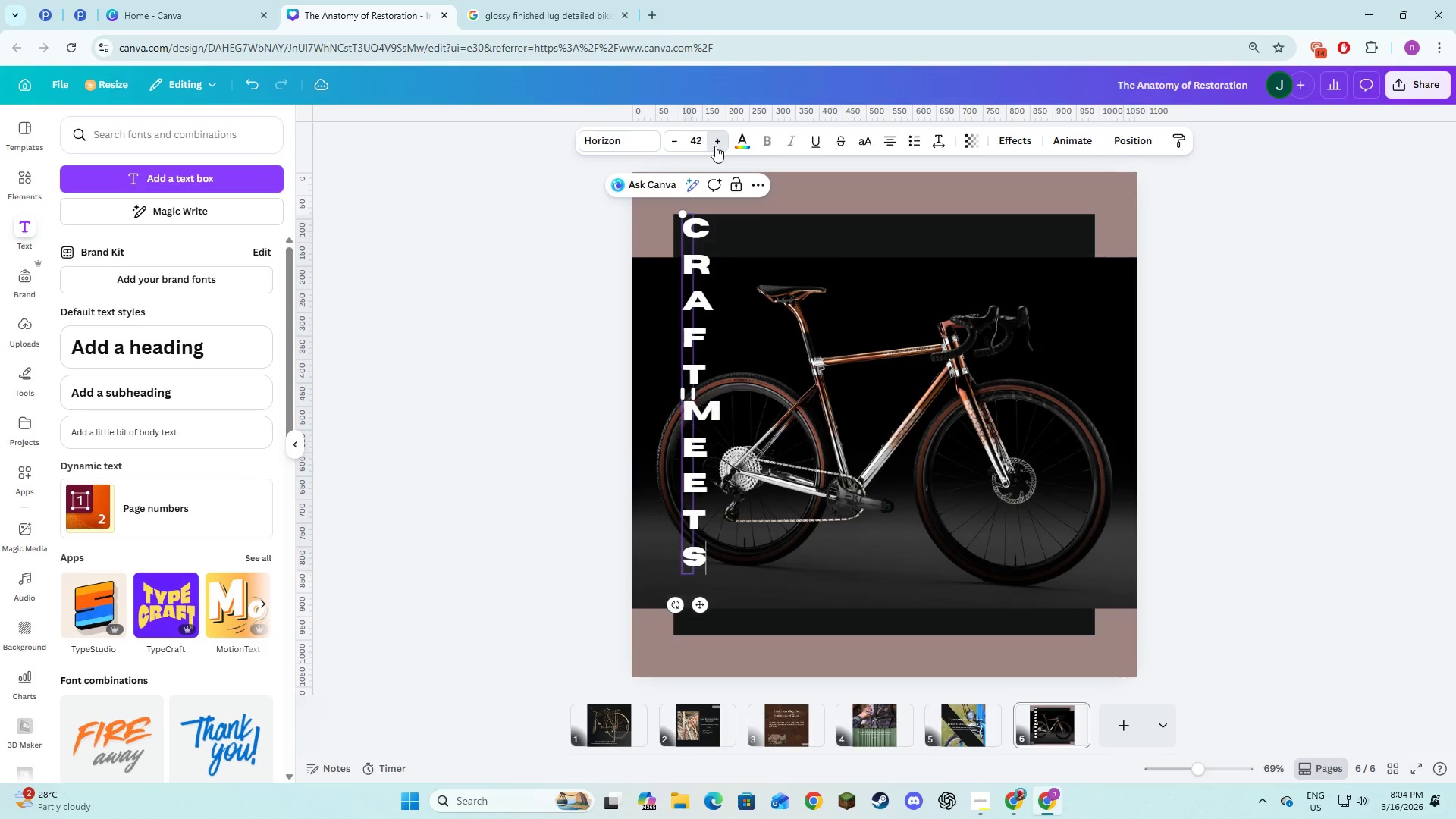 
triple_click([715, 146])
 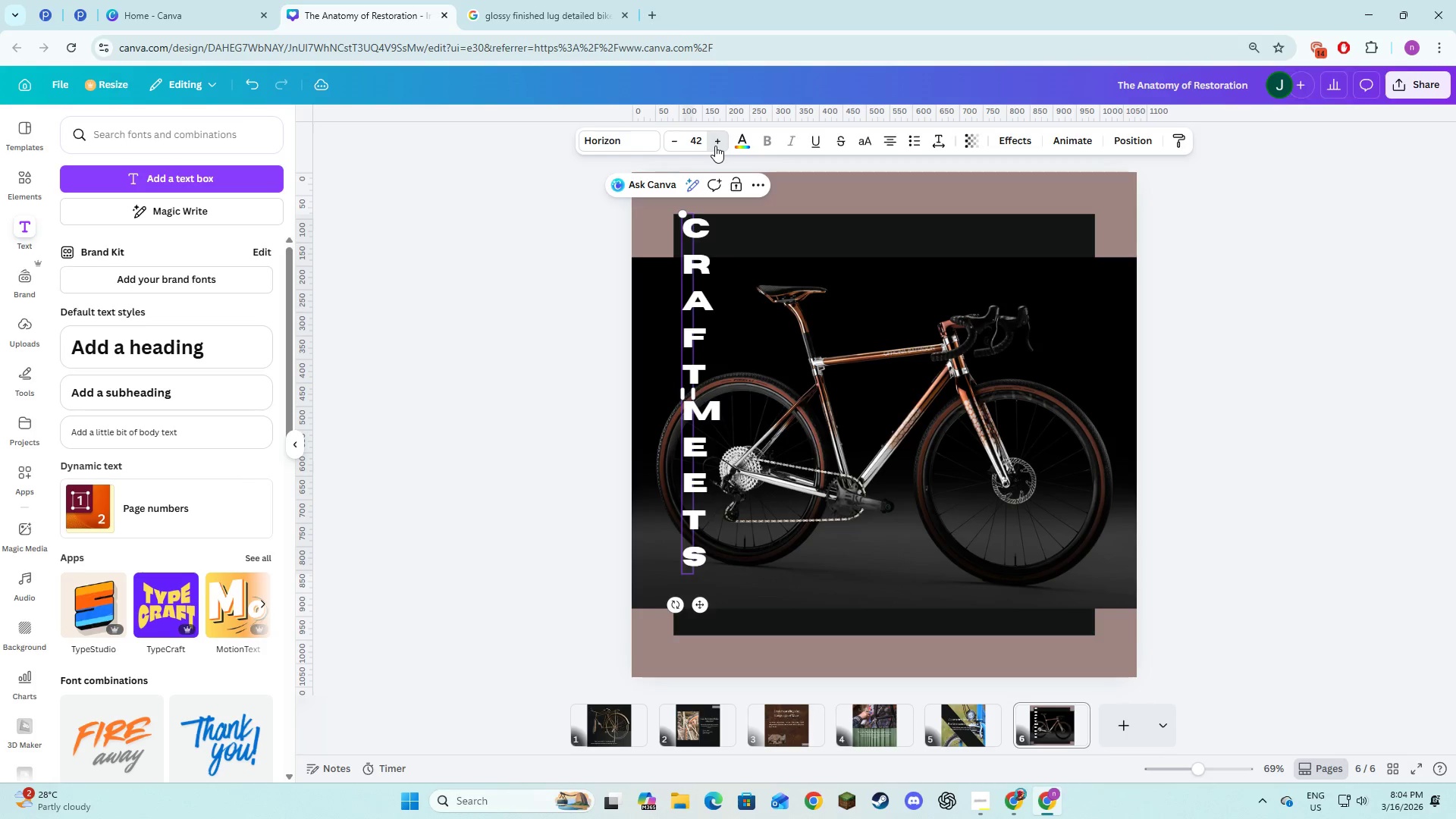 
triple_click([715, 146])
 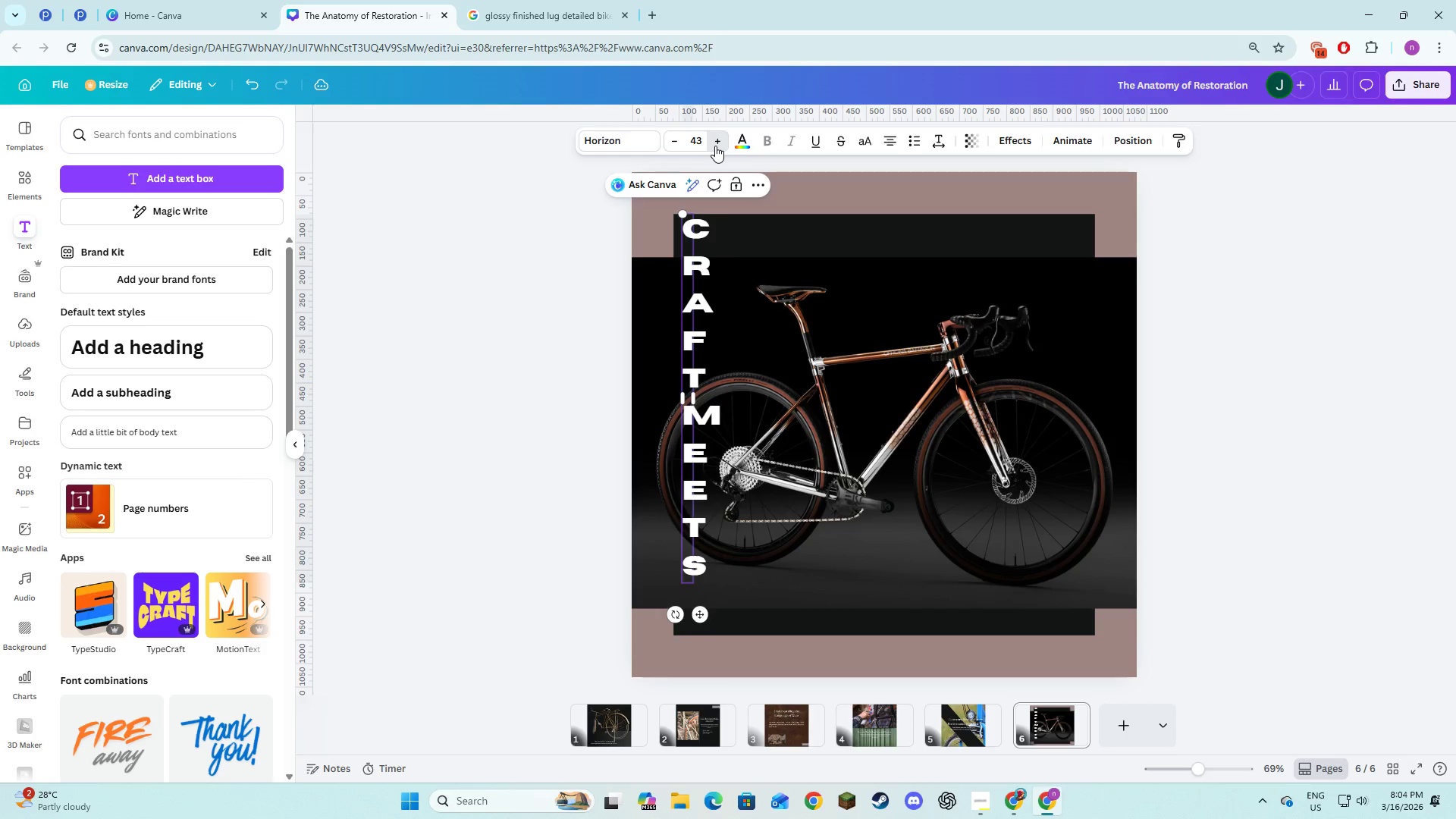 
triple_click([715, 146])
 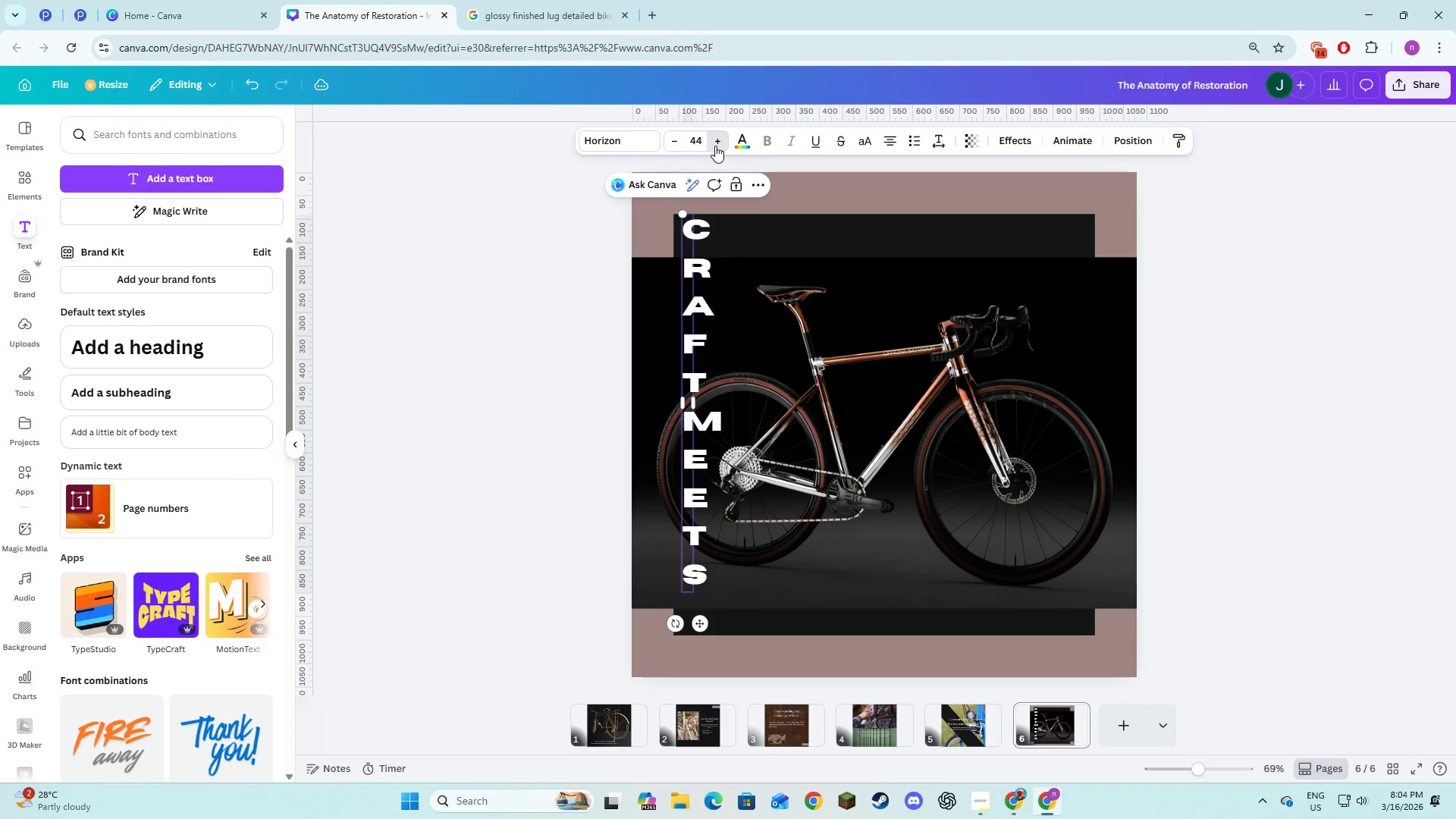 
triple_click([715, 146])
 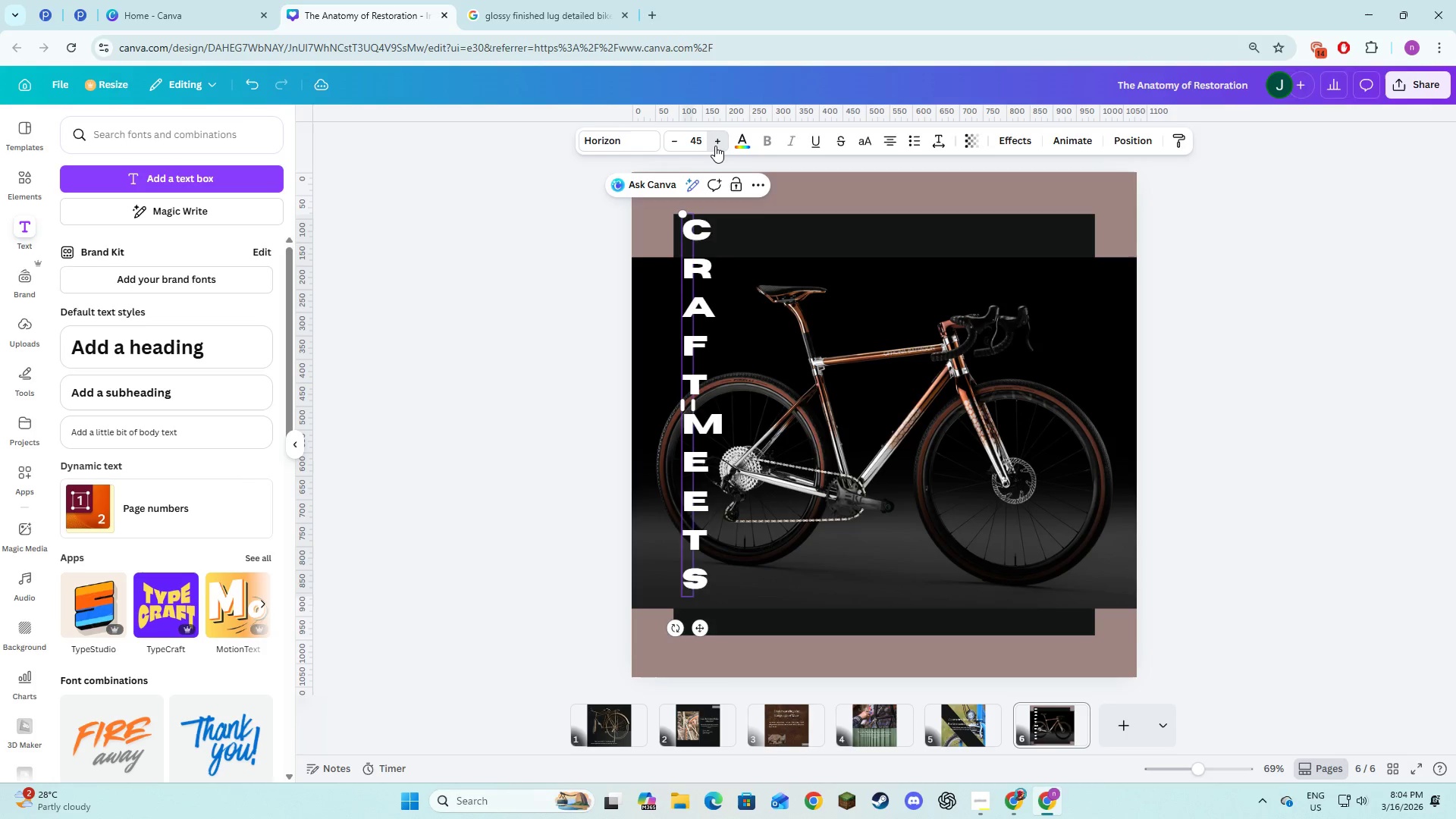 
triple_click([715, 146])
 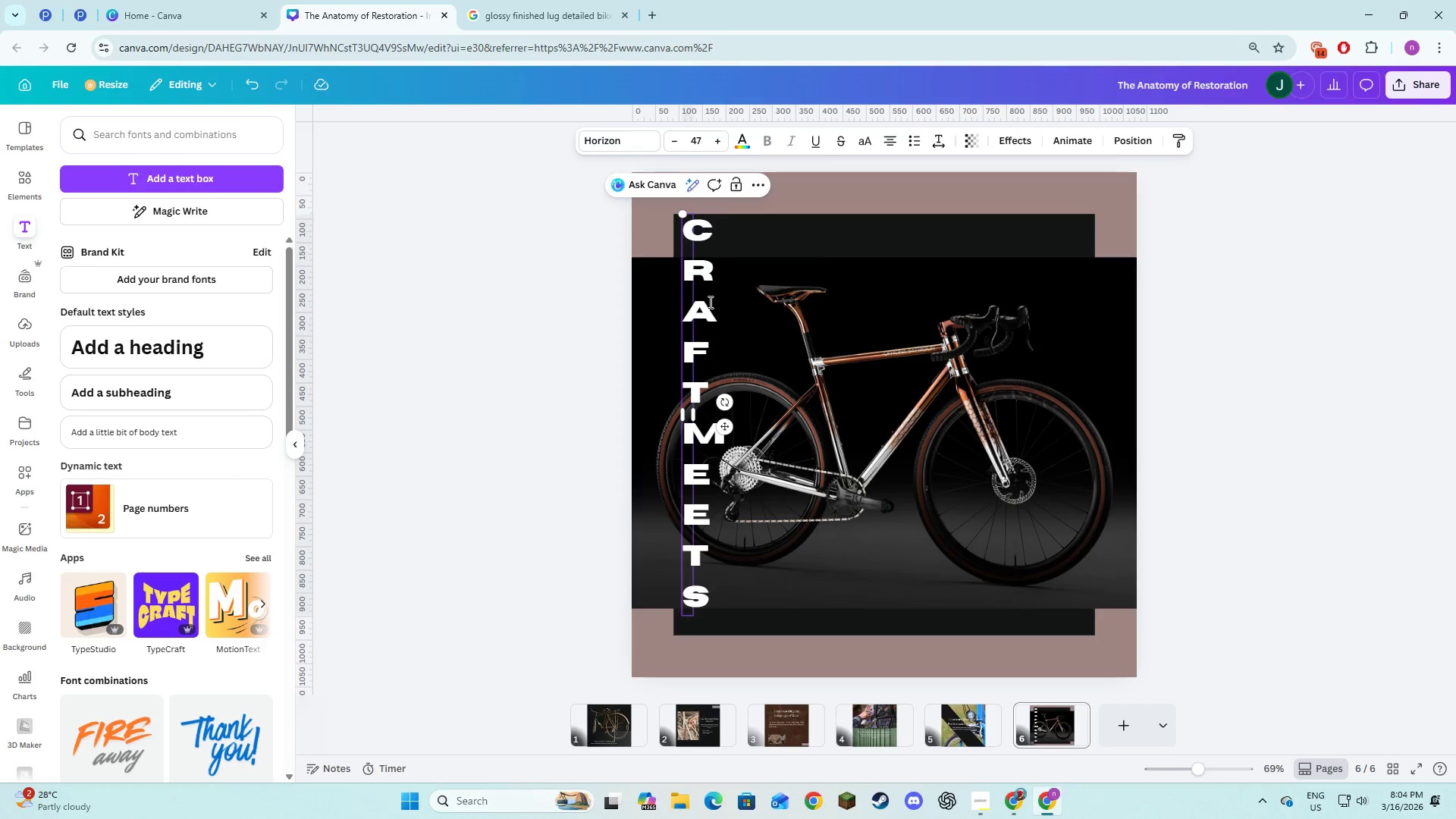 
left_click([769, 596])
 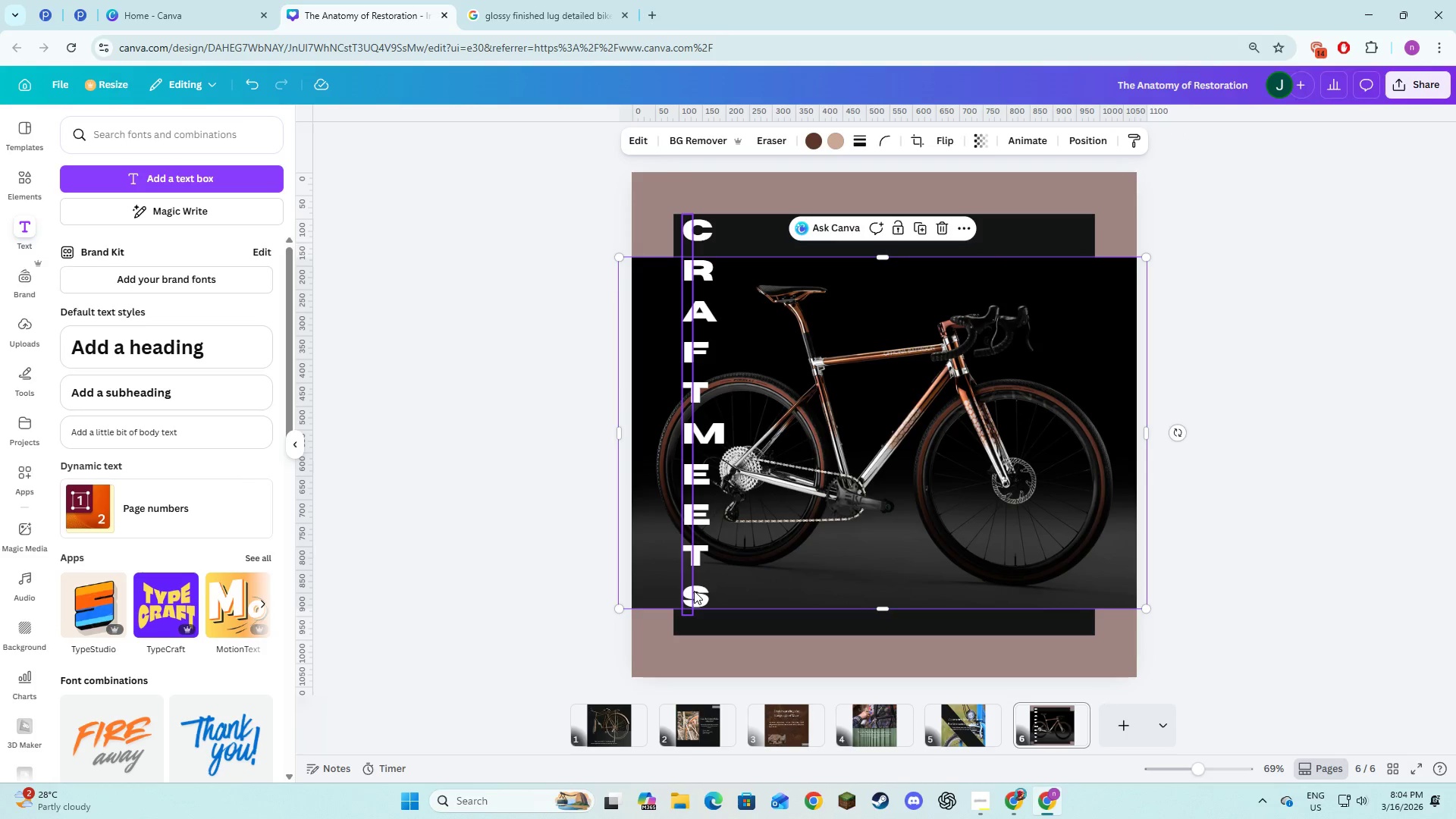 
left_click_drag(start_coordinate=[694, 591], to_coordinate=[670, 585])
 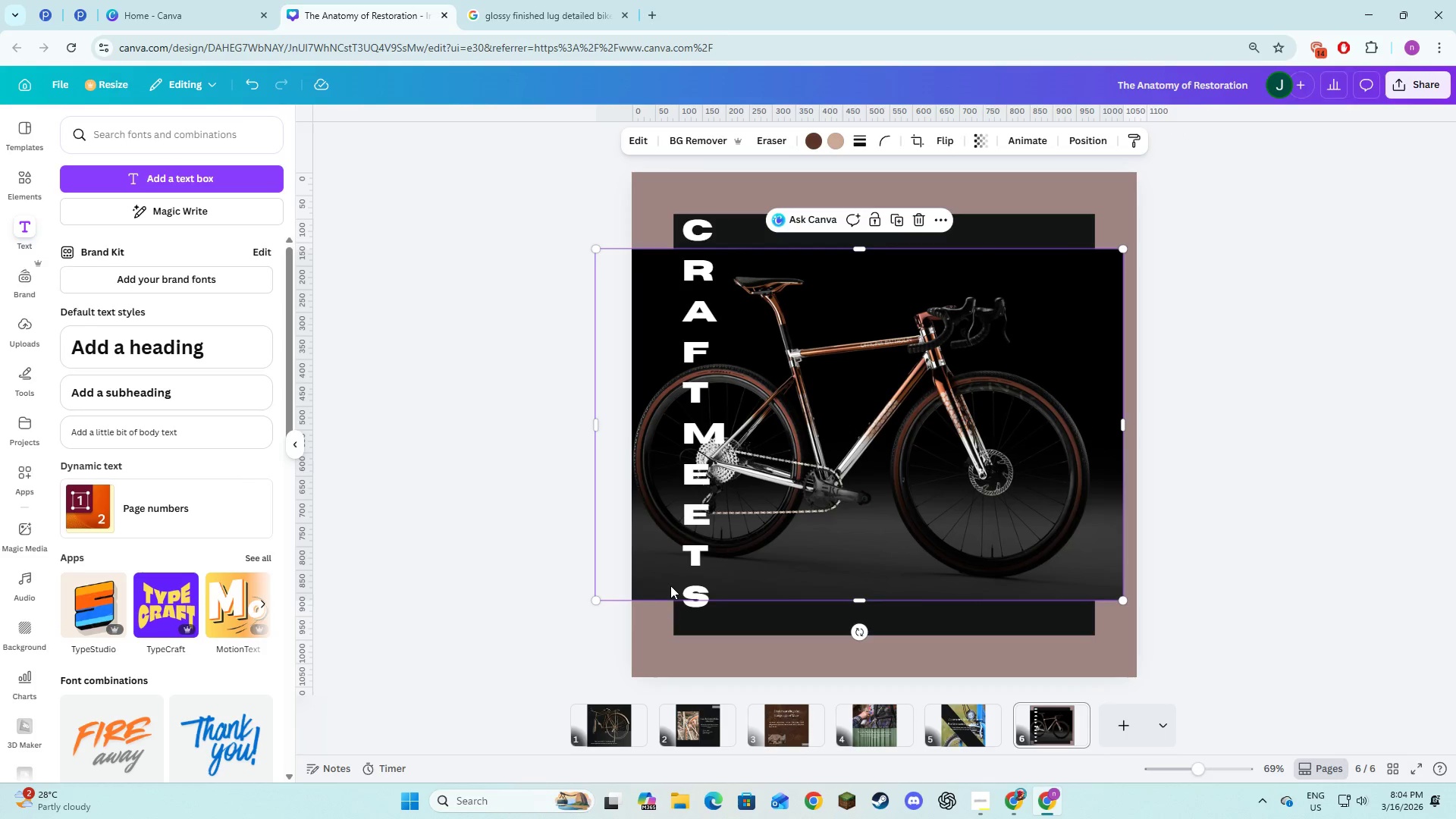 
key(Control+Z)
 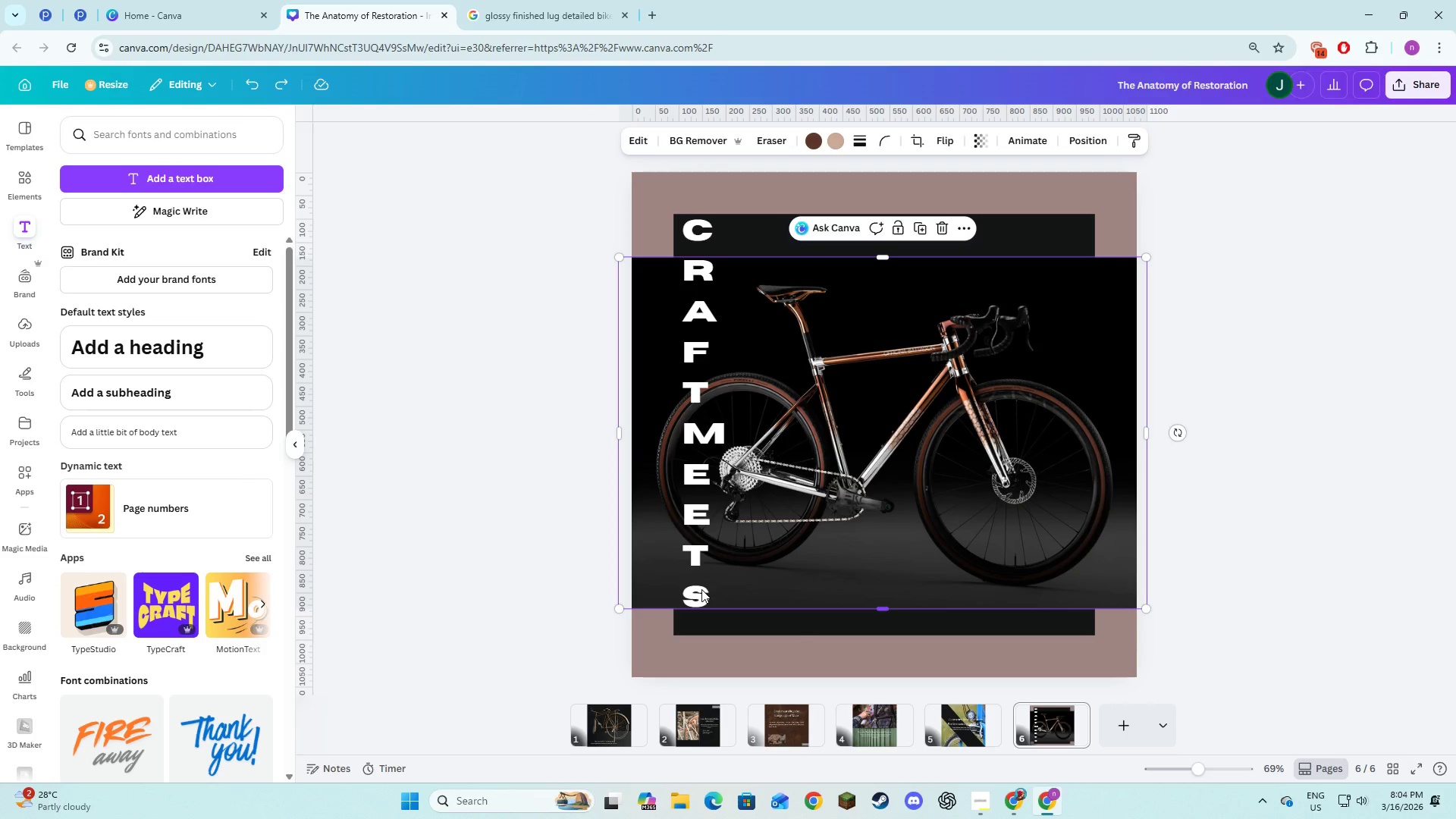 
left_click([703, 579])
 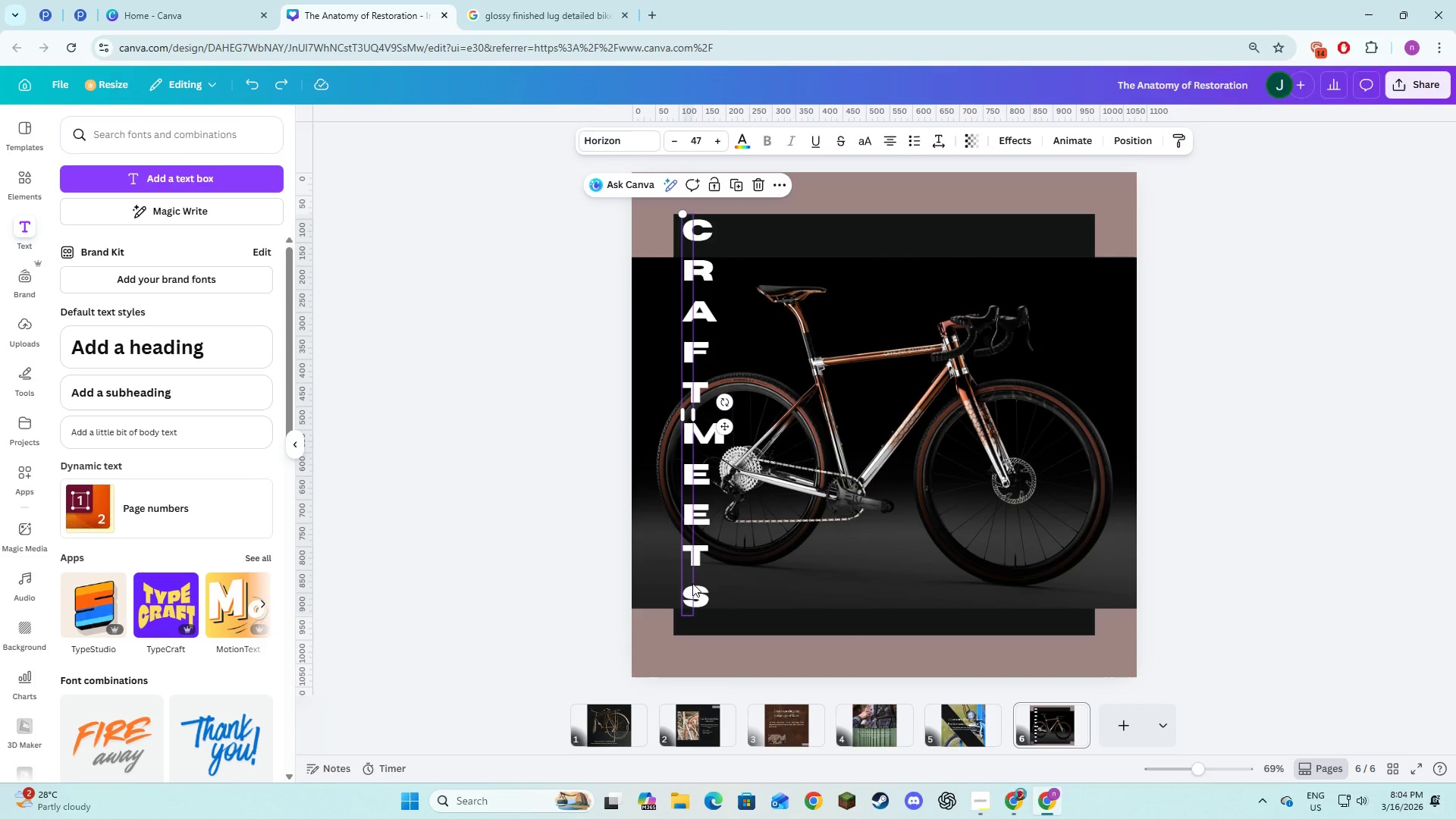 
left_click([692, 583])
 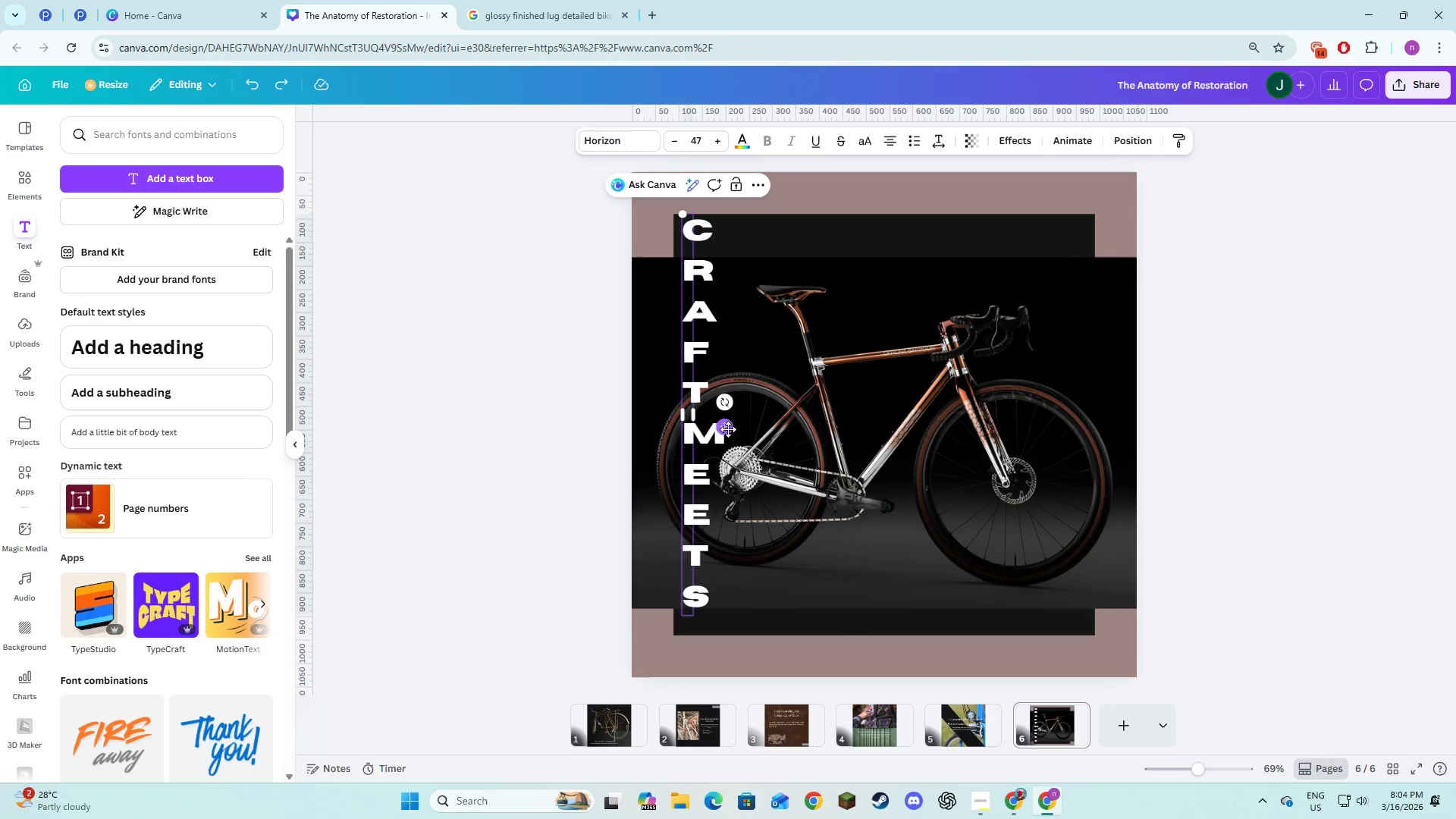 
left_click_drag(start_coordinate=[728, 429], to_coordinate=[691, 427])
 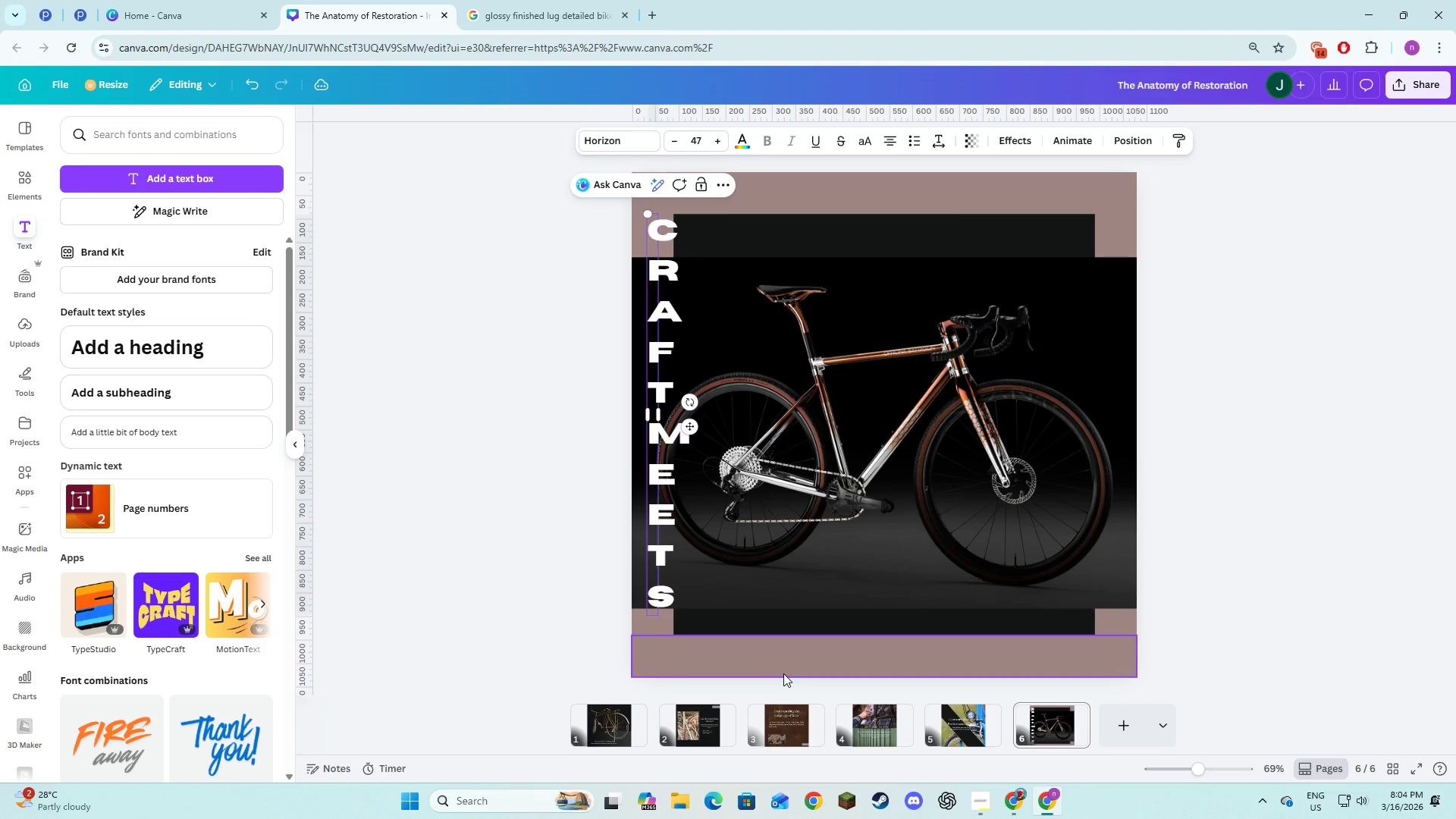 
left_click([783, 673])
 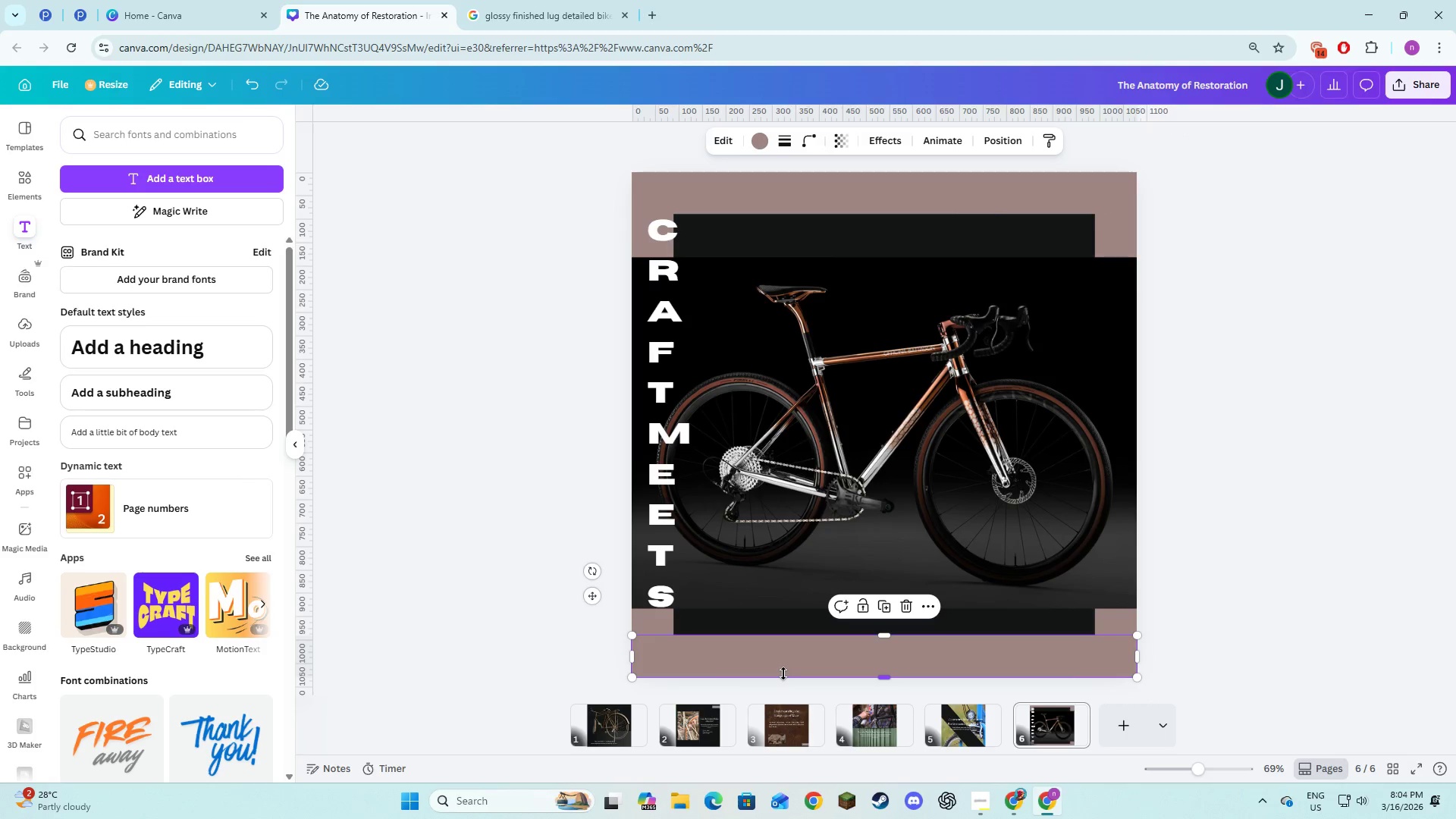 
key(Control+V)
 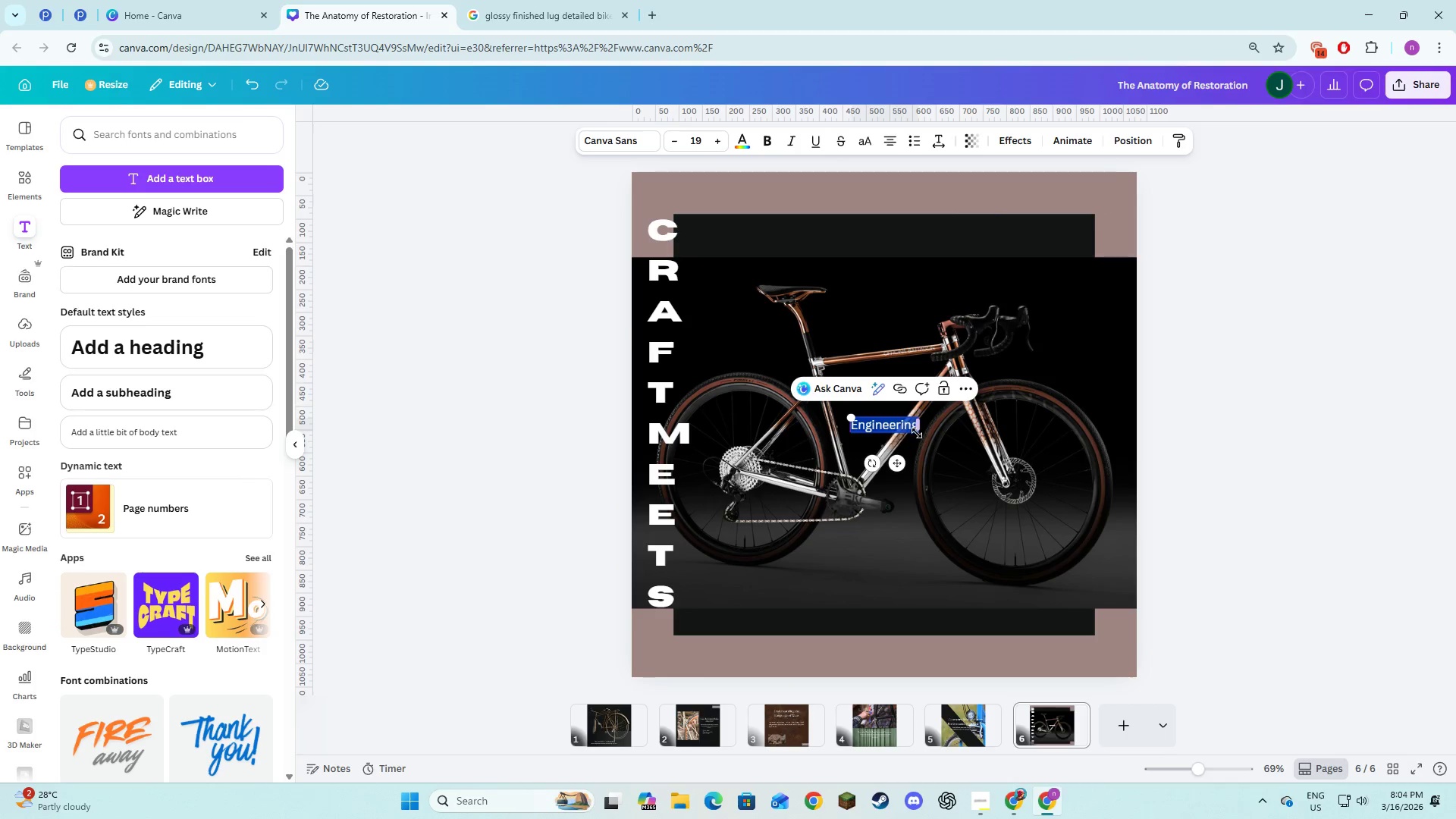 
left_click_drag(start_coordinate=[919, 428], to_coordinate=[860, 458])
 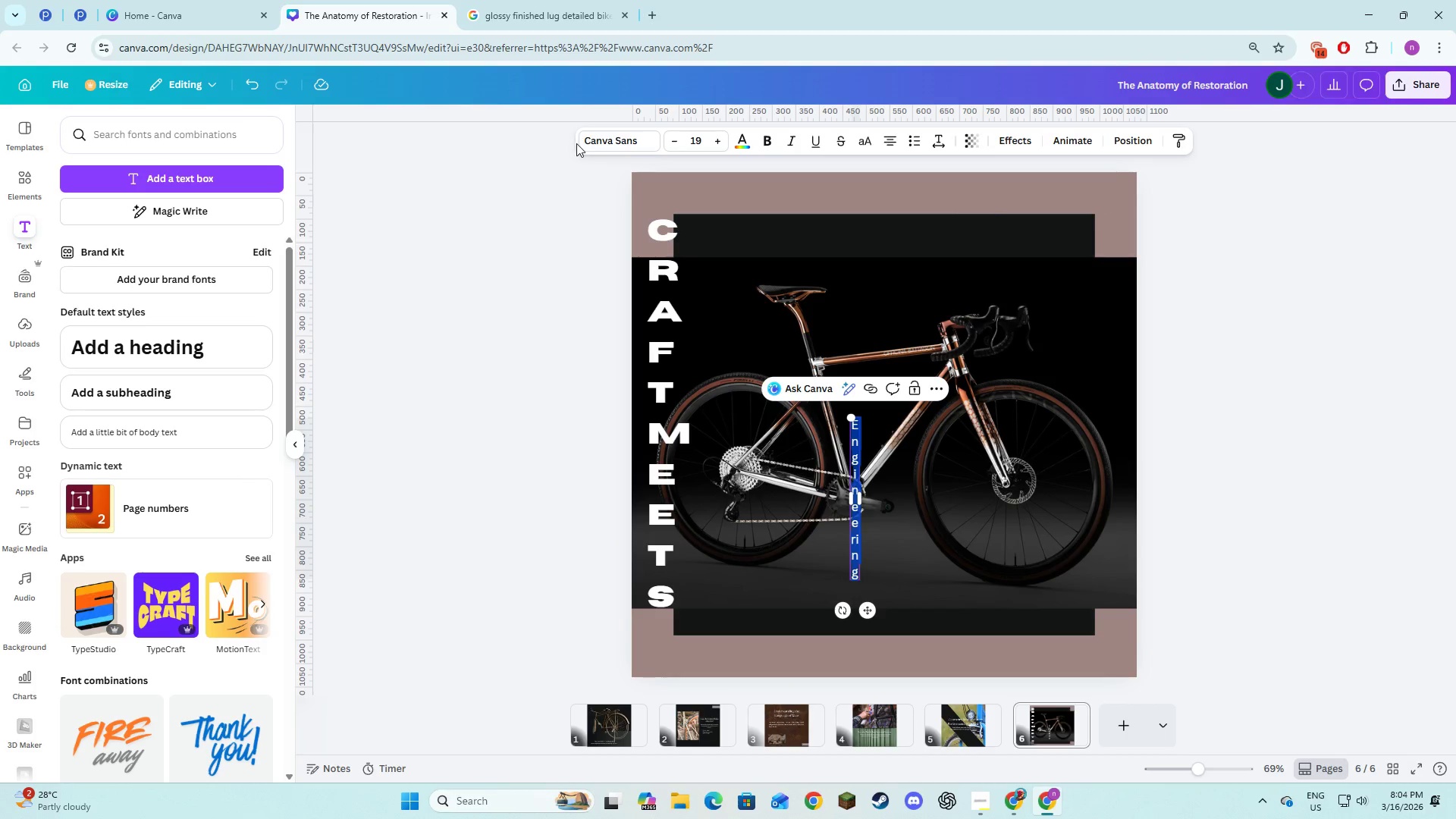 
left_click([585, 143])
 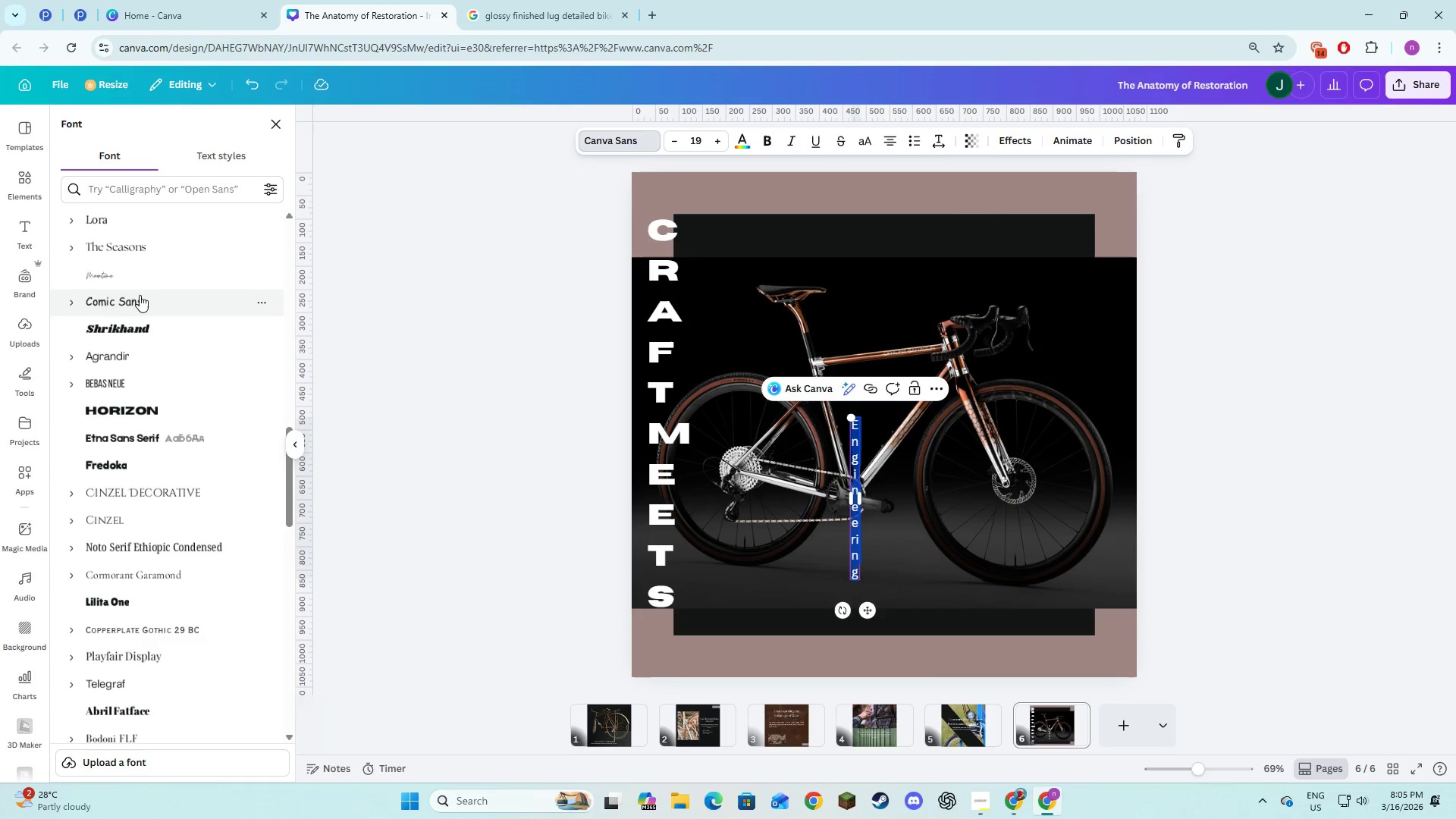 
scroll: coordinate [160, 299], scroll_direction: up, amount: 18.0
 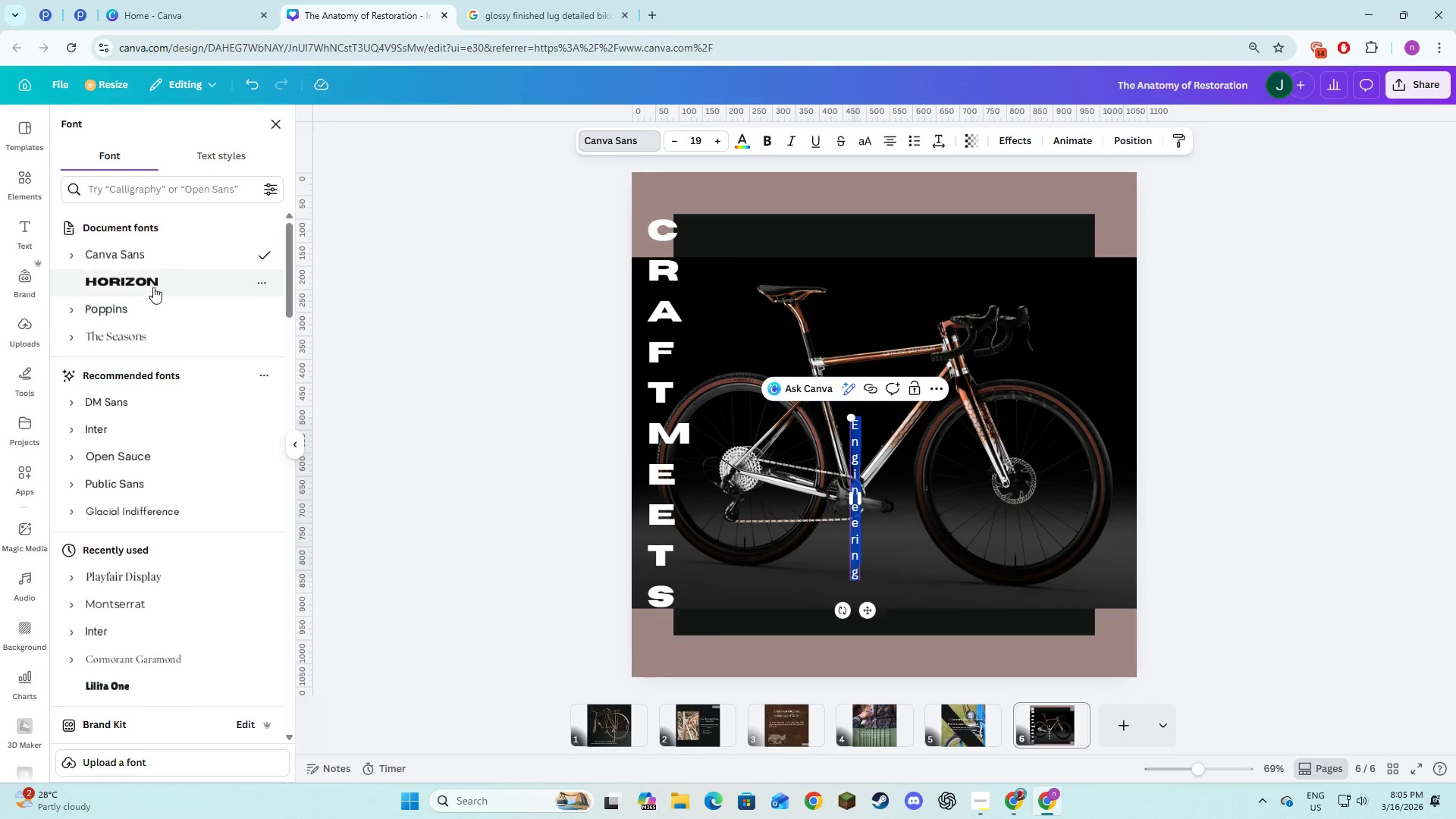 
left_click([152, 286])
 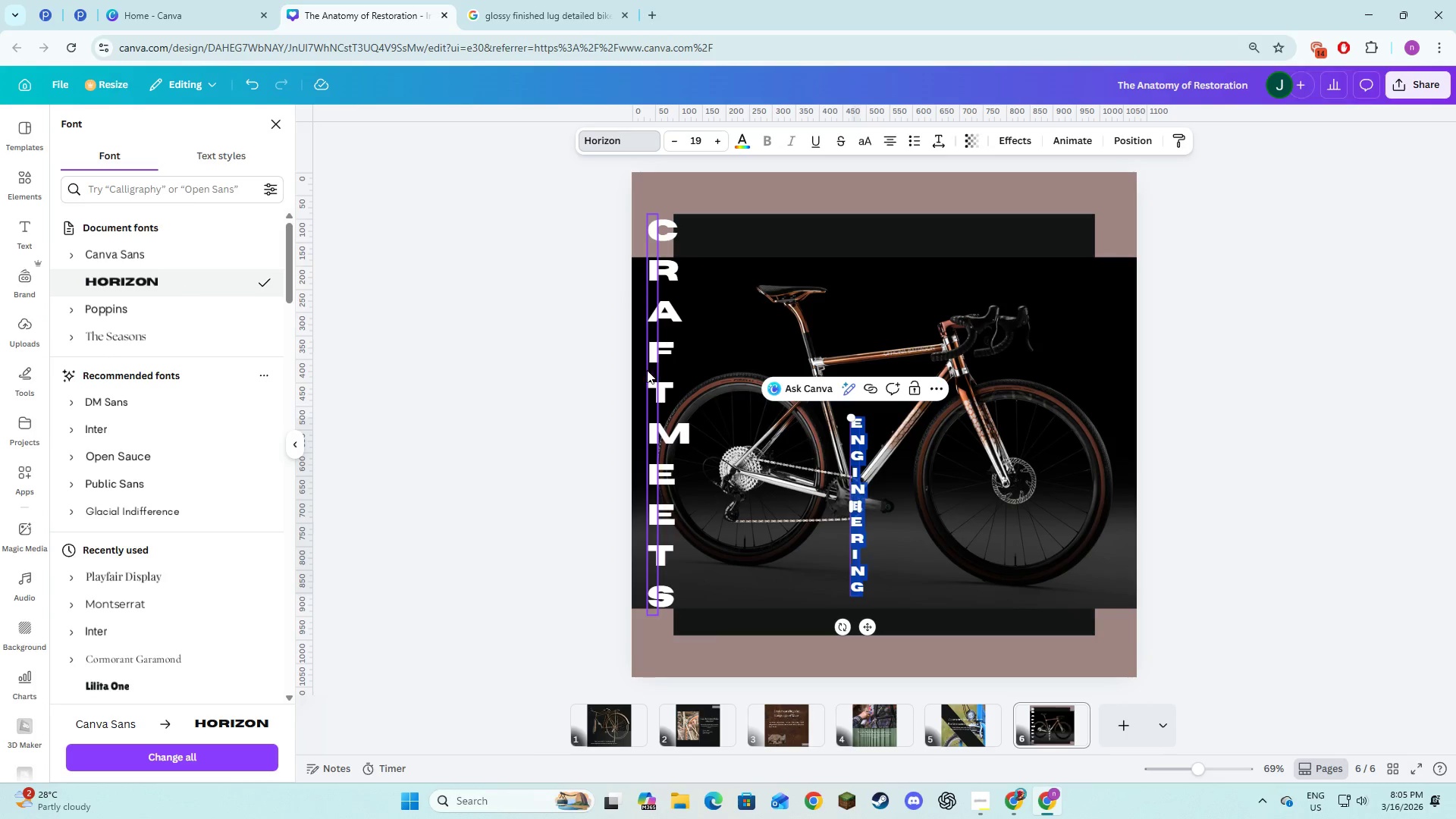 
left_click([657, 387])
 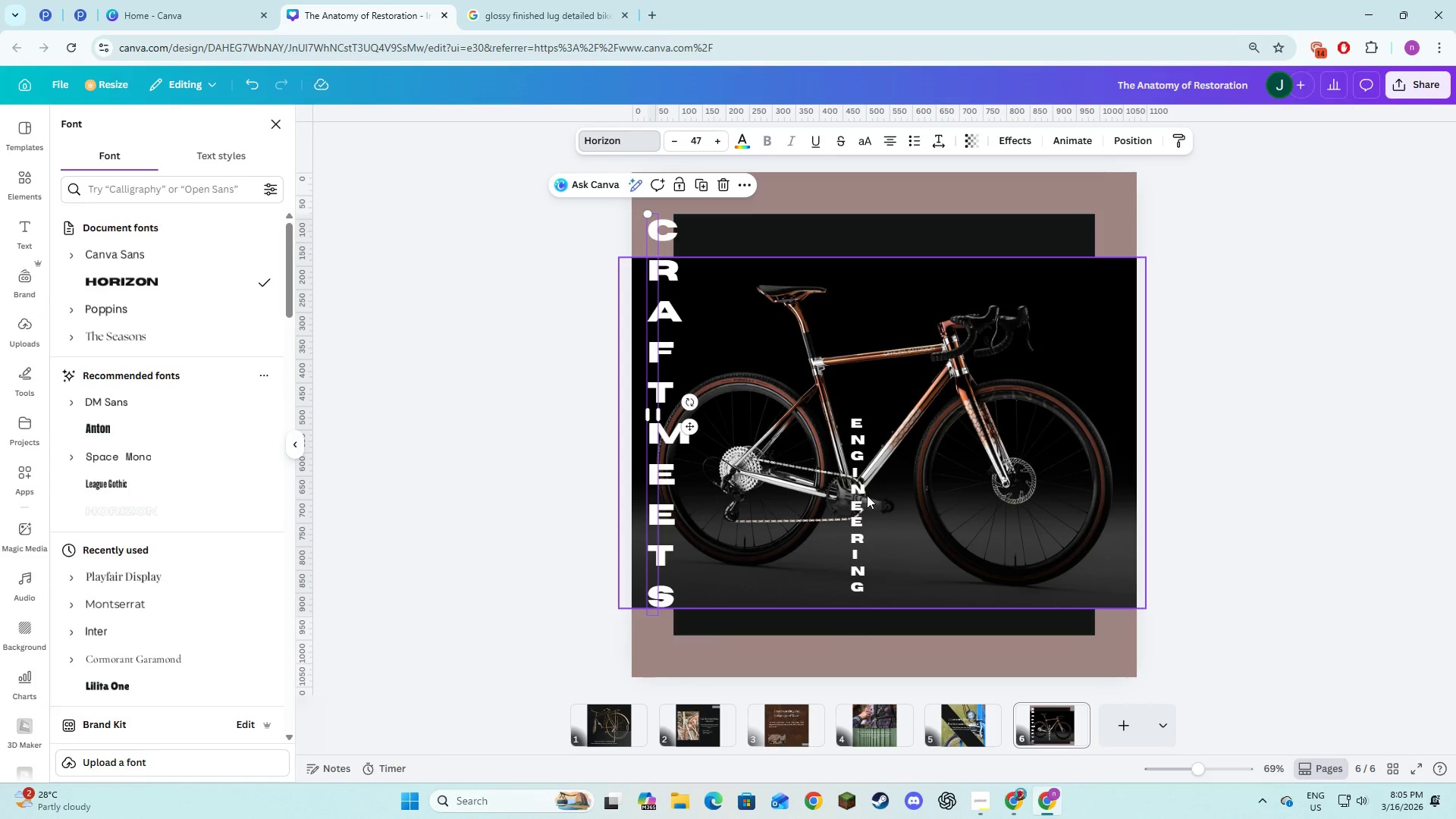 
left_click([861, 495])
 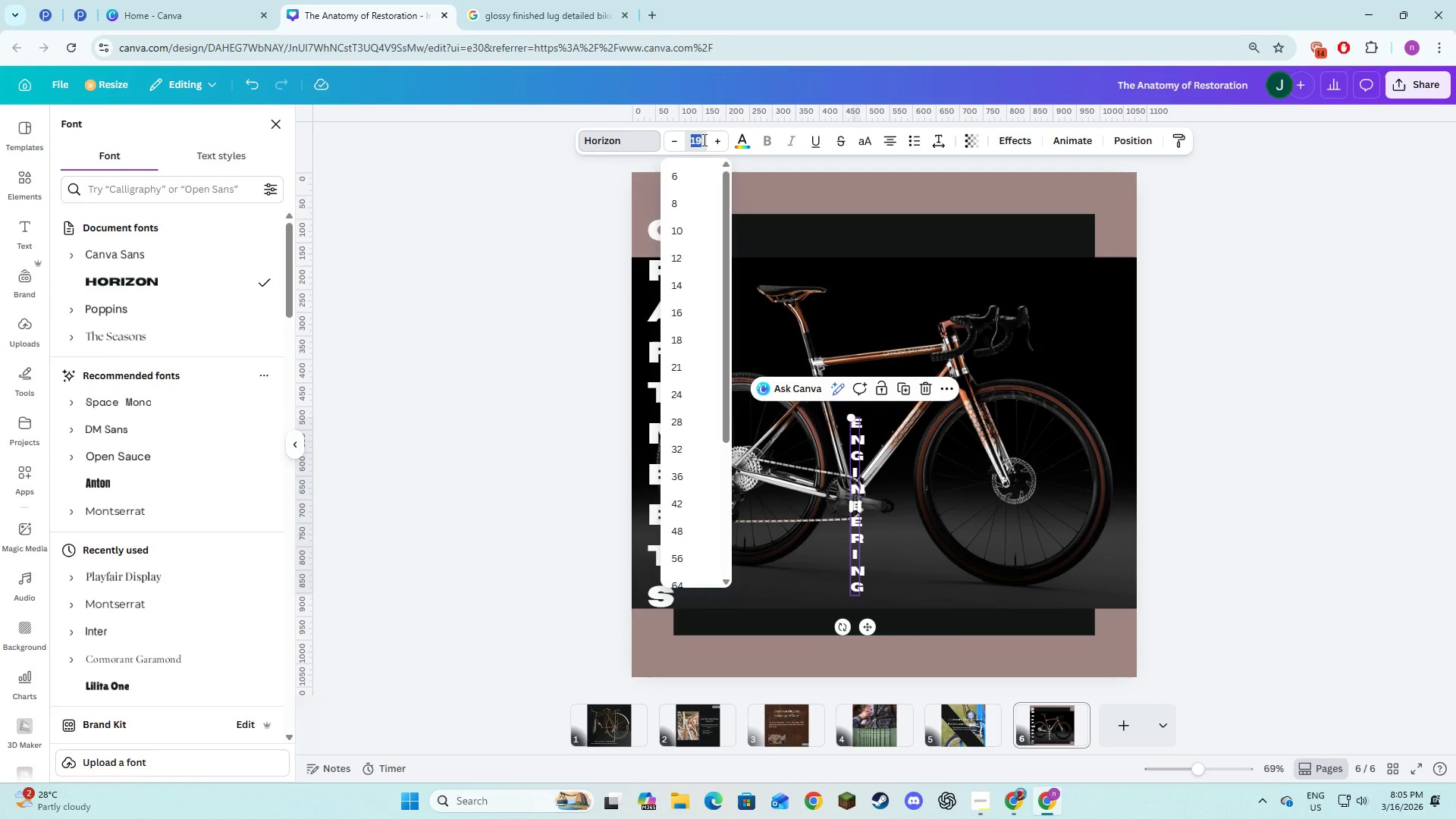 
key(Numpad4)
 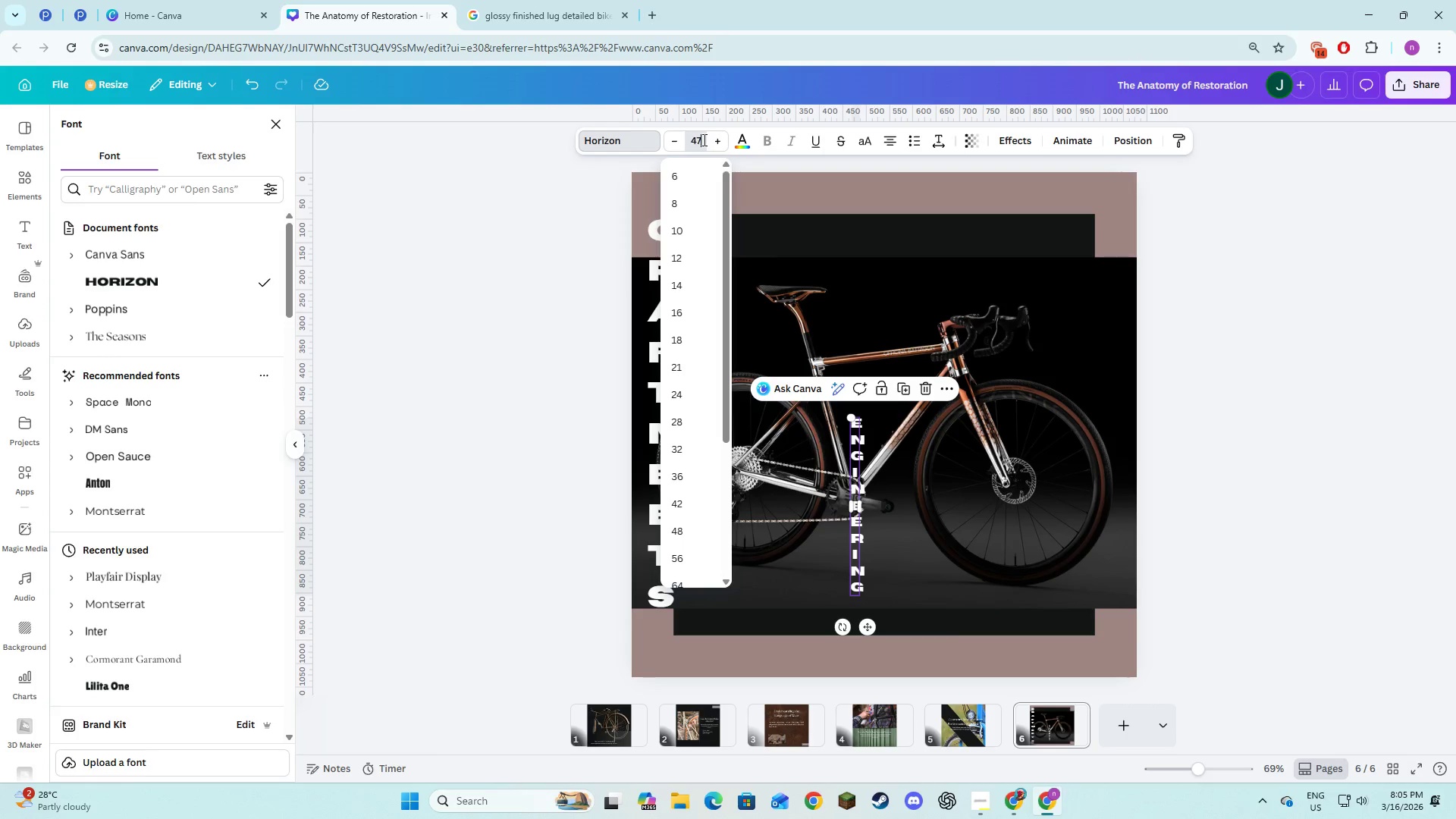 
key(Numpad7)
 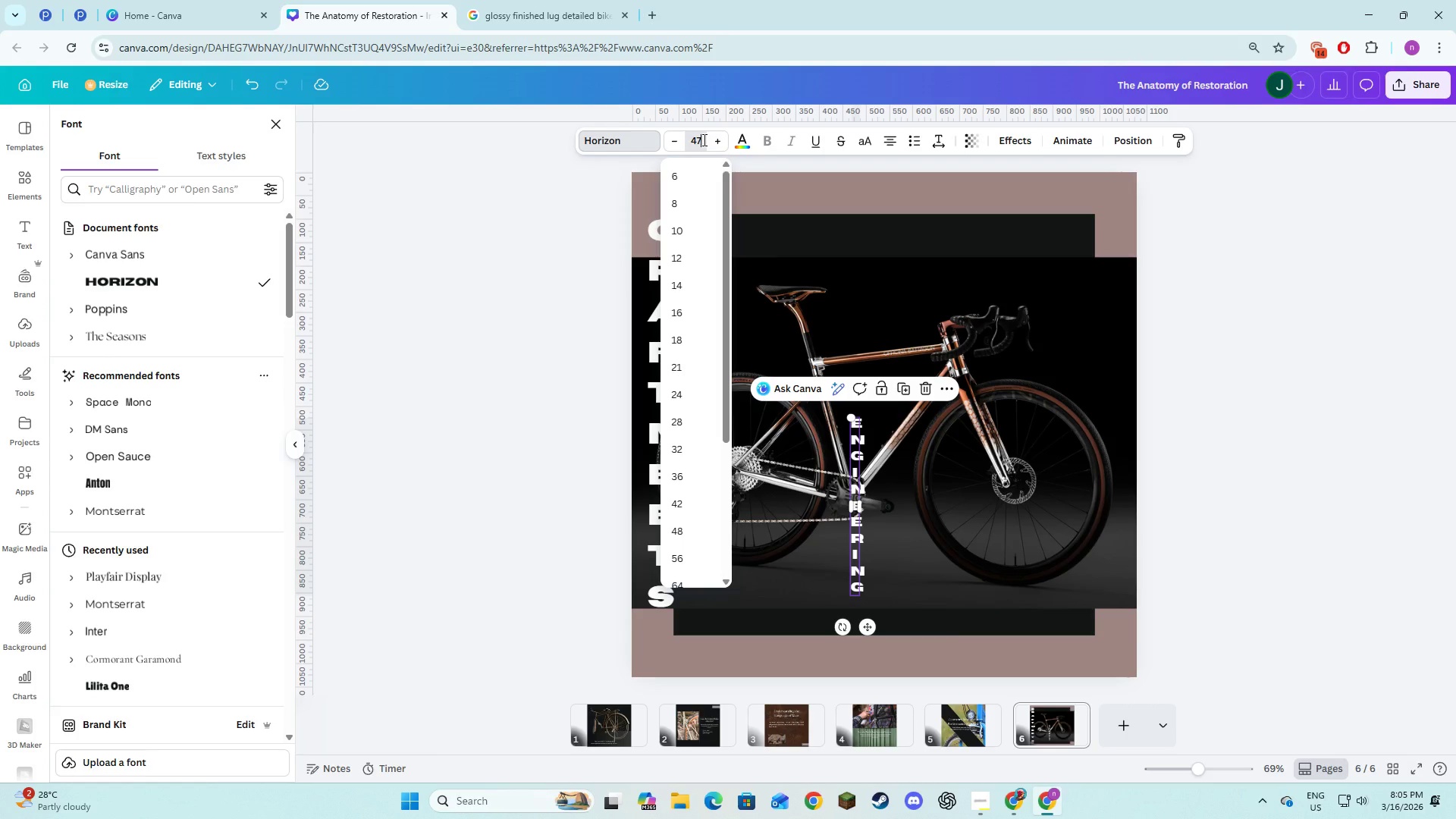 
key(NumpadEnter)
 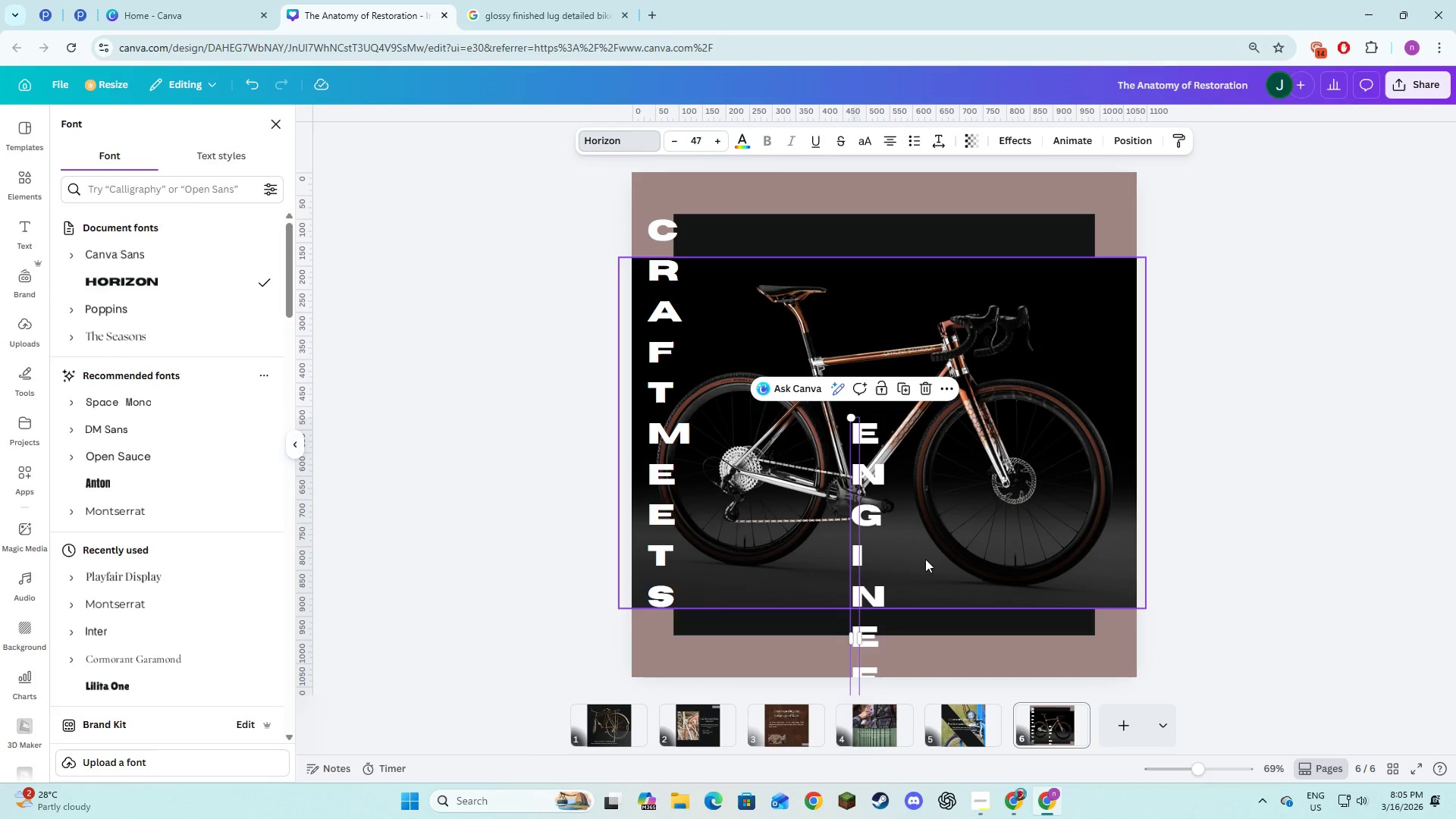 
left_click([872, 620])
 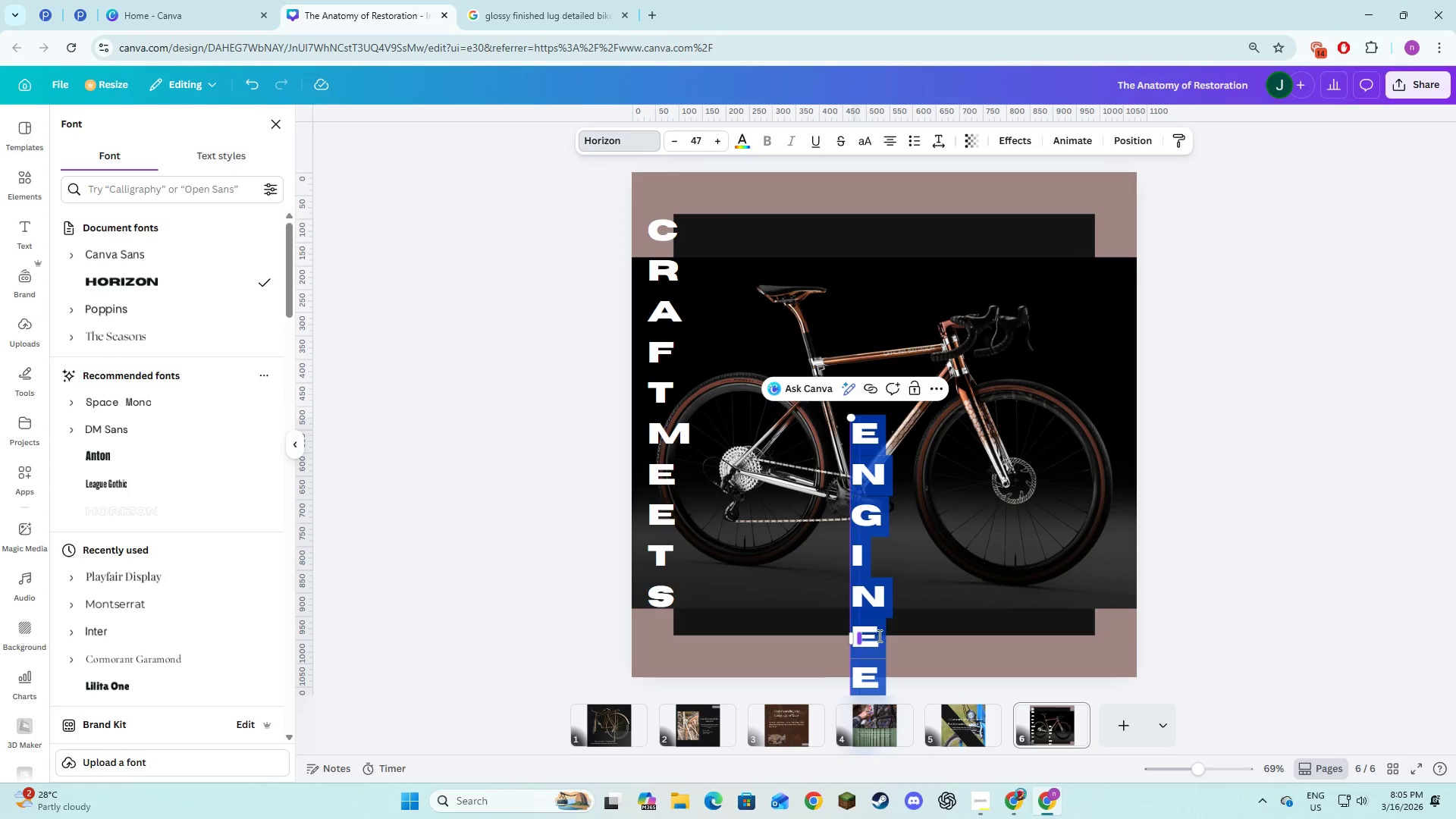 
left_click([913, 635])
 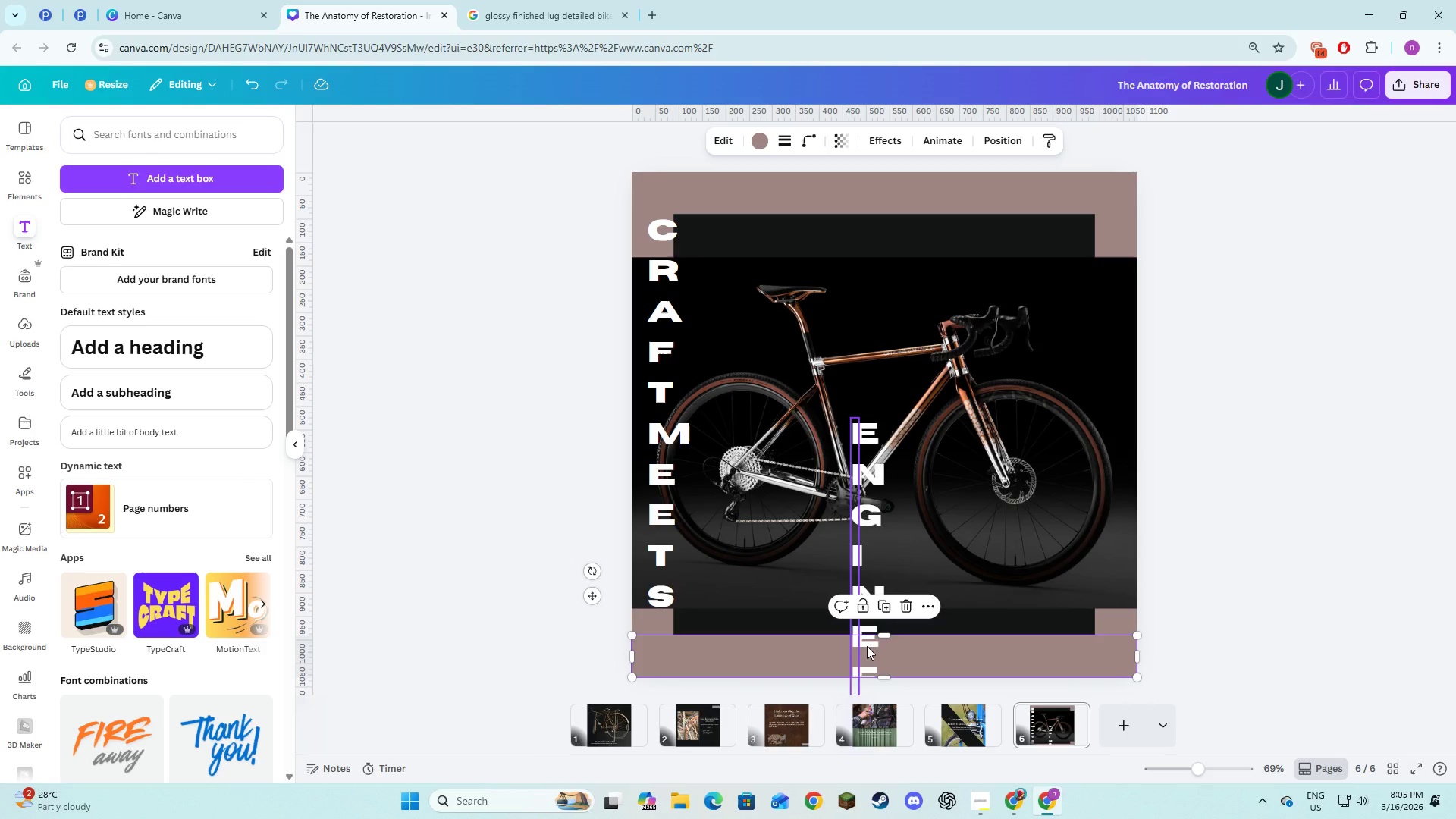 
left_click([867, 646])
 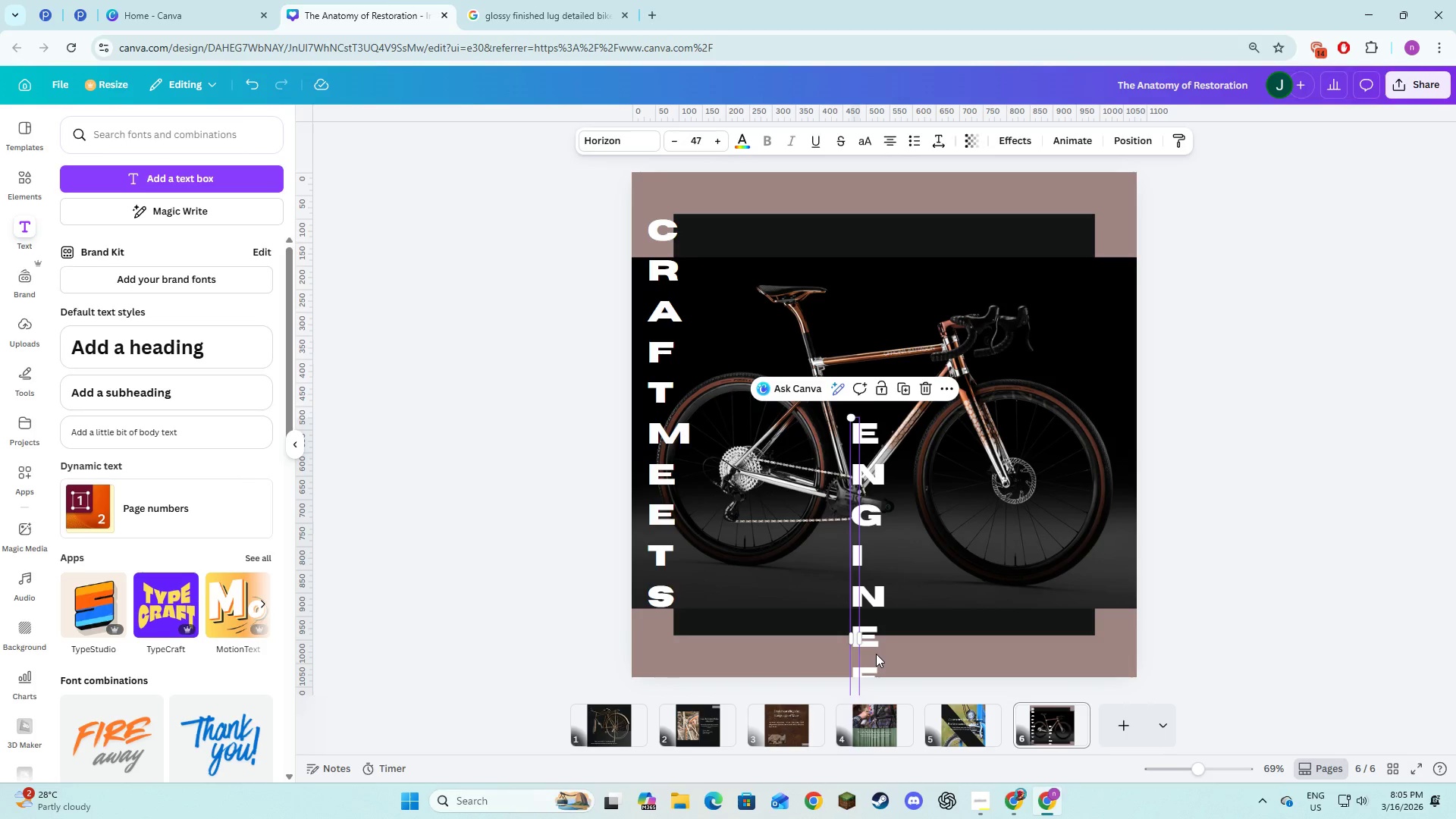 
left_click_drag(start_coordinate=[871, 655], to_coordinate=[871, 563])
 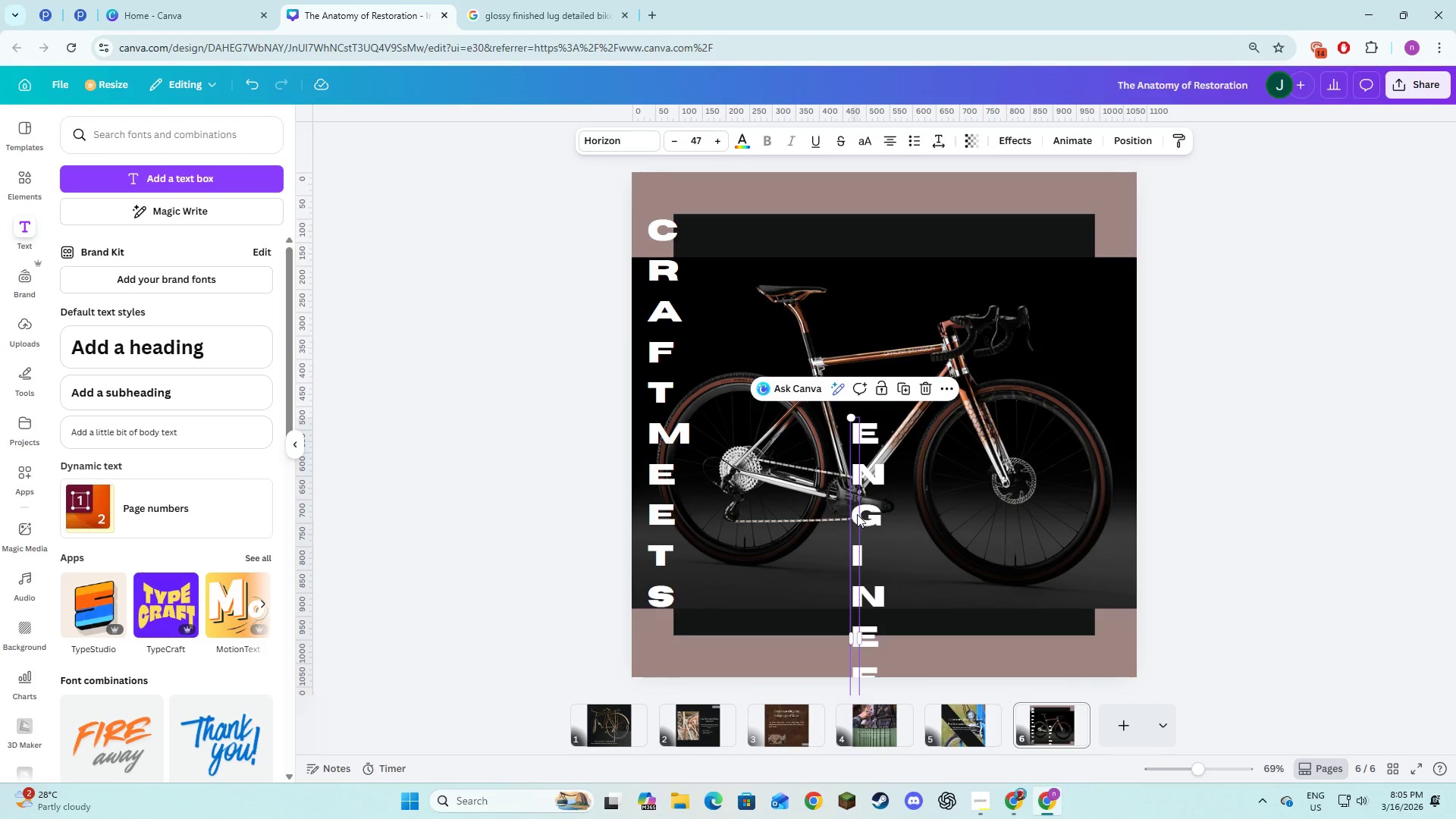 
left_click_drag(start_coordinate=[857, 514], to_coordinate=[1056, 324])
 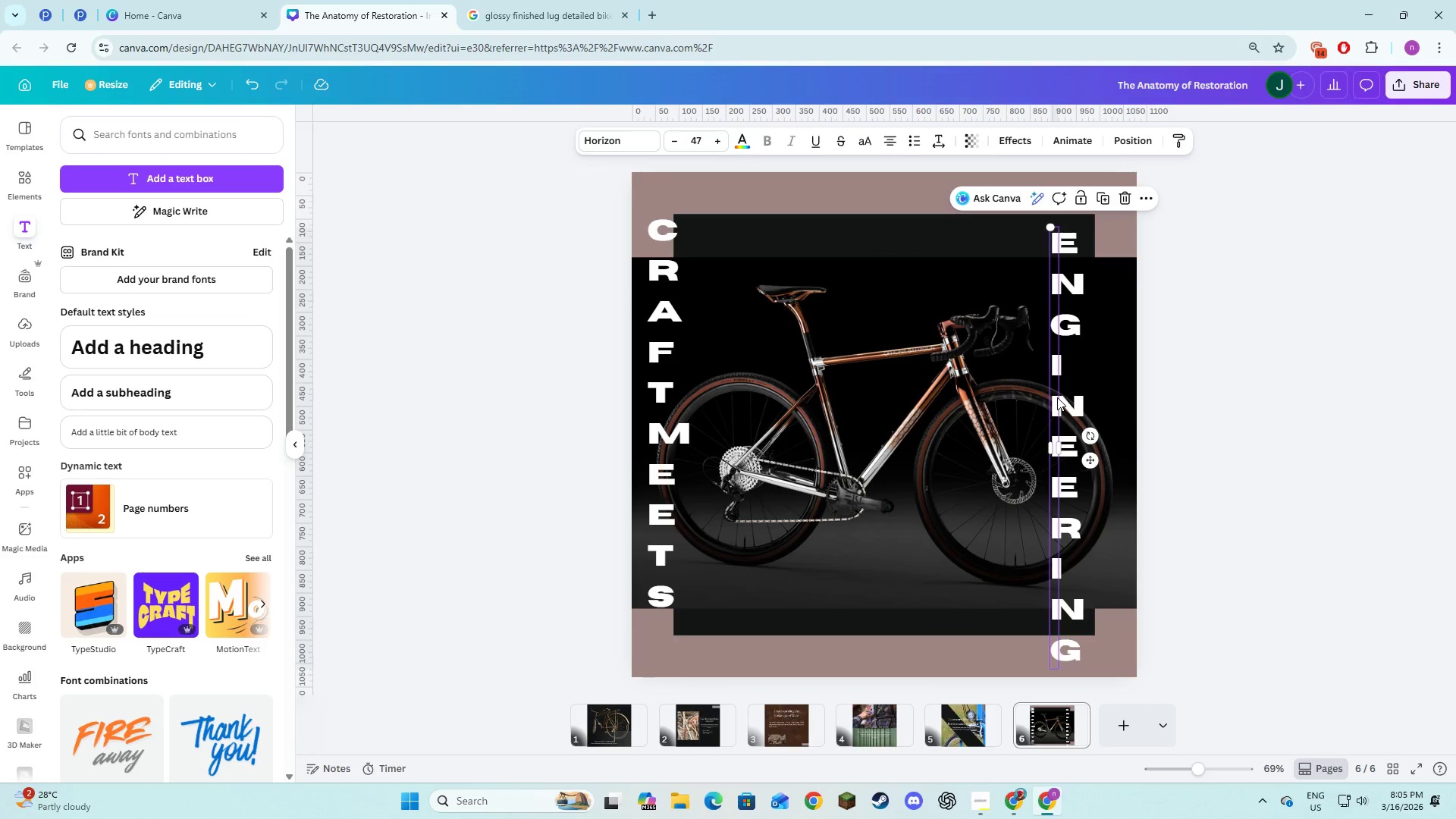 
left_click_drag(start_coordinate=[1057, 397], to_coordinate=[1096, 388])
 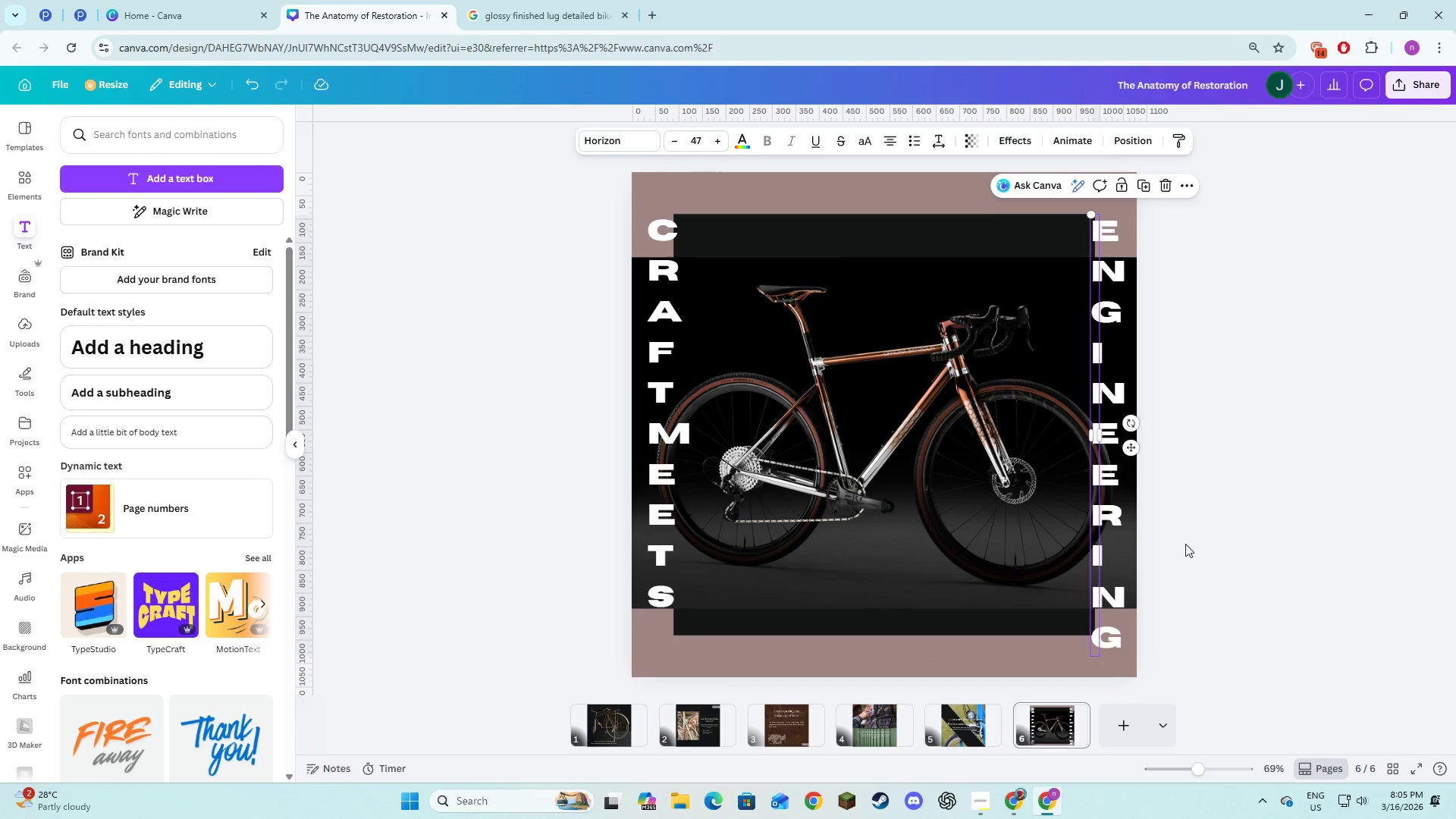 
left_click([1188, 548])
 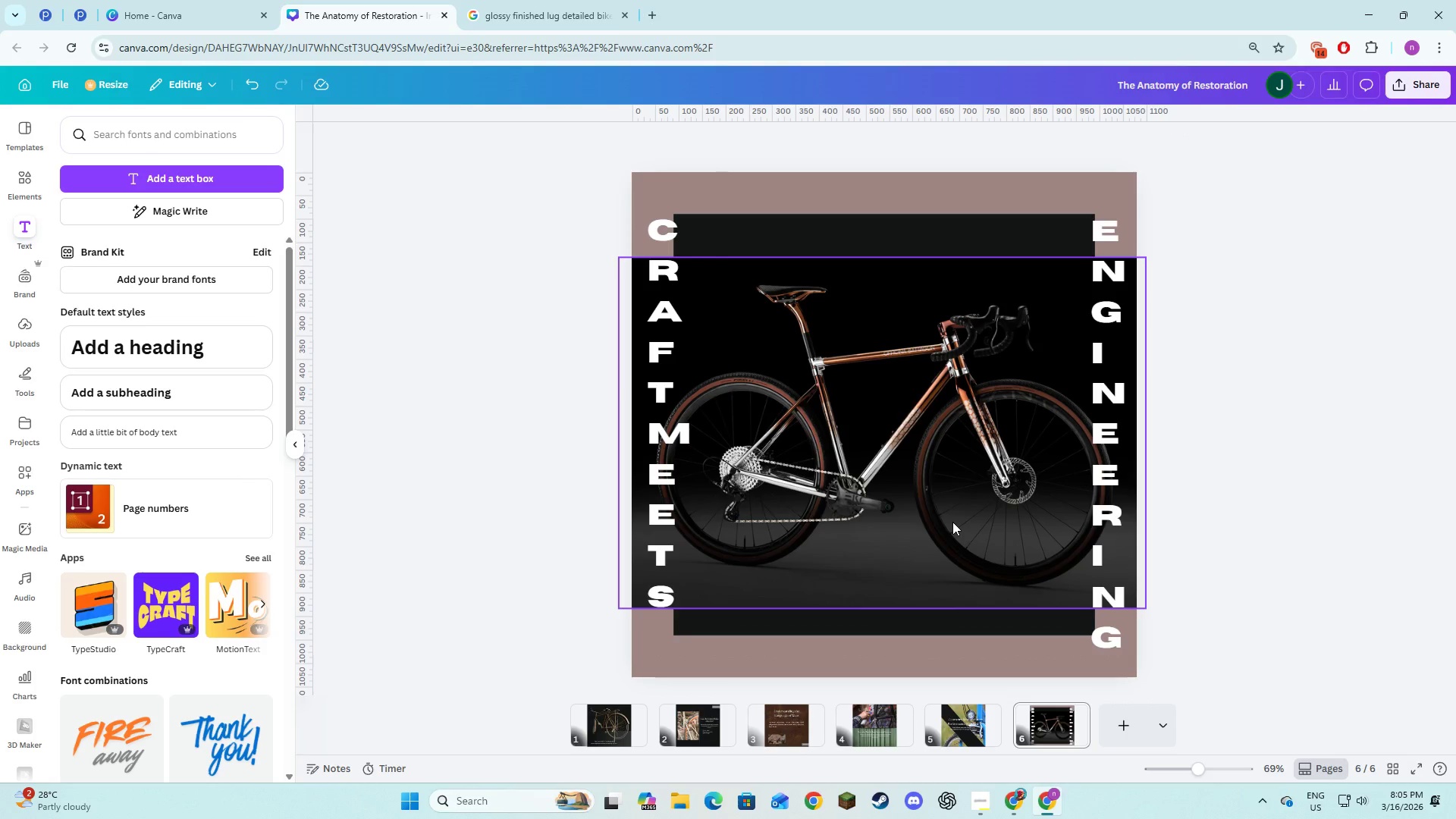 
wait(16.11)
 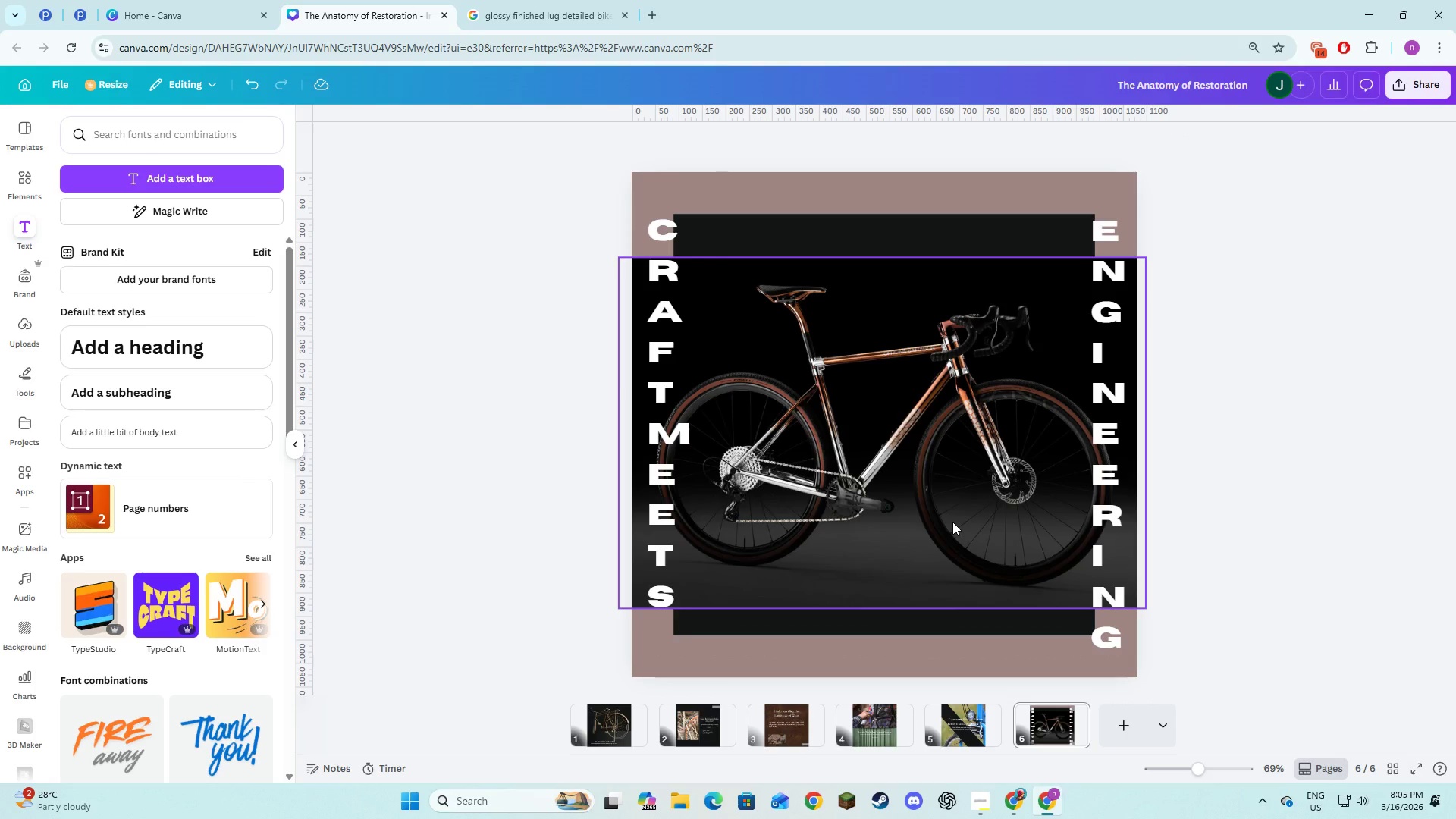 
left_click([570, 469])
 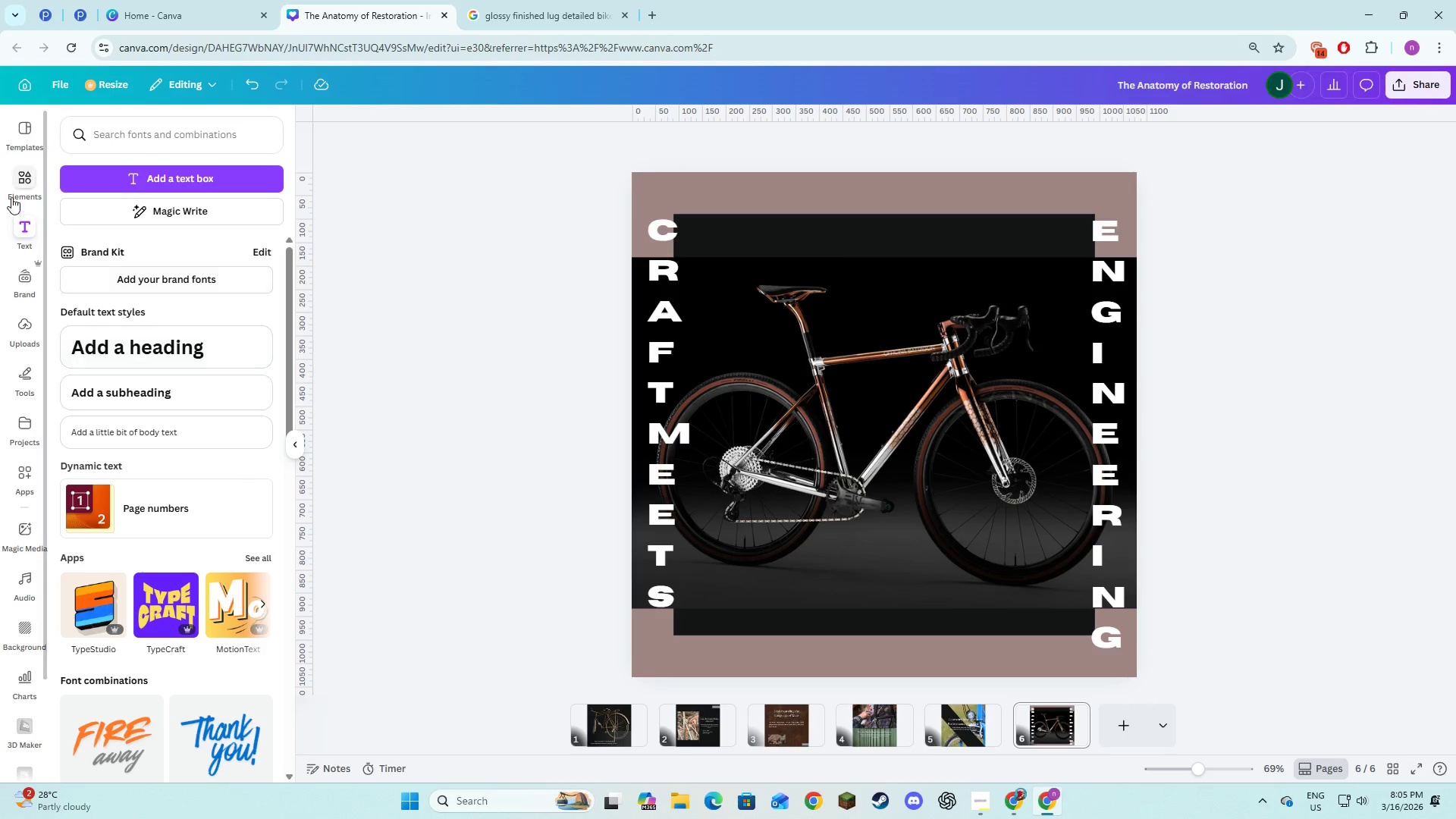 
left_click([11, 182])
 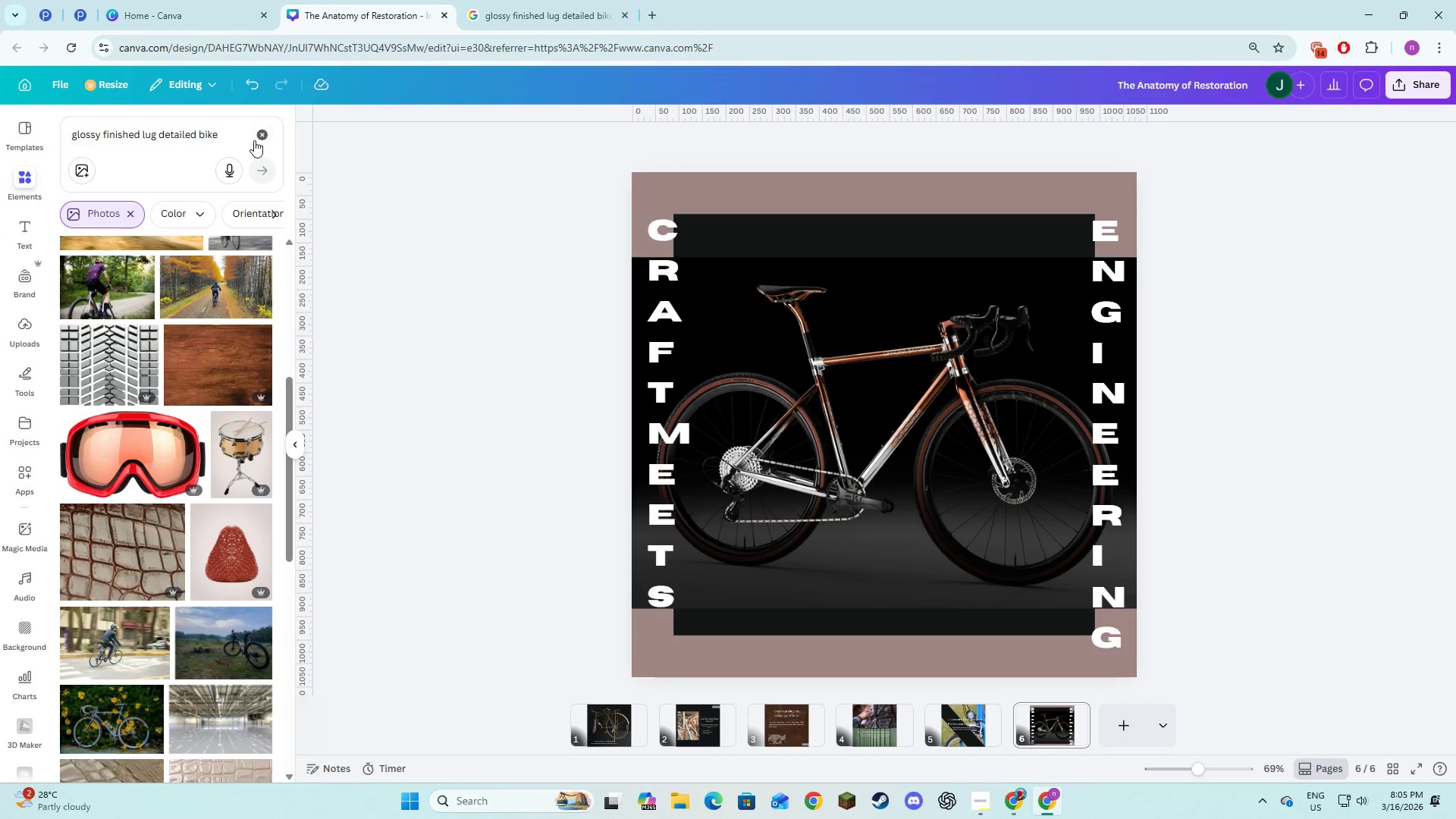 
left_click([256, 140])
 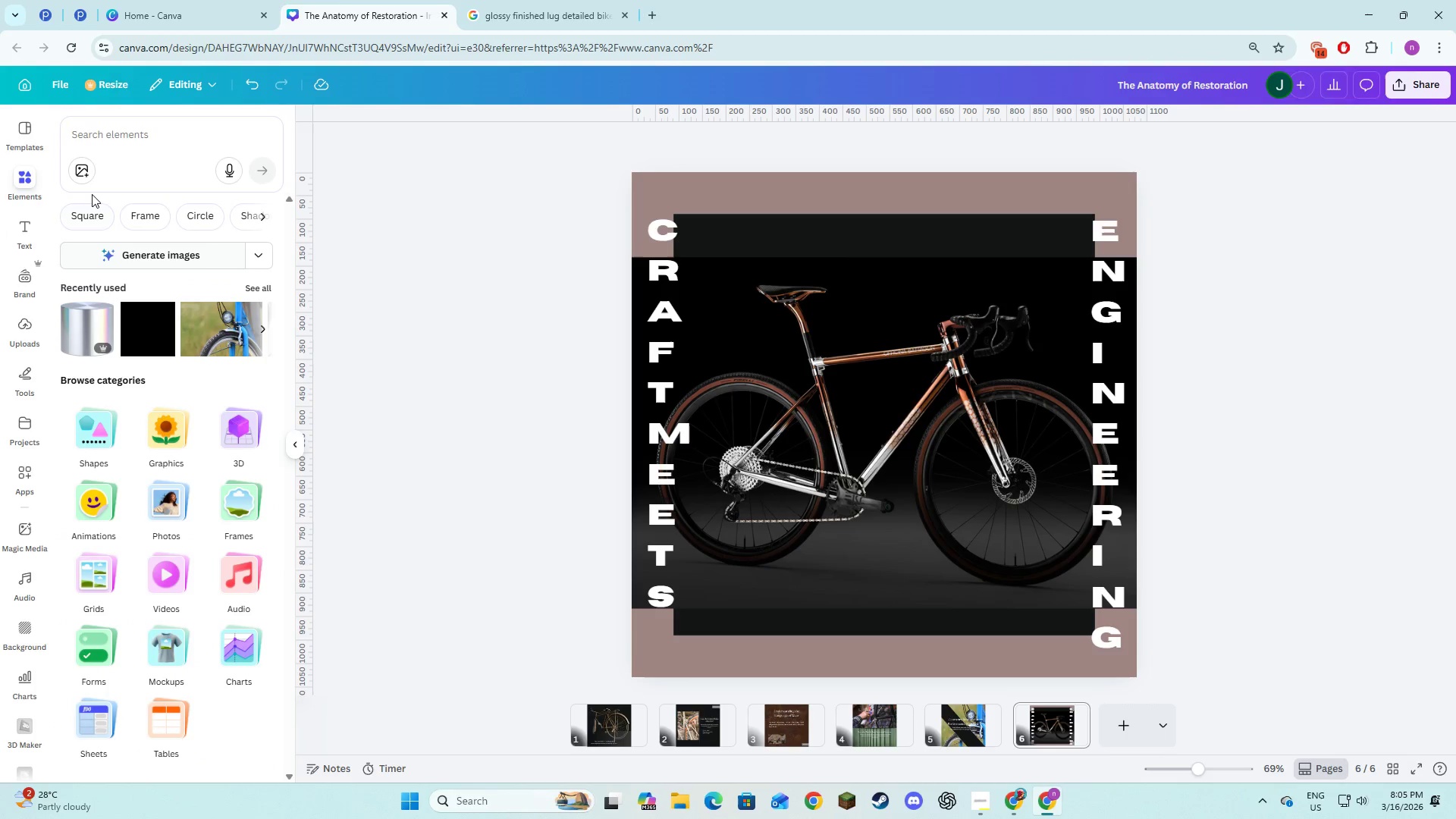 
left_click([89, 212])
 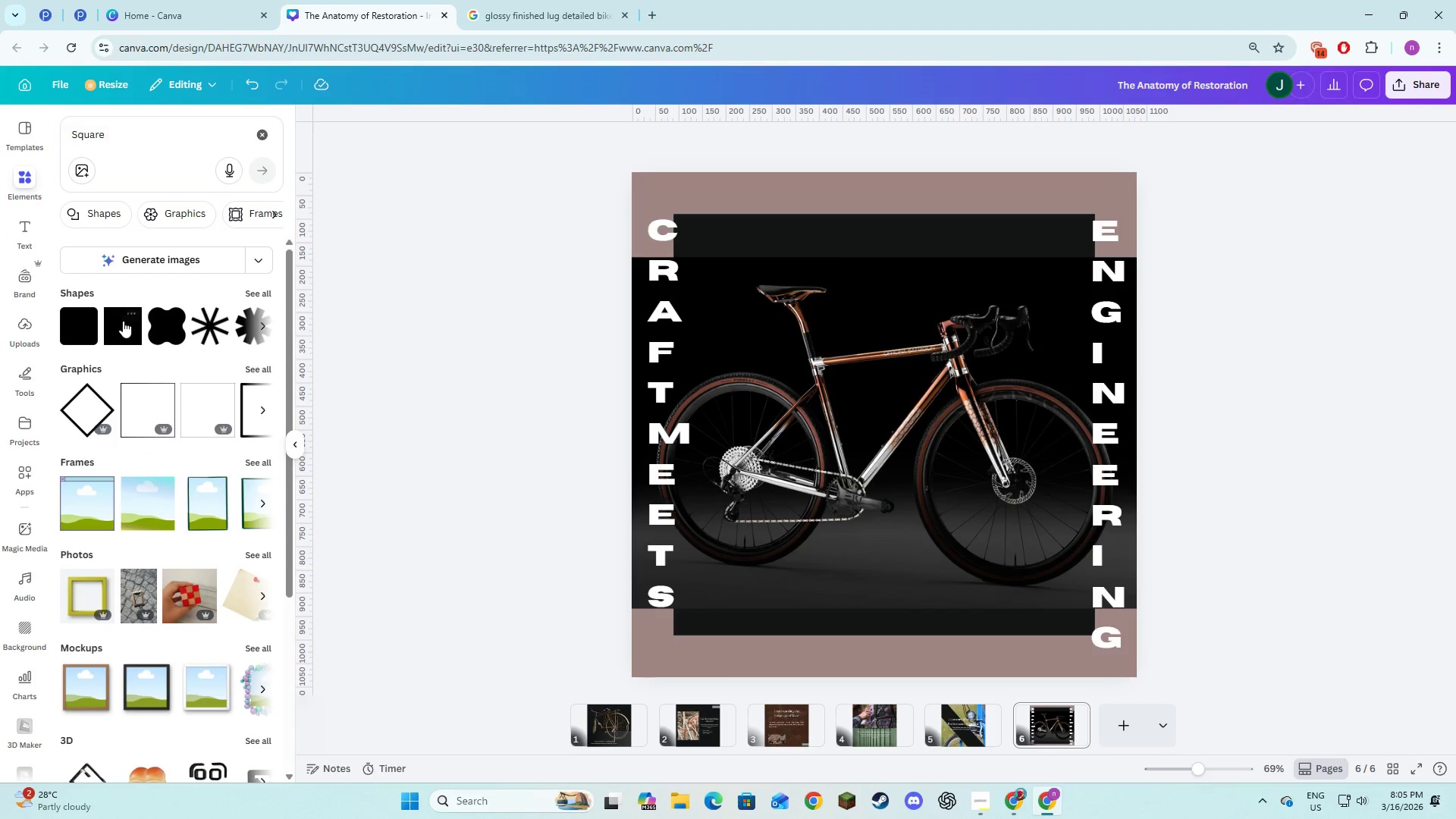 
left_click([118, 340])
 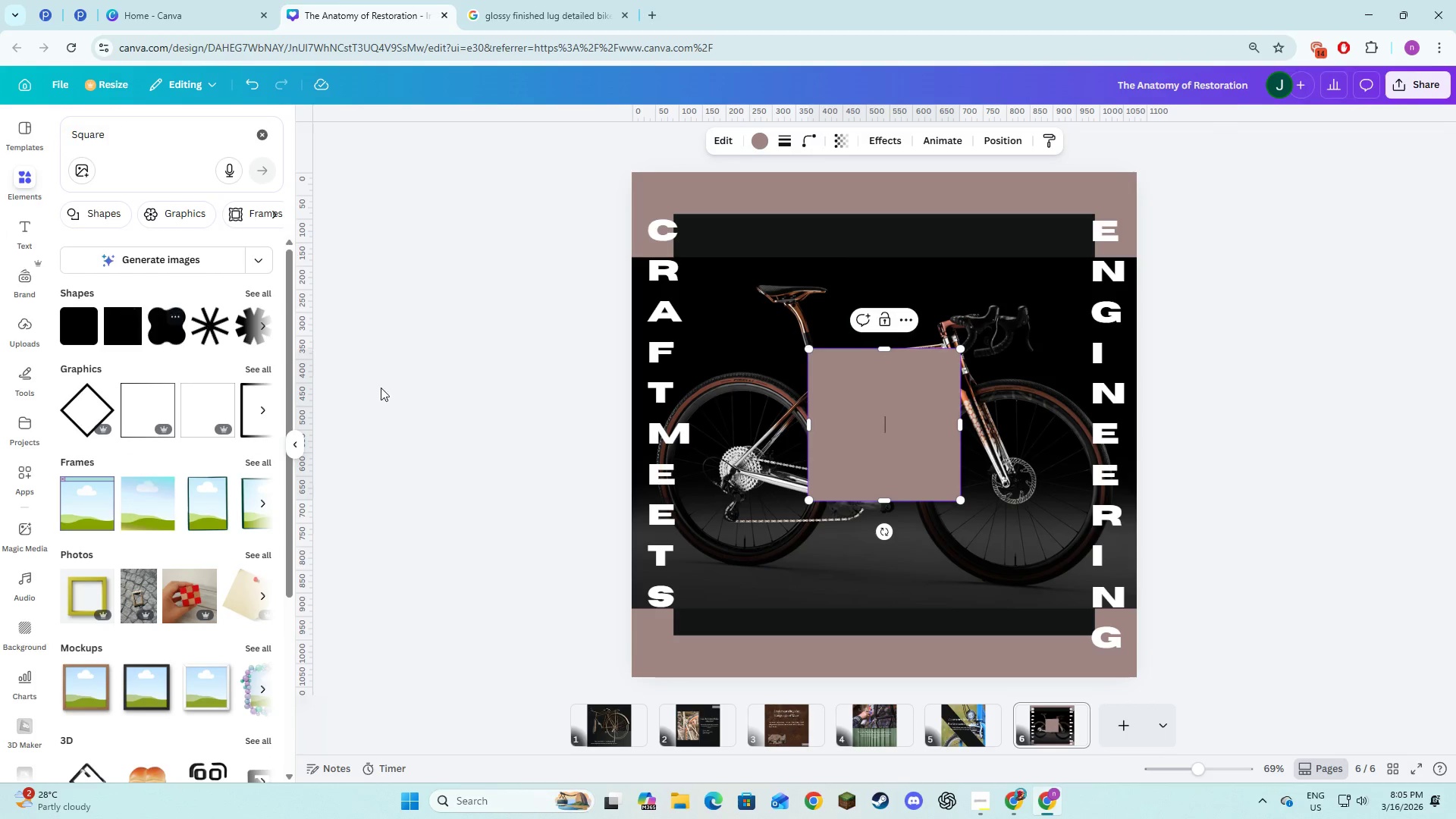 
left_click([419, 430])
 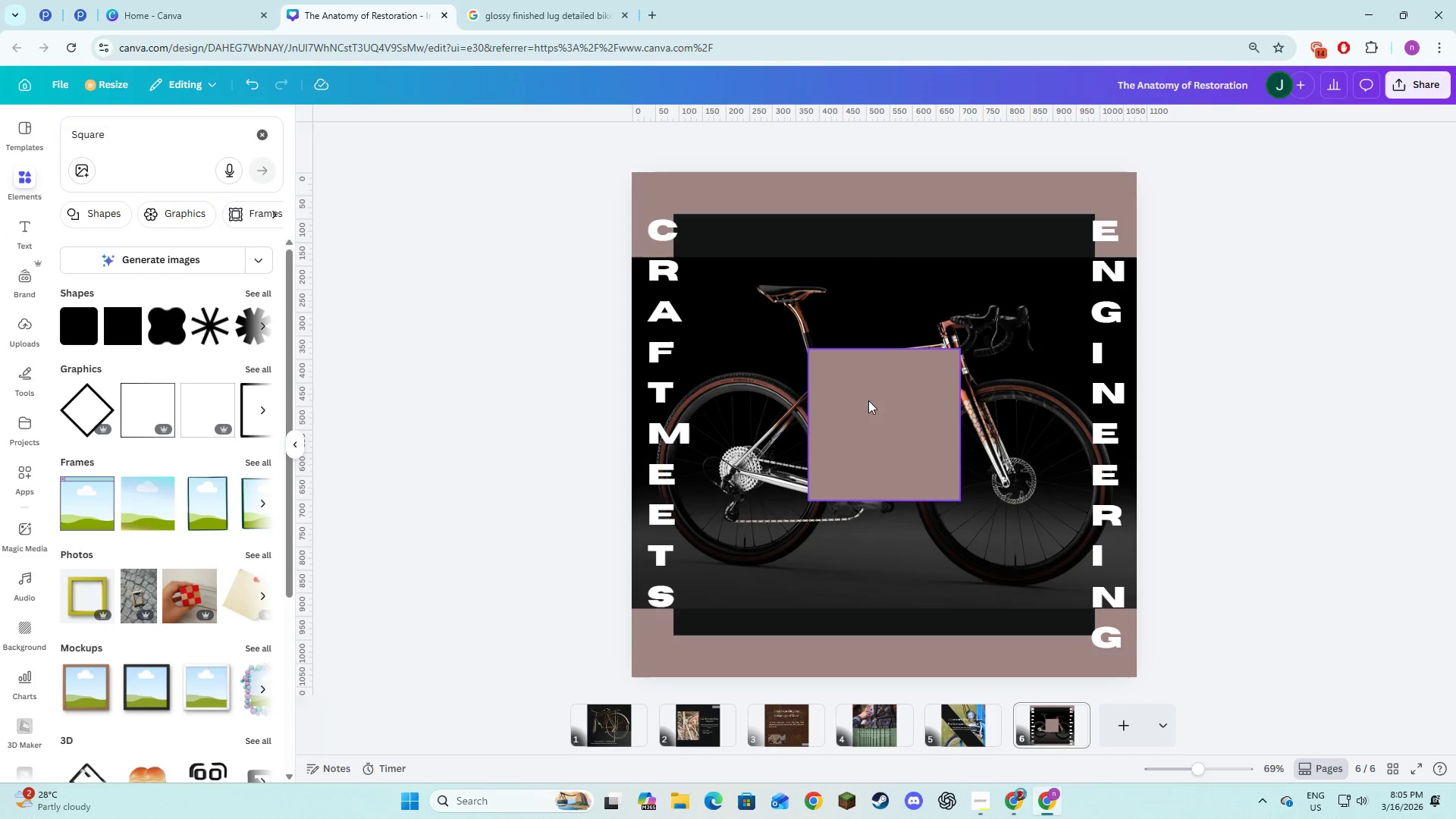 
left_click_drag(start_coordinate=[868, 416], to_coordinate=[699, 281])
 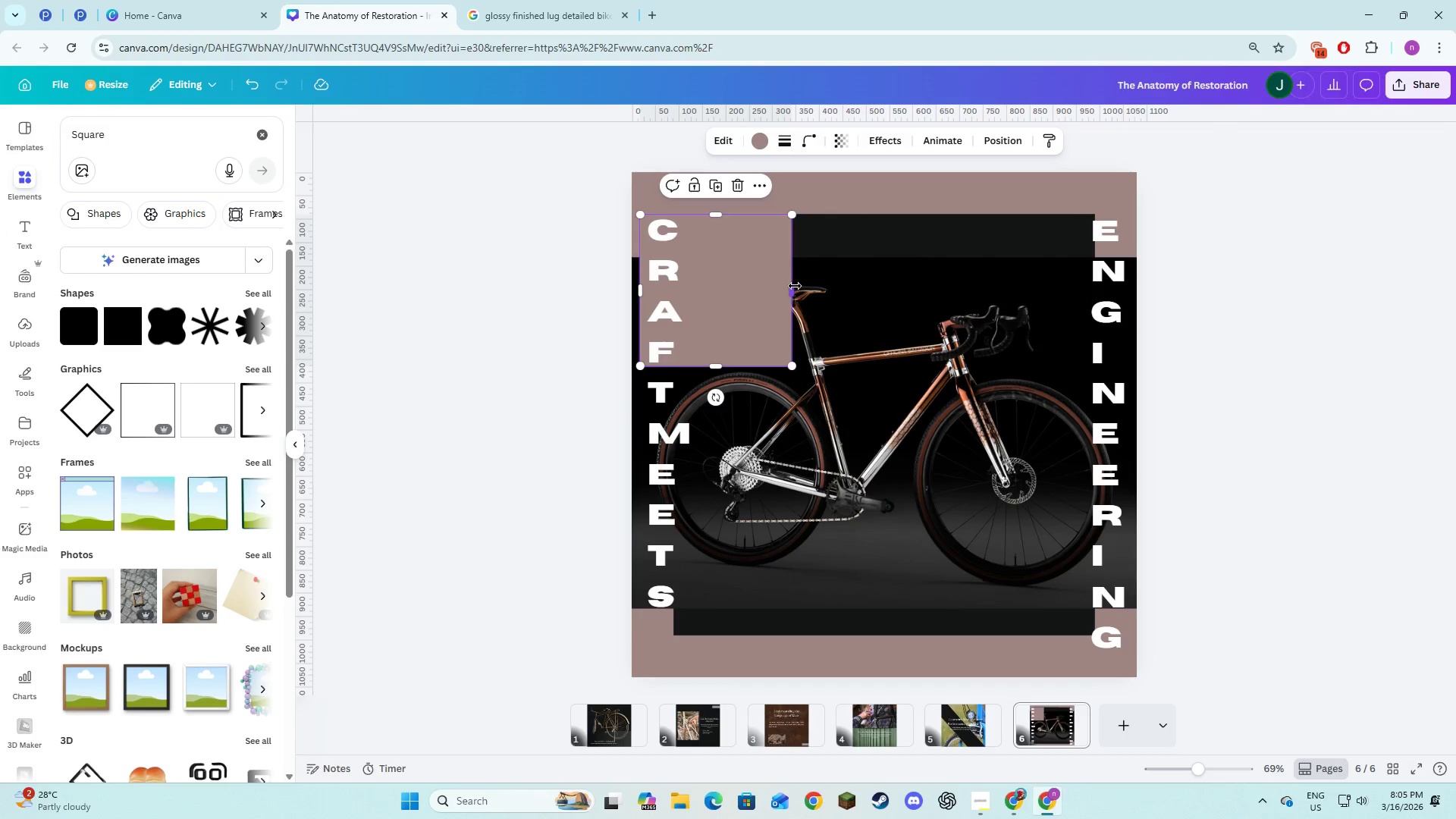 
left_click_drag(start_coordinate=[795, 286], to_coordinate=[693, 293])
 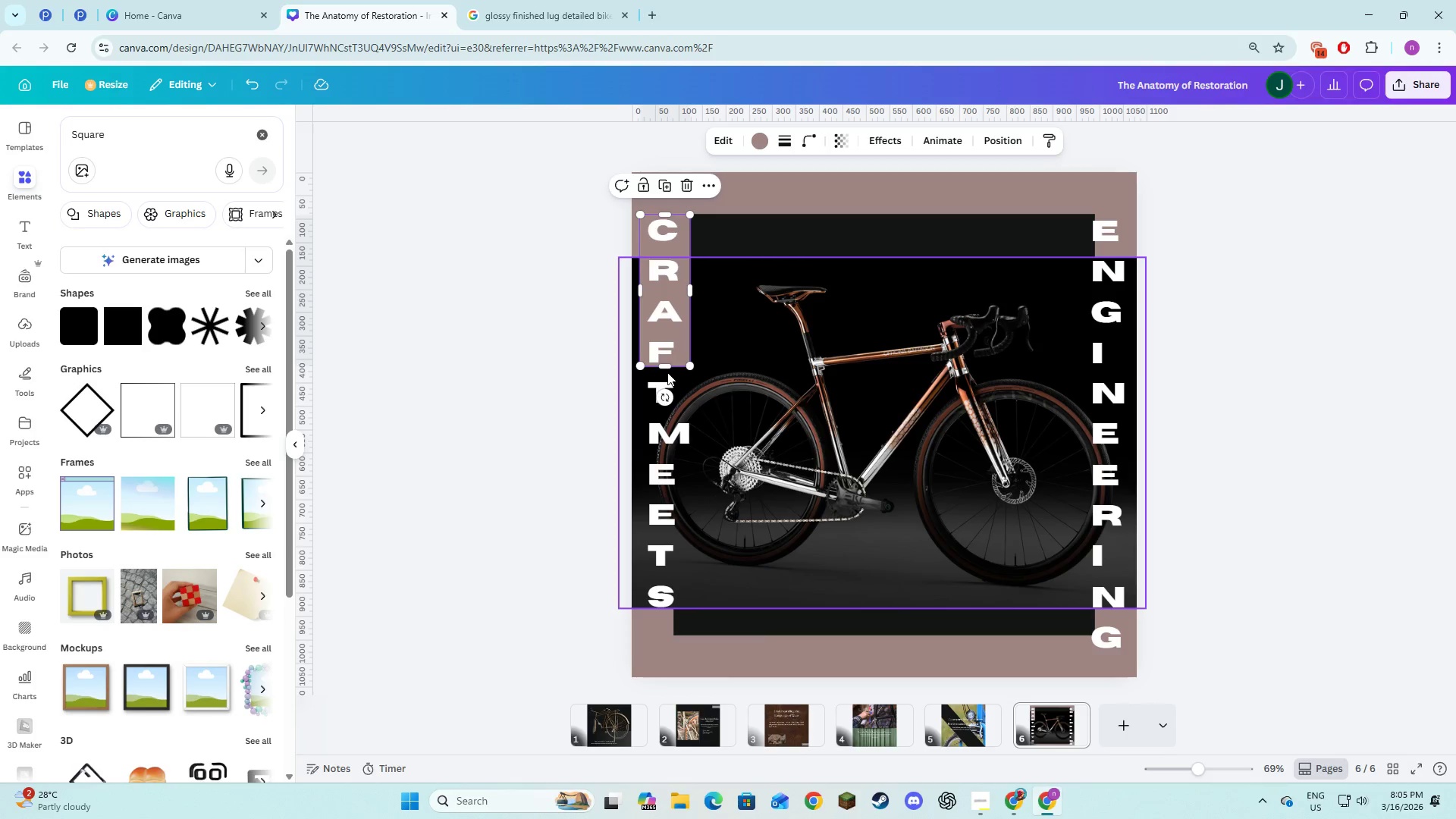 
left_click_drag(start_coordinate=[666, 369], to_coordinate=[670, 618])
 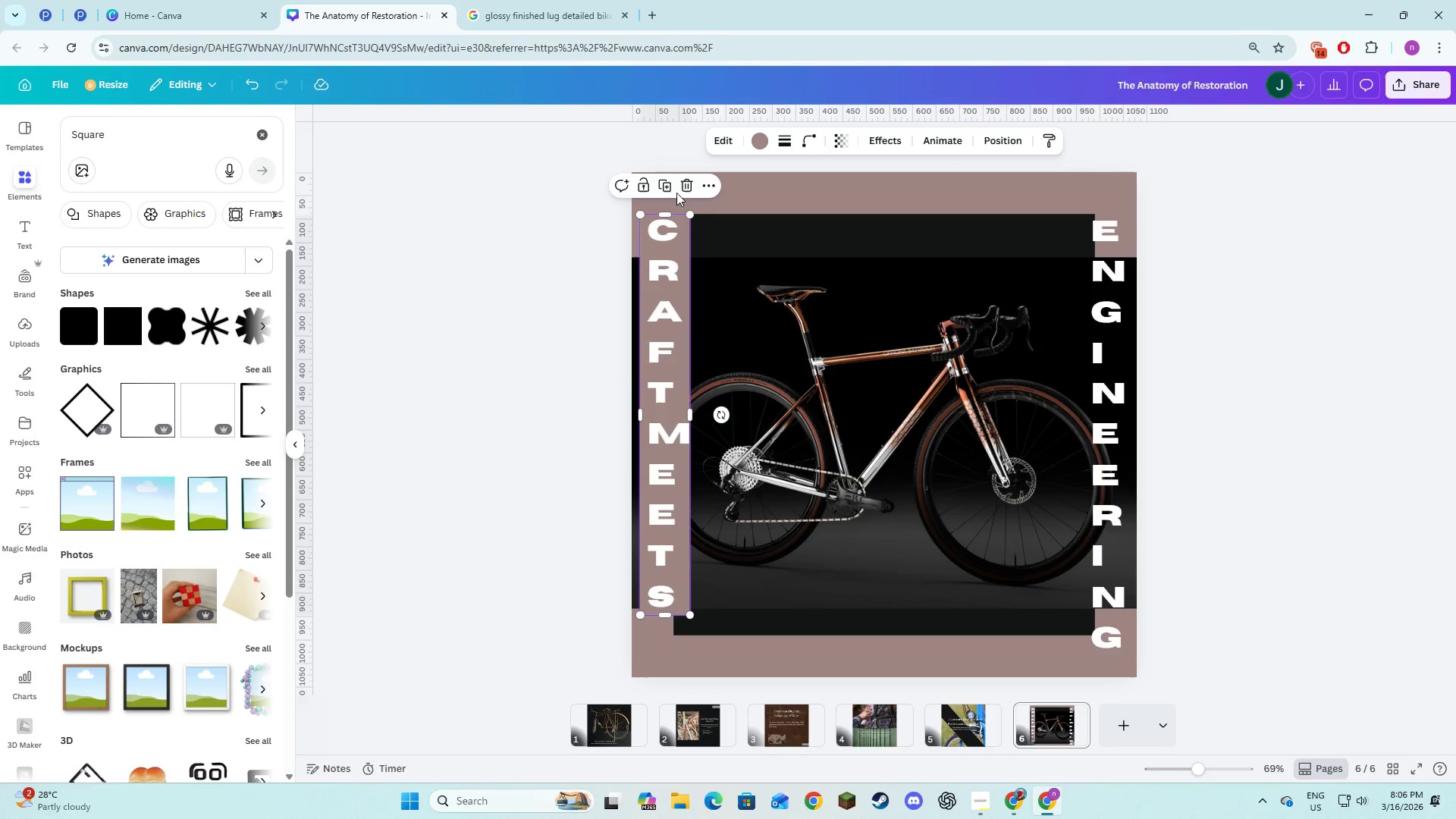 
left_click([668, 187])
 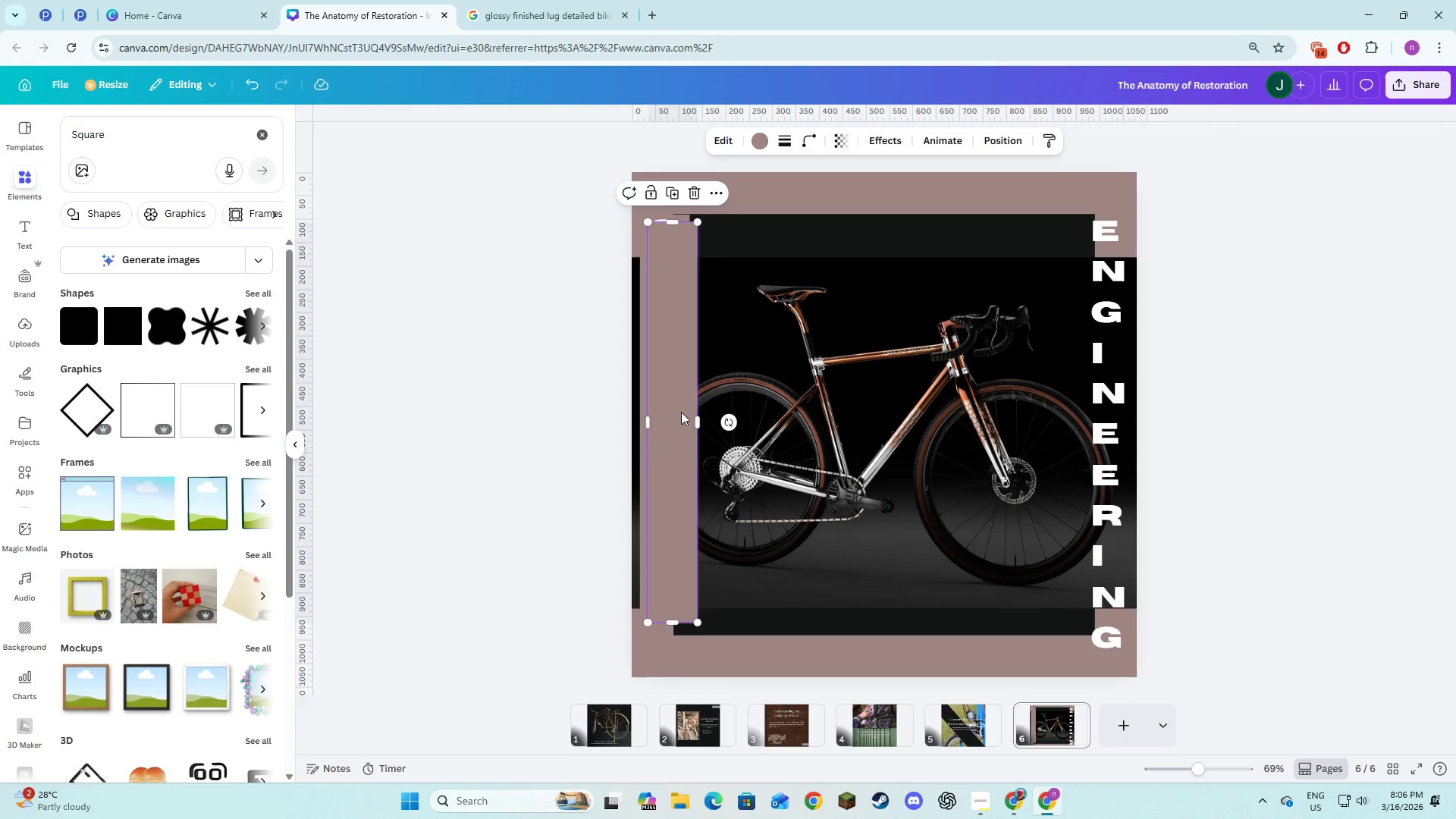 
left_click_drag(start_coordinate=[681, 415], to_coordinate=[1117, 409])
 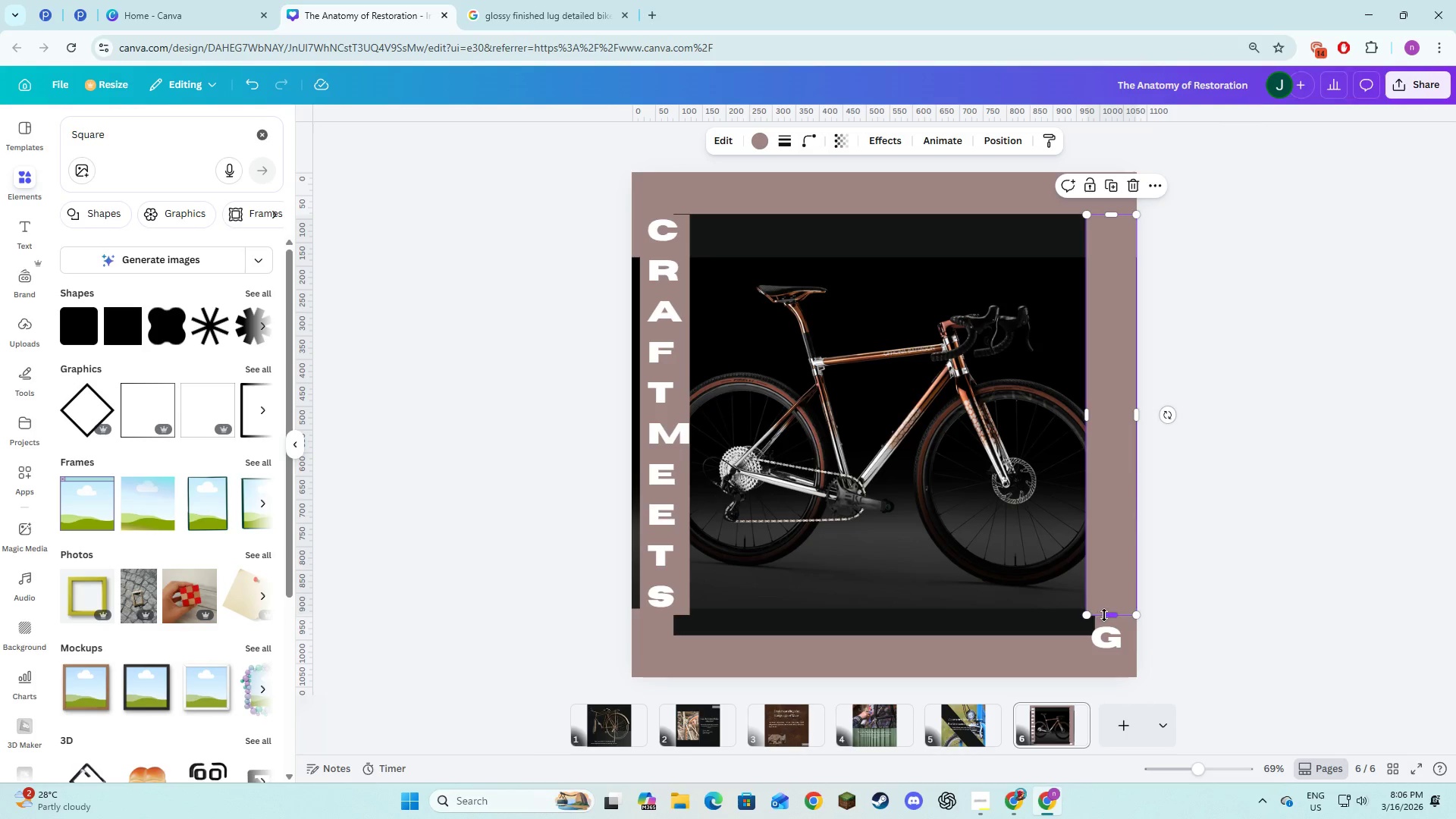 
left_click_drag(start_coordinate=[1109, 615], to_coordinate=[1106, 648])
 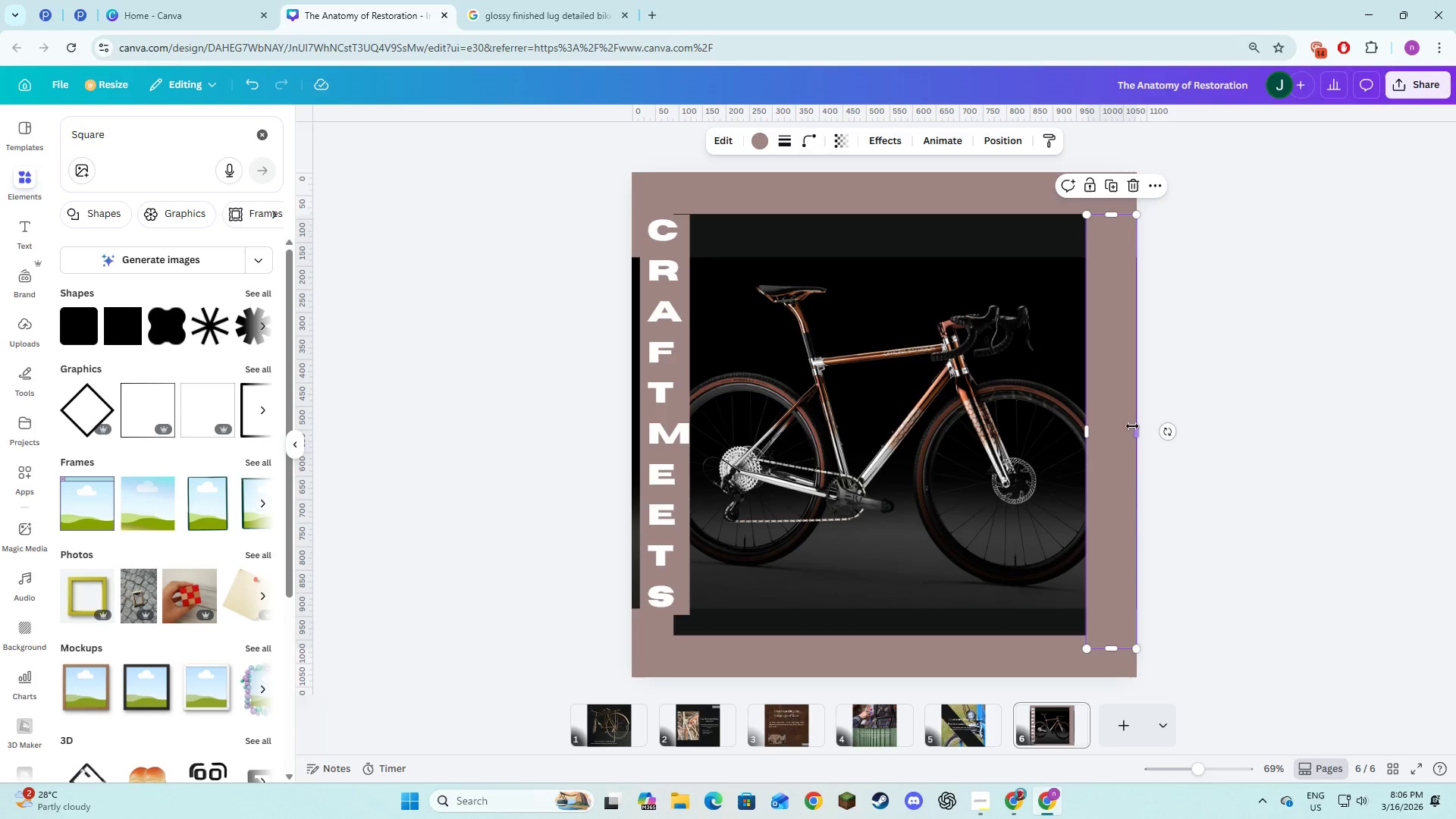 
left_click_drag(start_coordinate=[1137, 428], to_coordinate=[1130, 433])
 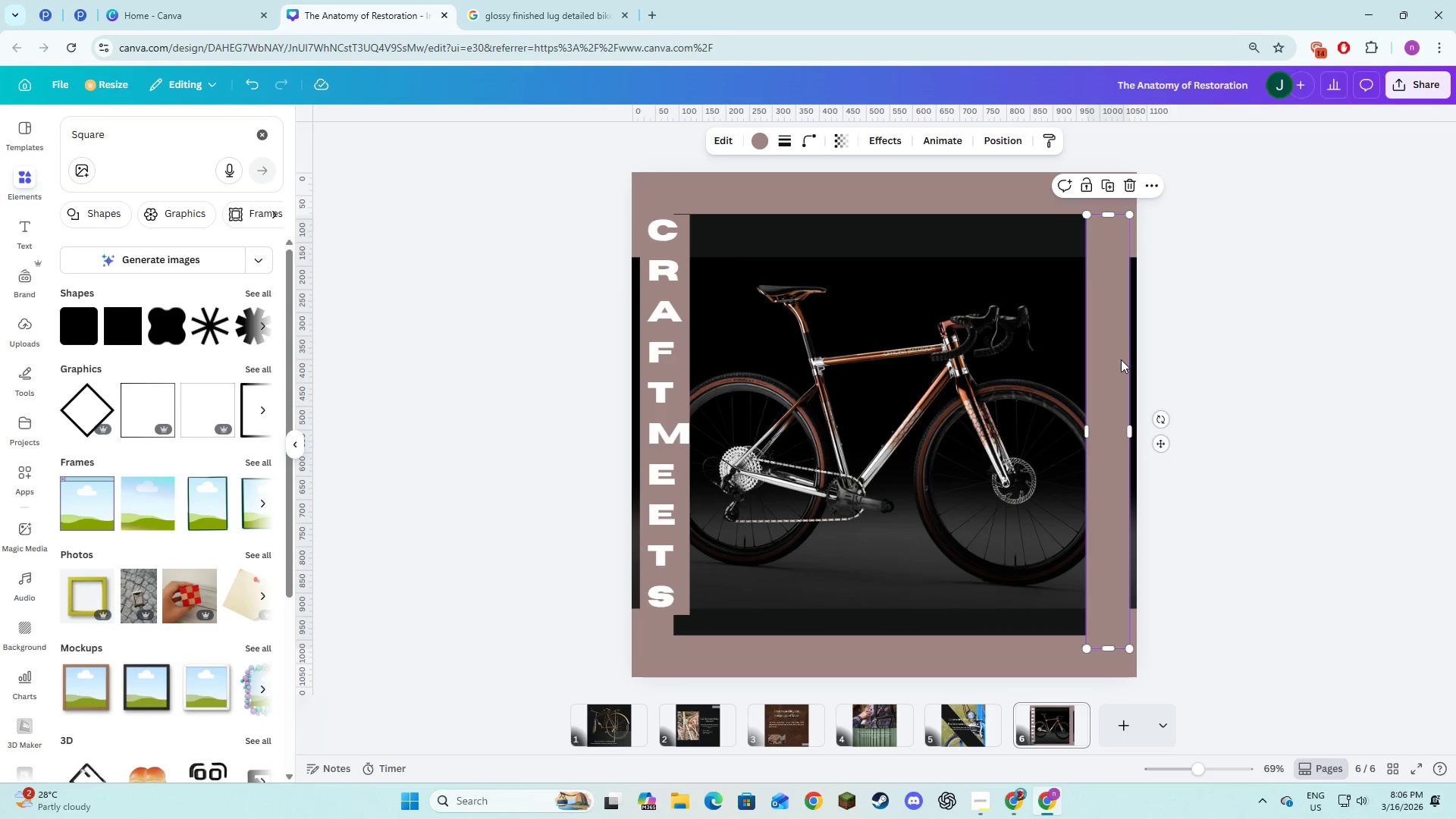 
right_click([1096, 356])
 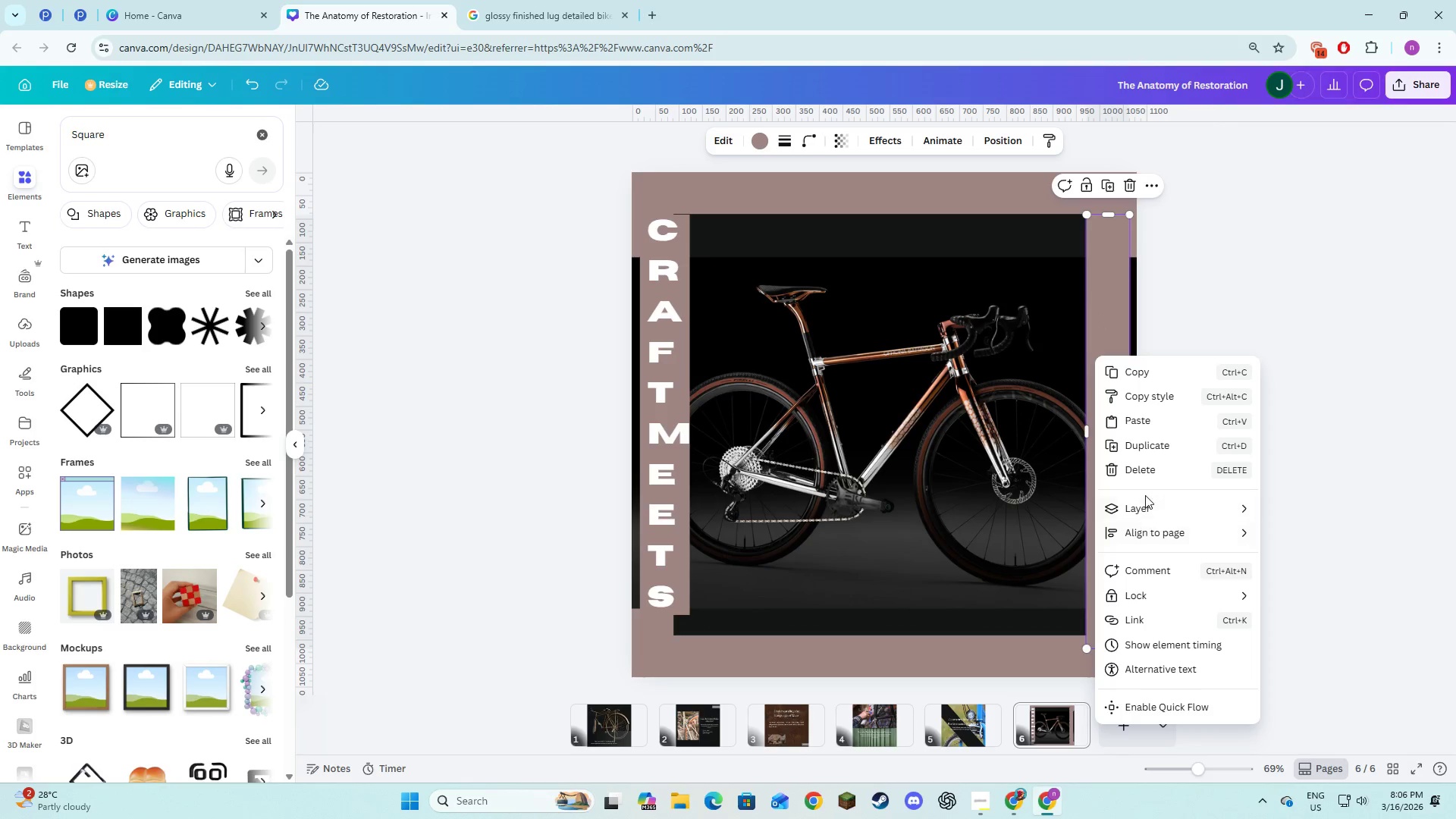 
left_click([1145, 504])
 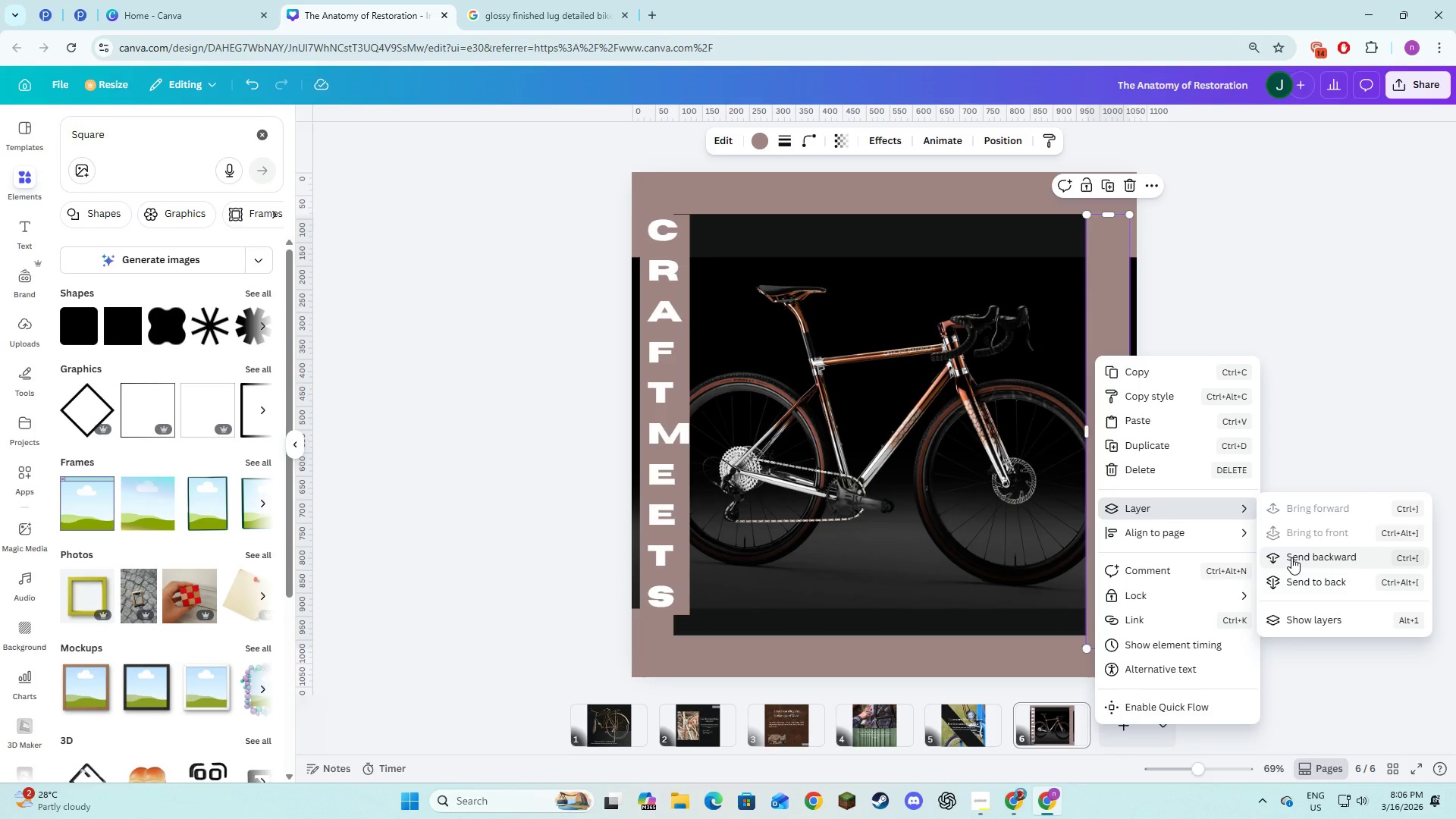 
left_click([1291, 557])
 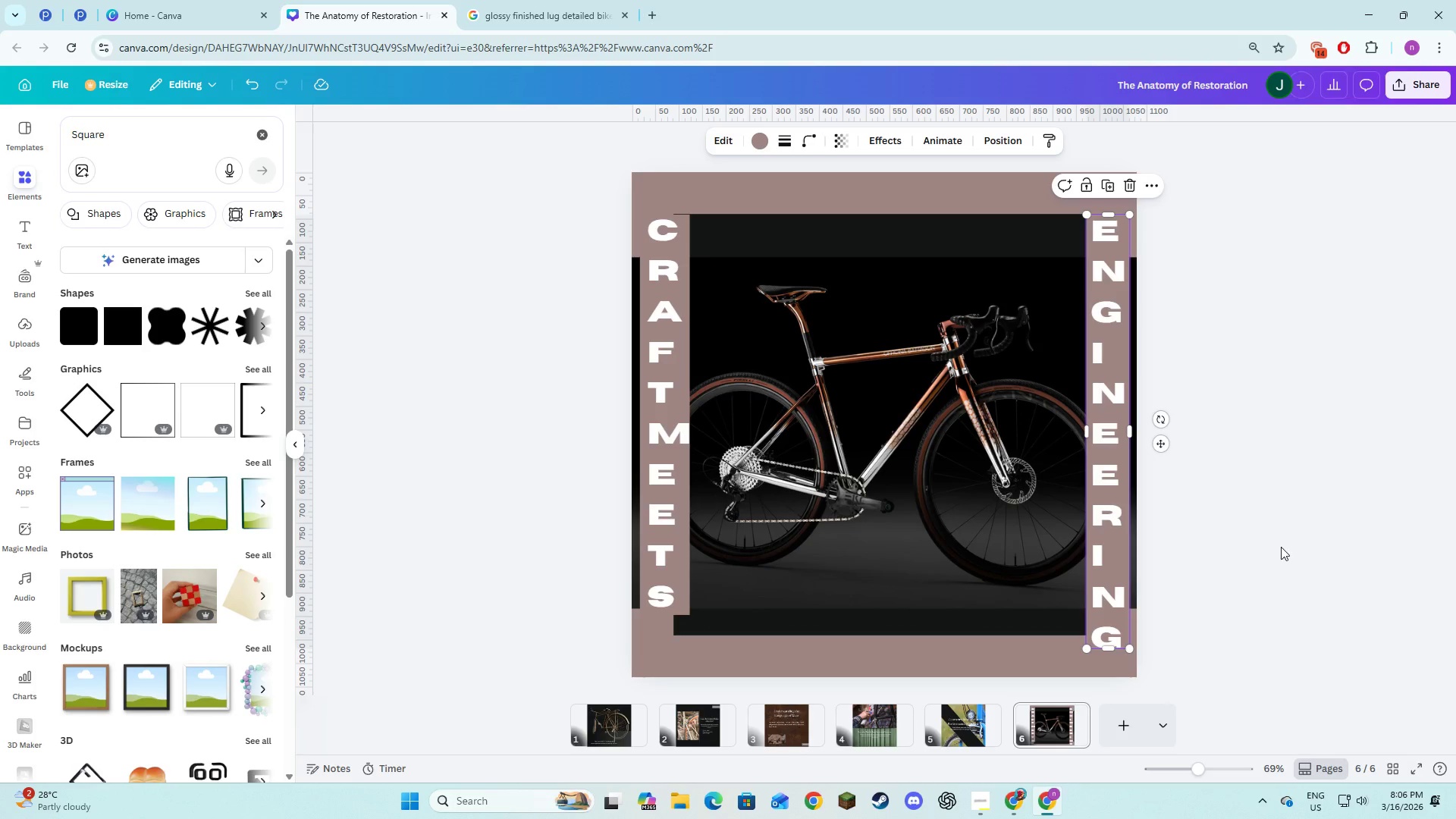 
left_click([1281, 547])
 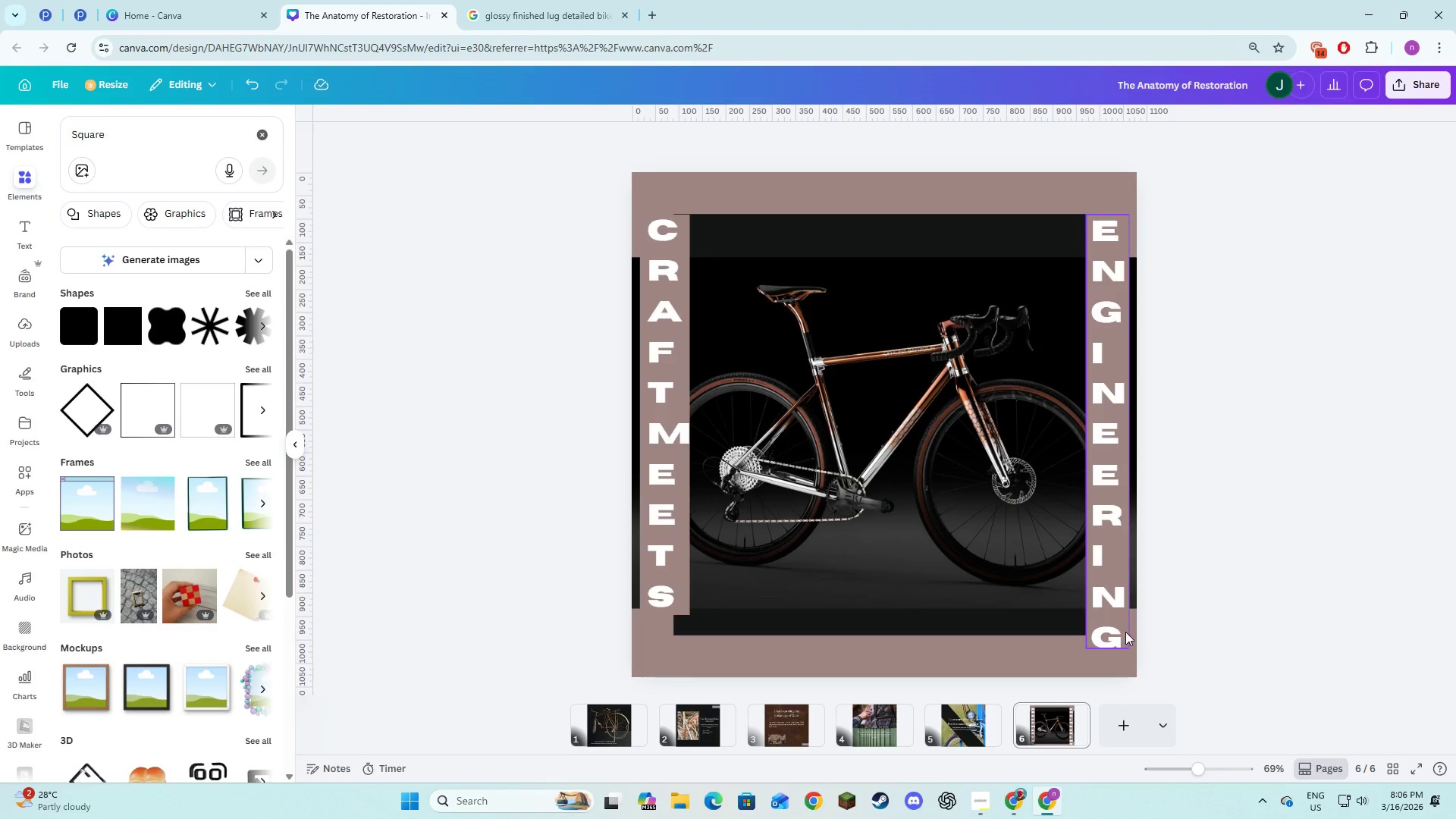 
left_click([1125, 632])
 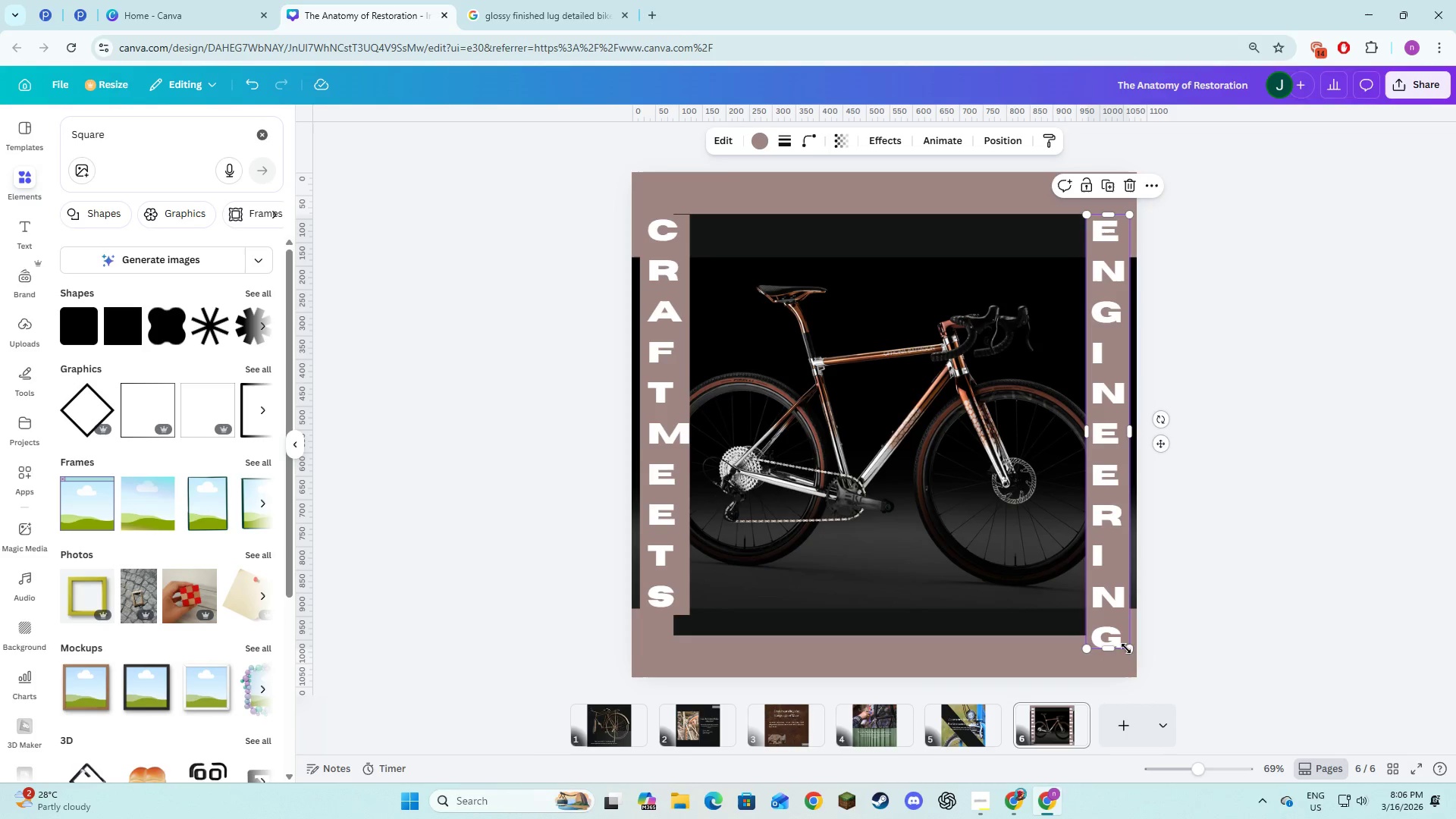 
left_click_drag(start_coordinate=[1115, 651], to_coordinate=[1114, 658])
 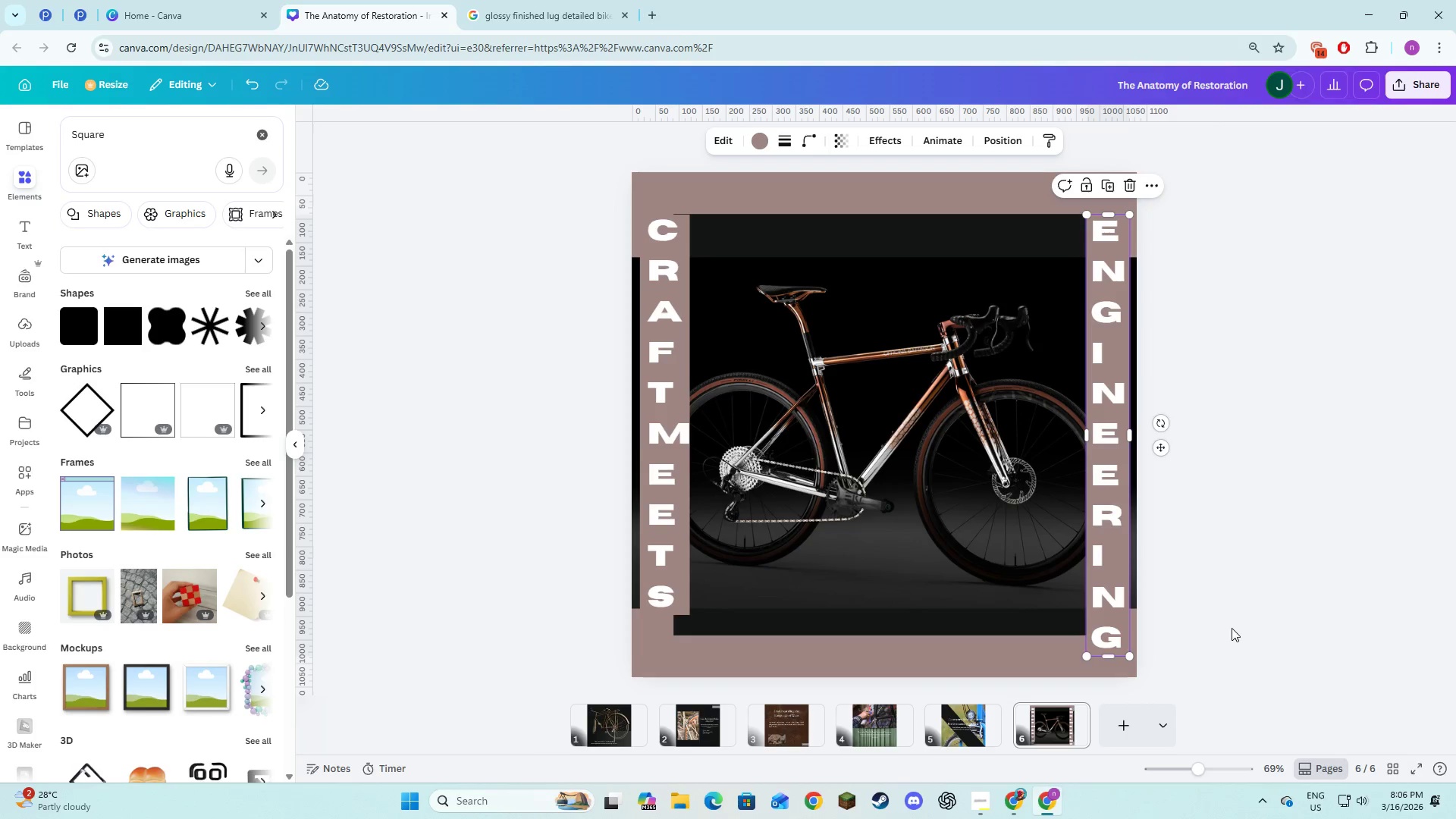 
left_click([1232, 628])
 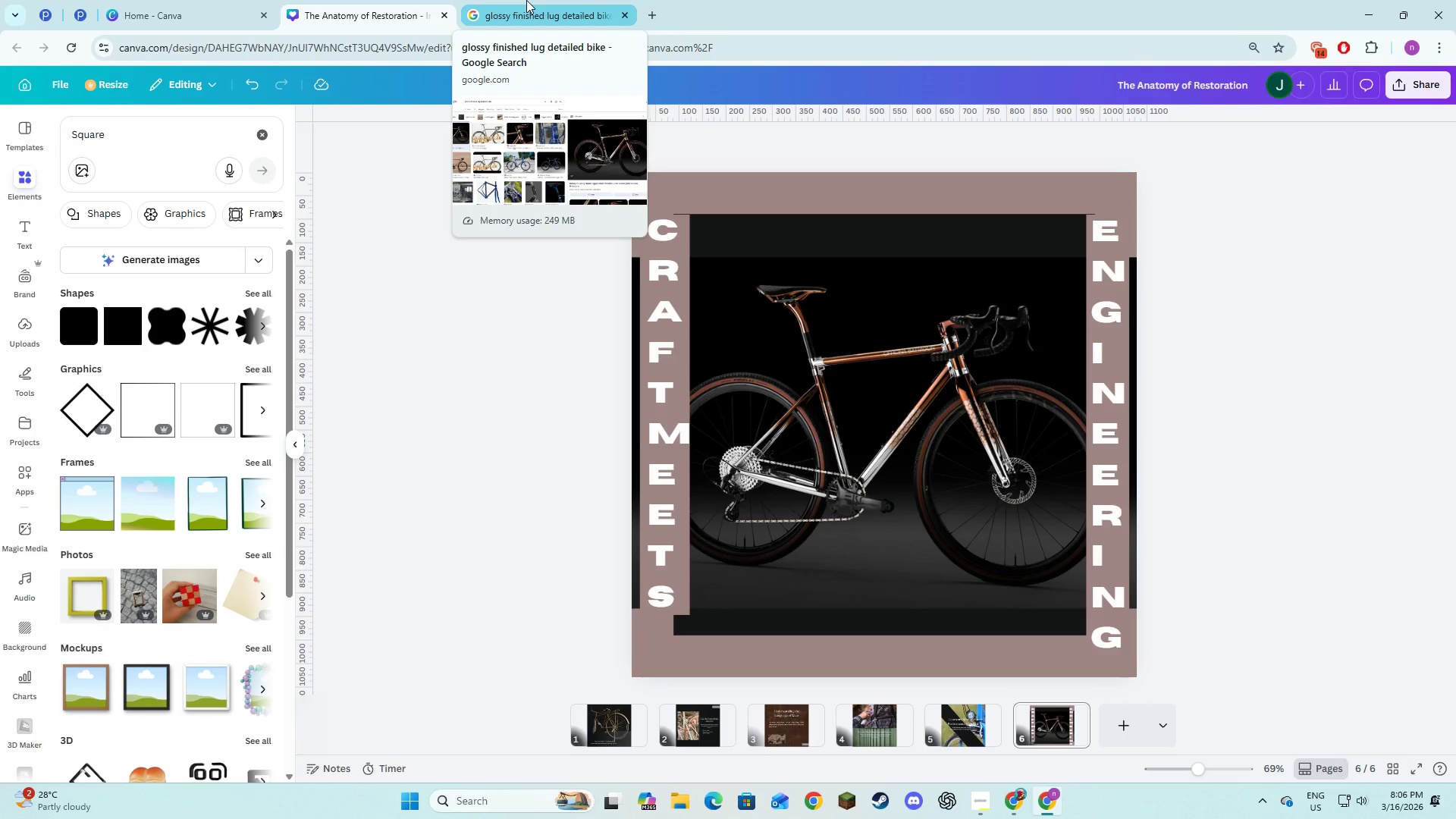 
wait(19.95)
 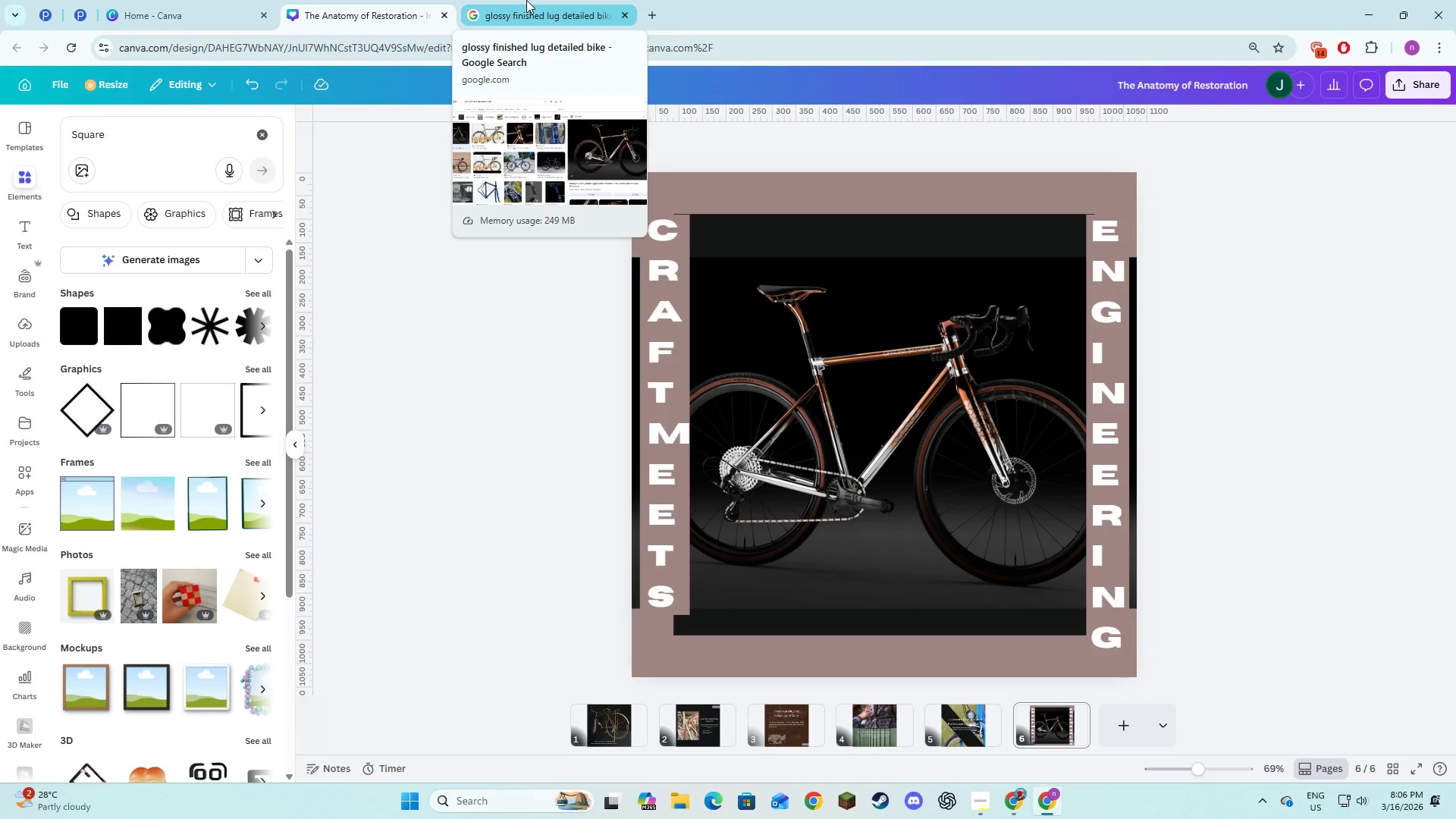 
left_click([528, 0])
 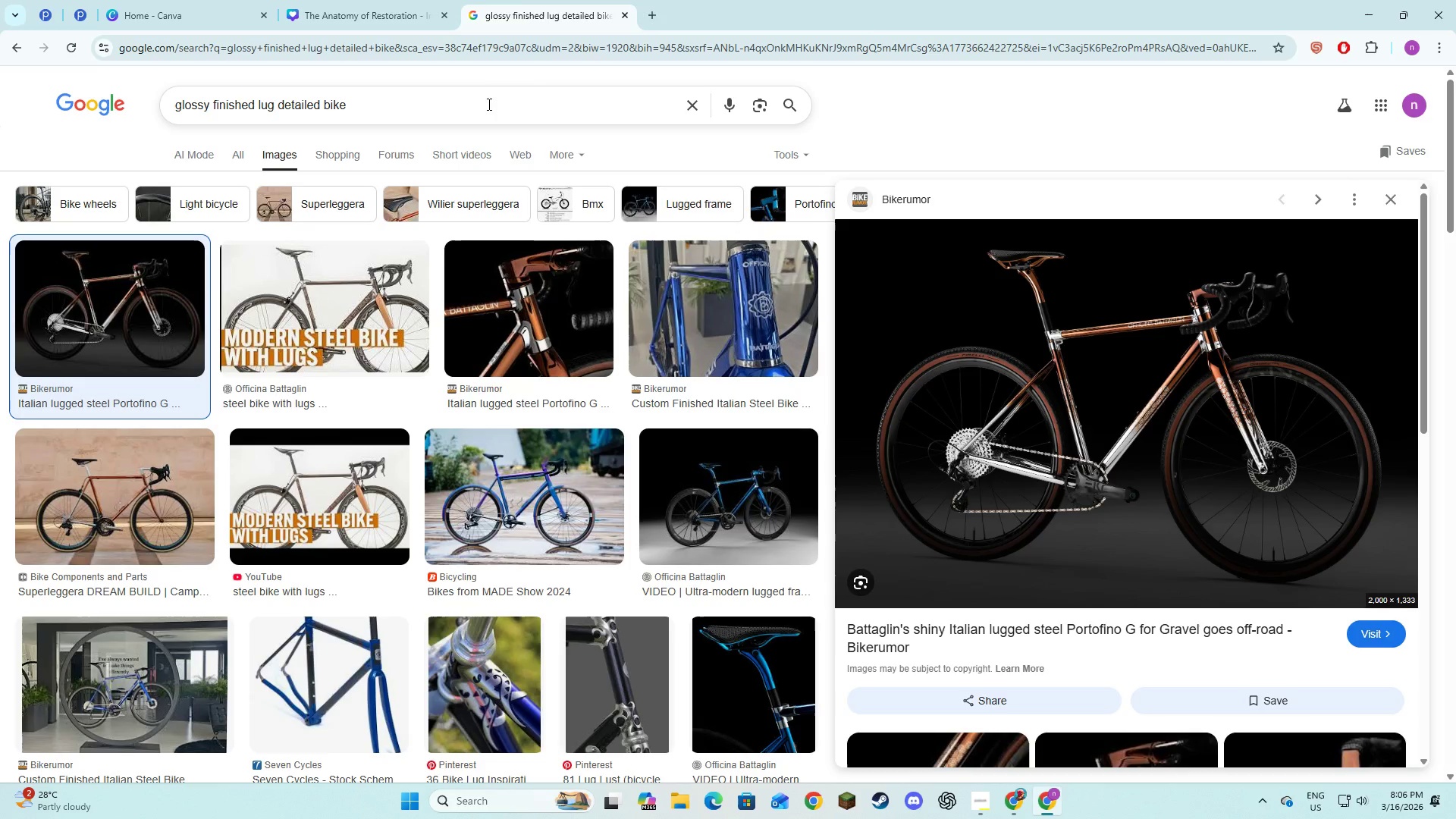 
left_click_drag(start_coordinate=[488, 104], to_coordinate=[160, 110])
 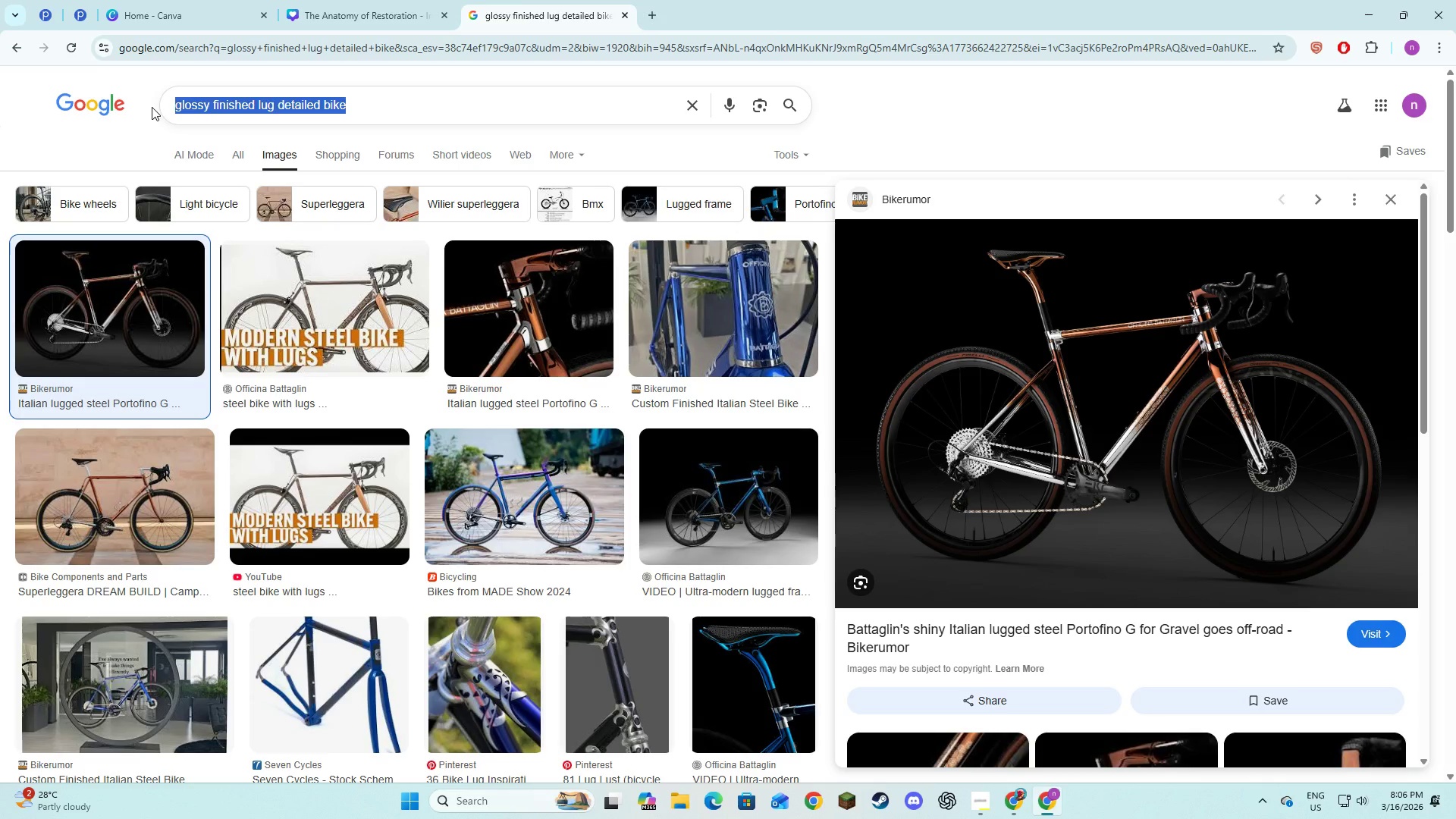 
type(gold )
 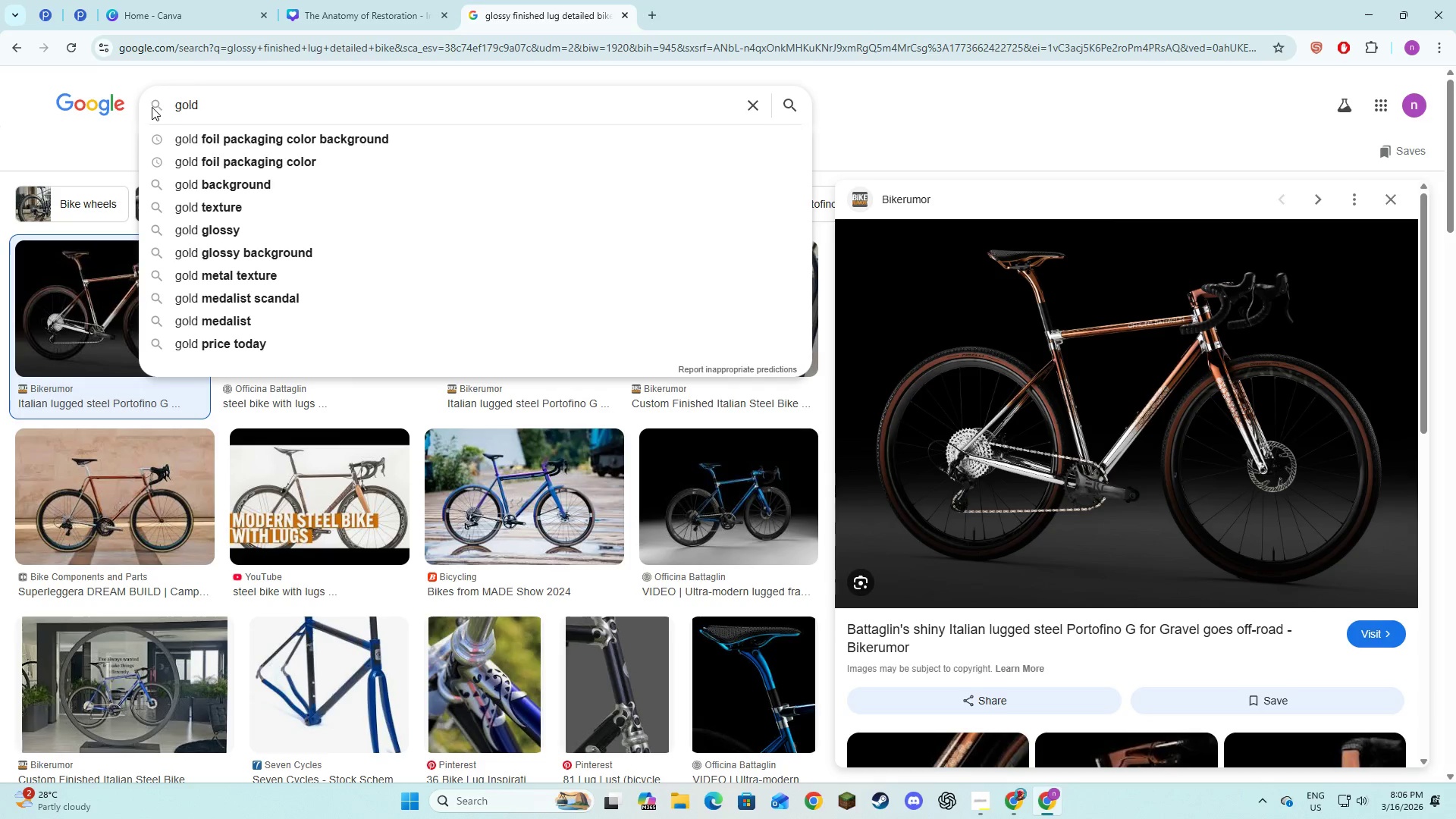 
wait(19.44)
 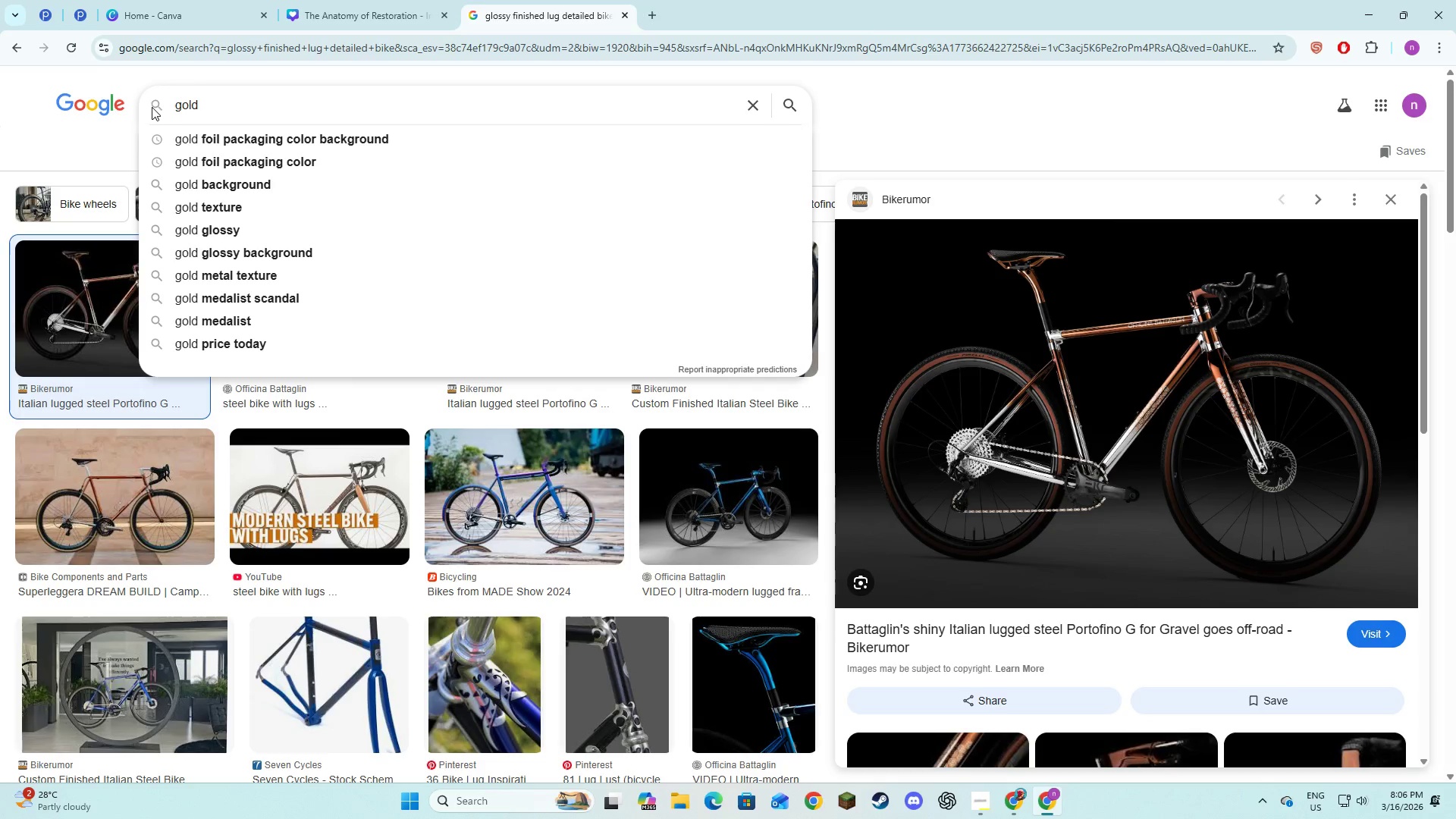 
left_click_drag(start_coordinate=[239, 104], to_coordinate=[173, 94])
 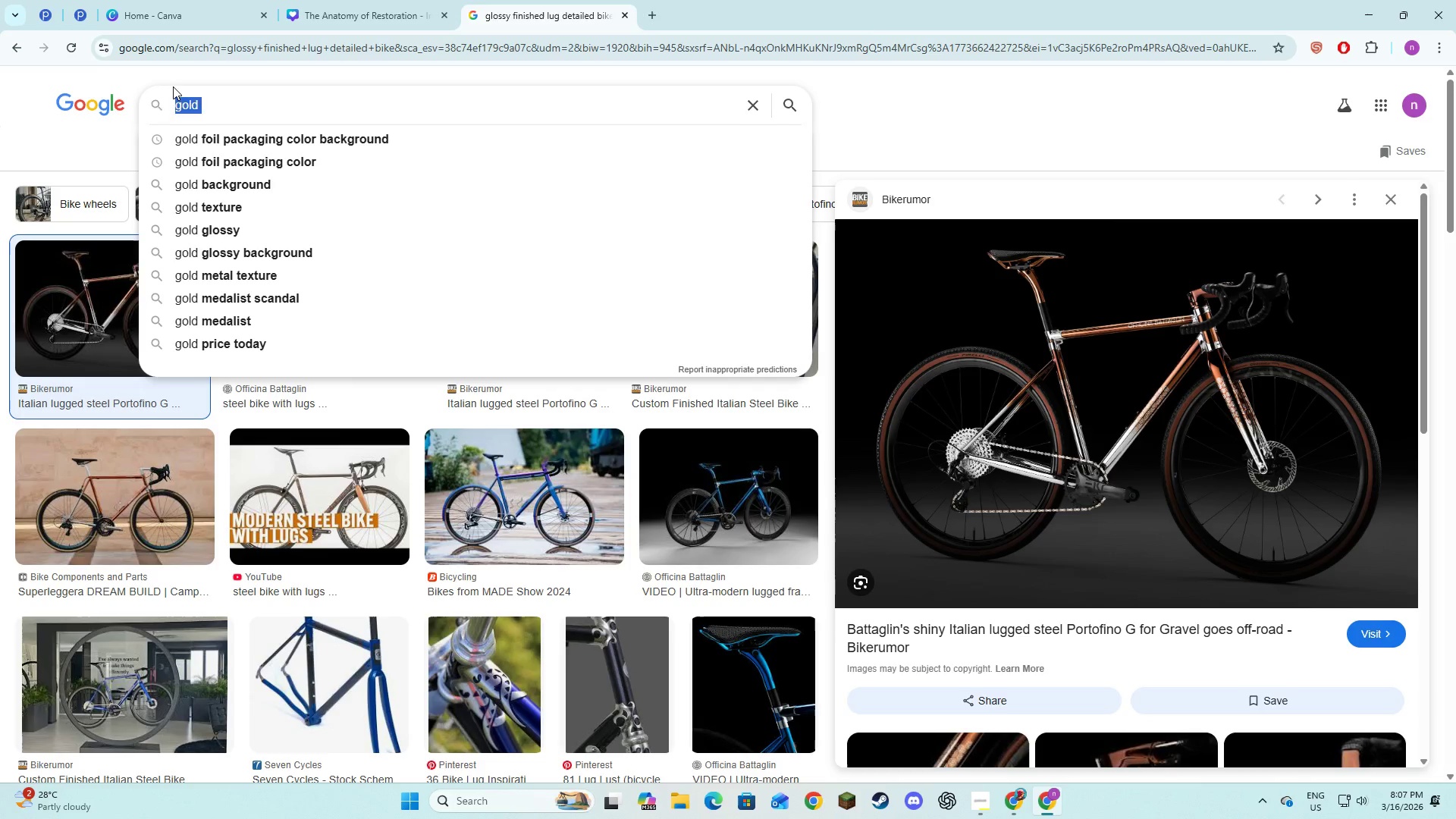 
type(stell)
key(Backspace)
key(Backspace)
type(el gra)
key(Backspace)
type(ey color code)
 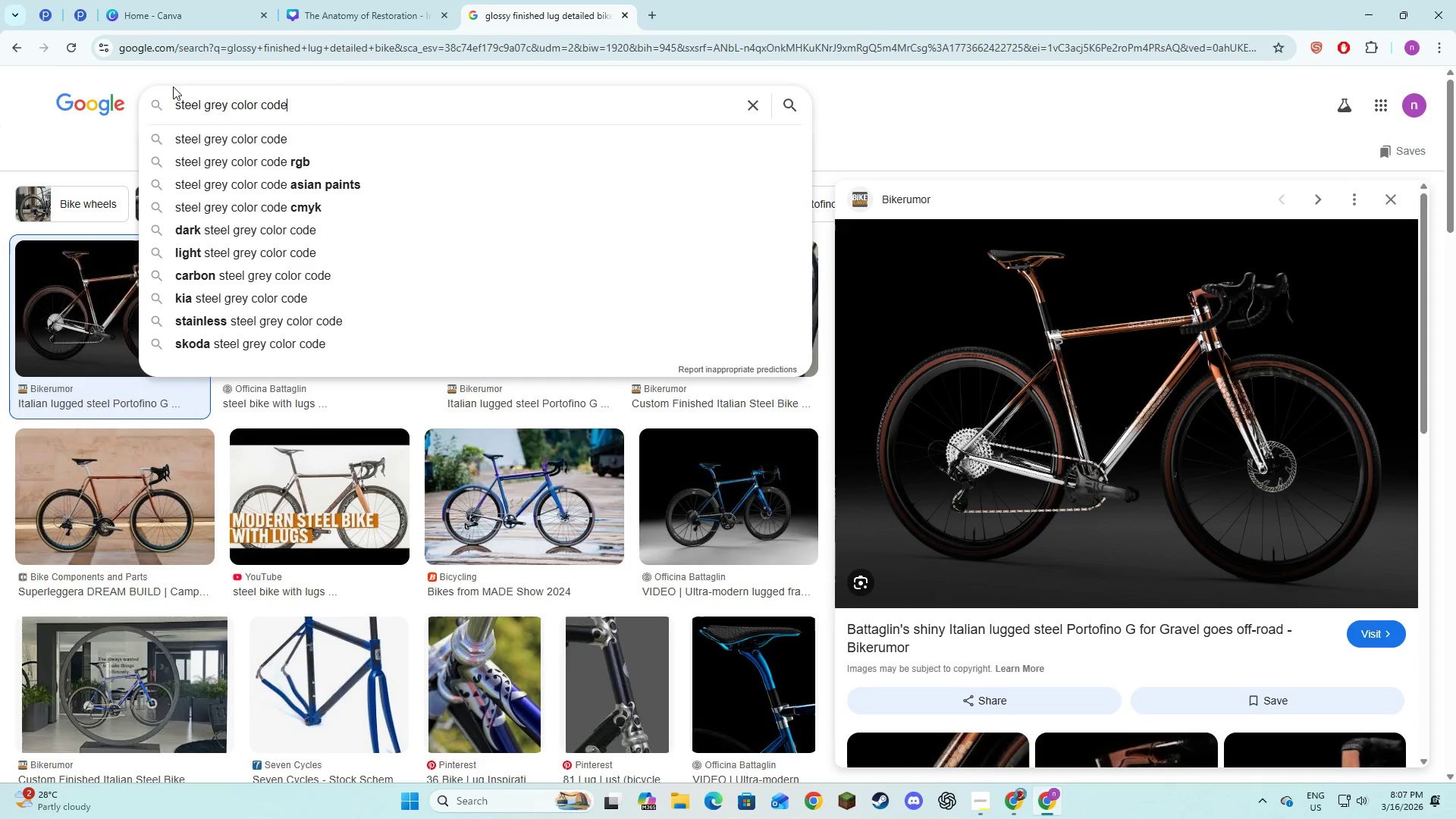 
key(Enter)
 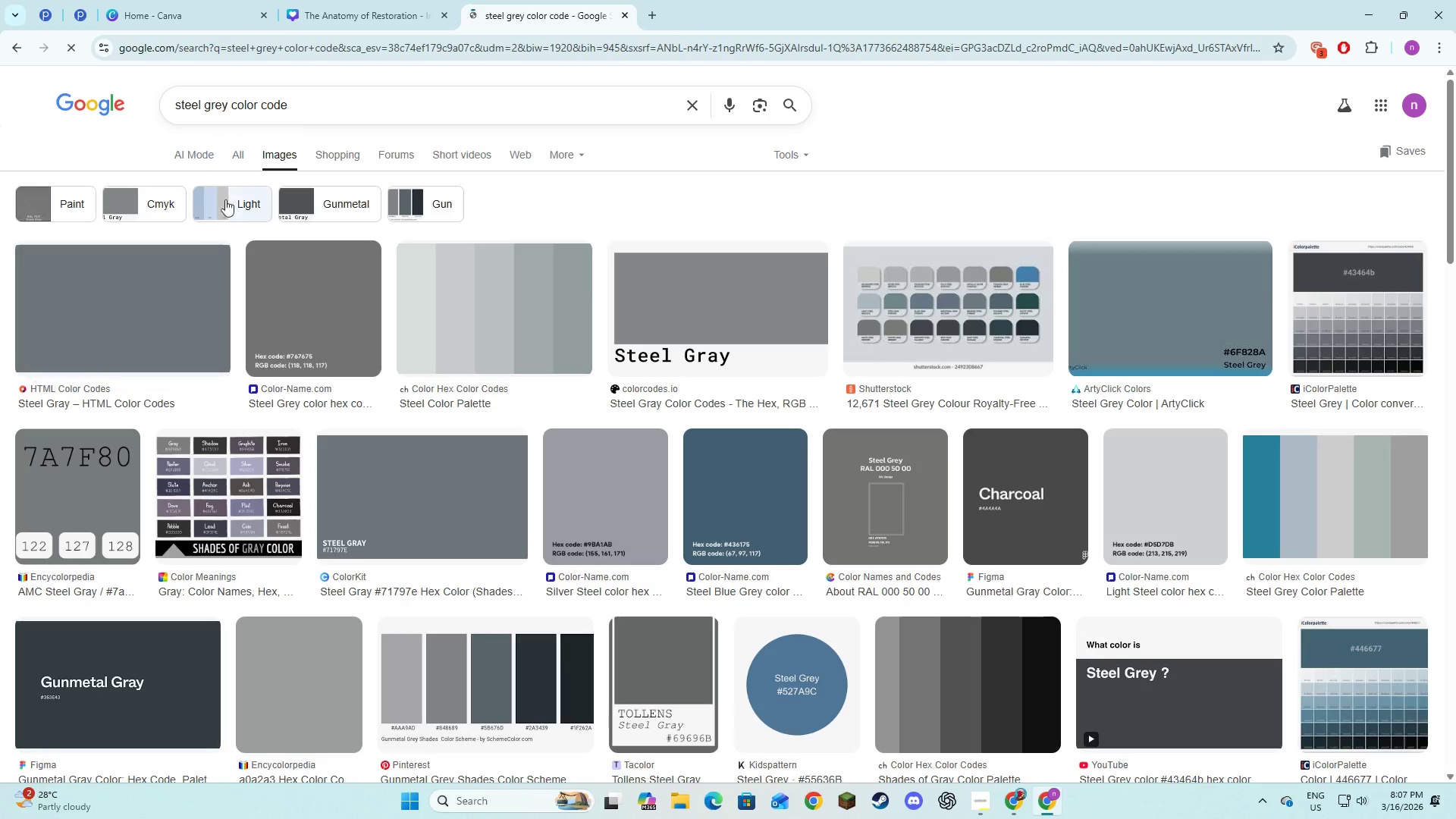 
left_click([248, 155])
 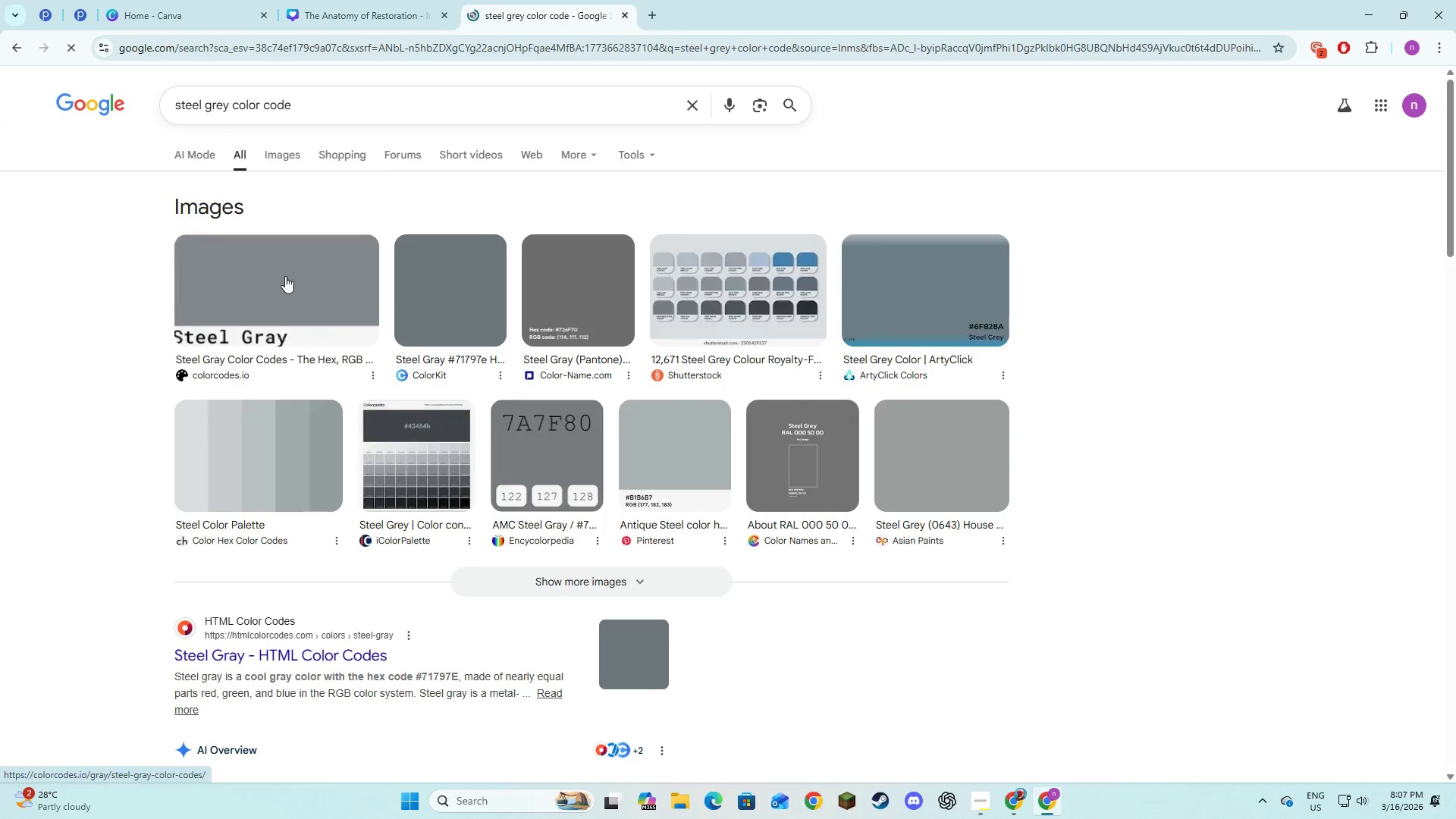 
scroll: coordinate [346, 401], scroll_direction: down, amount: 2.0
 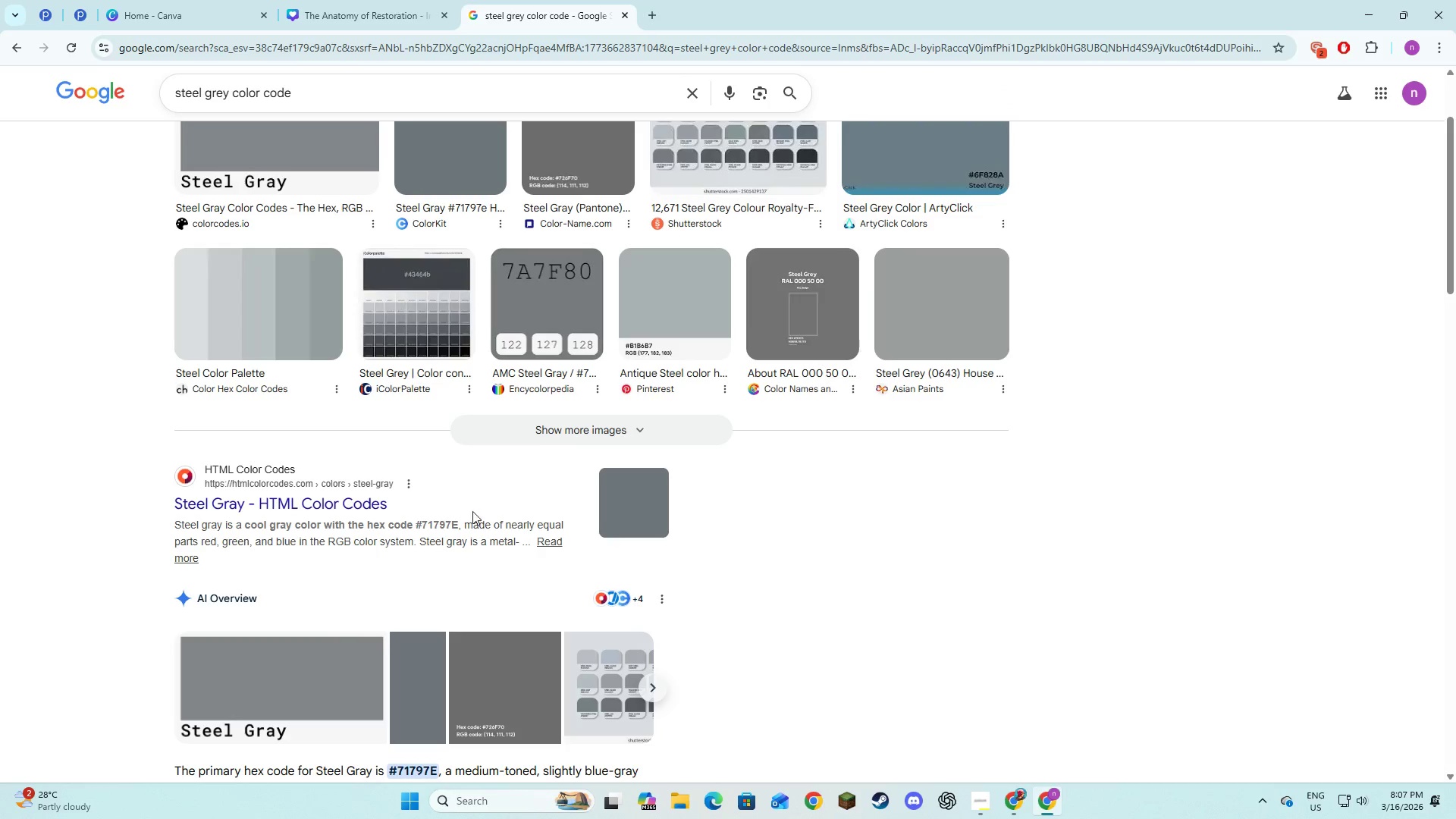 
scroll: coordinate [467, 510], scroll_direction: up, amount: 3.0
 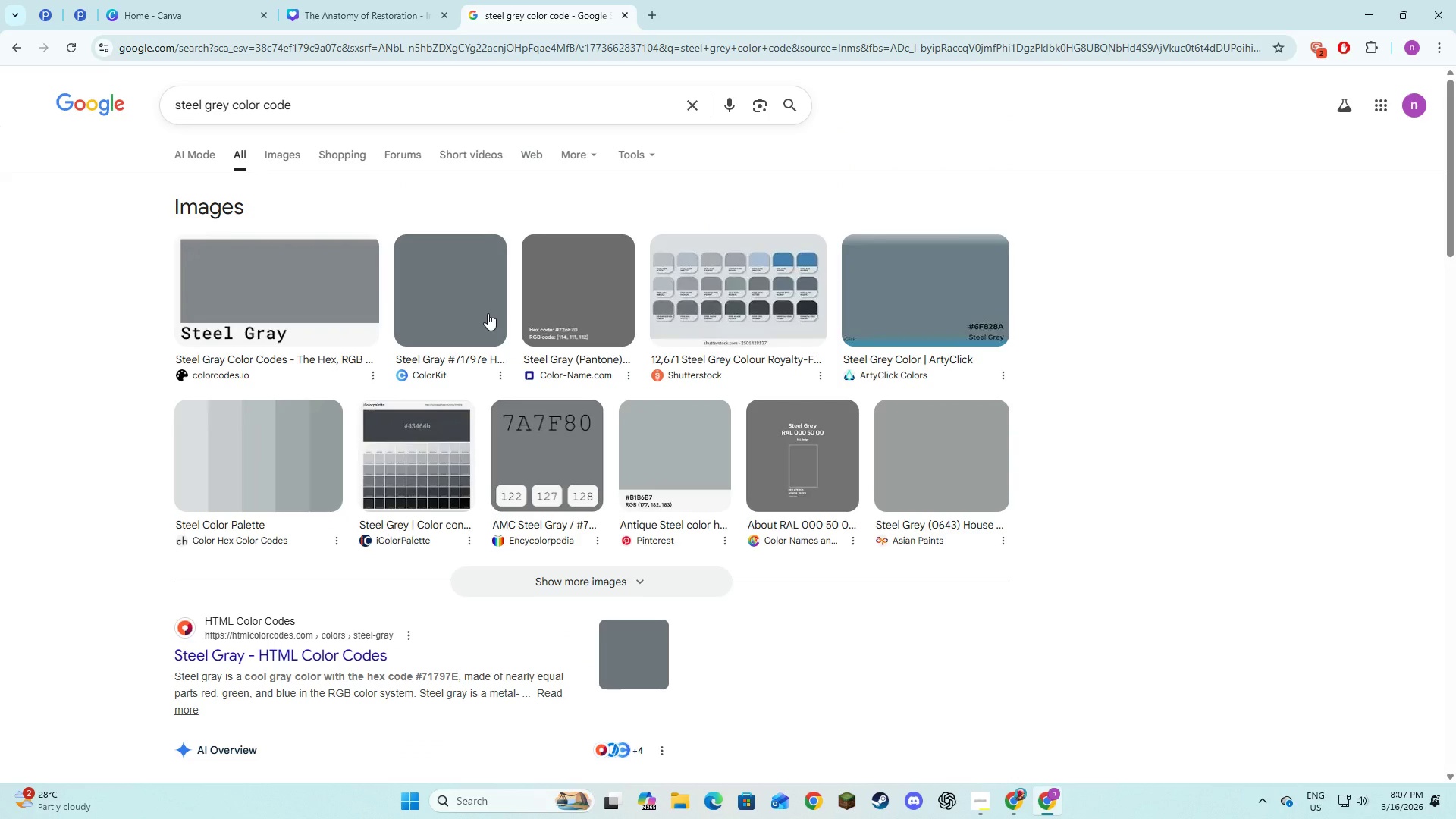 
wait(6.39)
 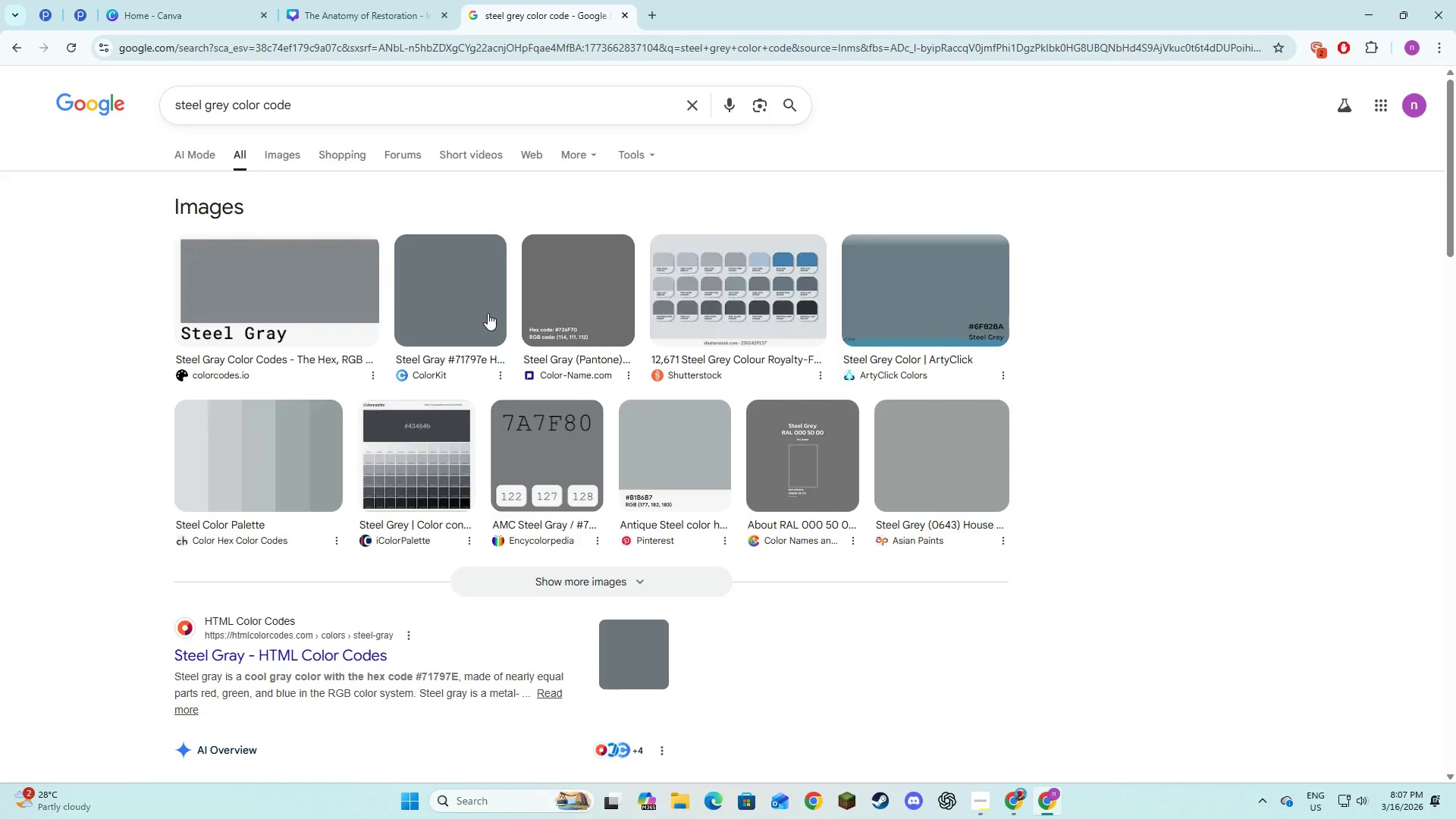 
left_click([291, 114])
 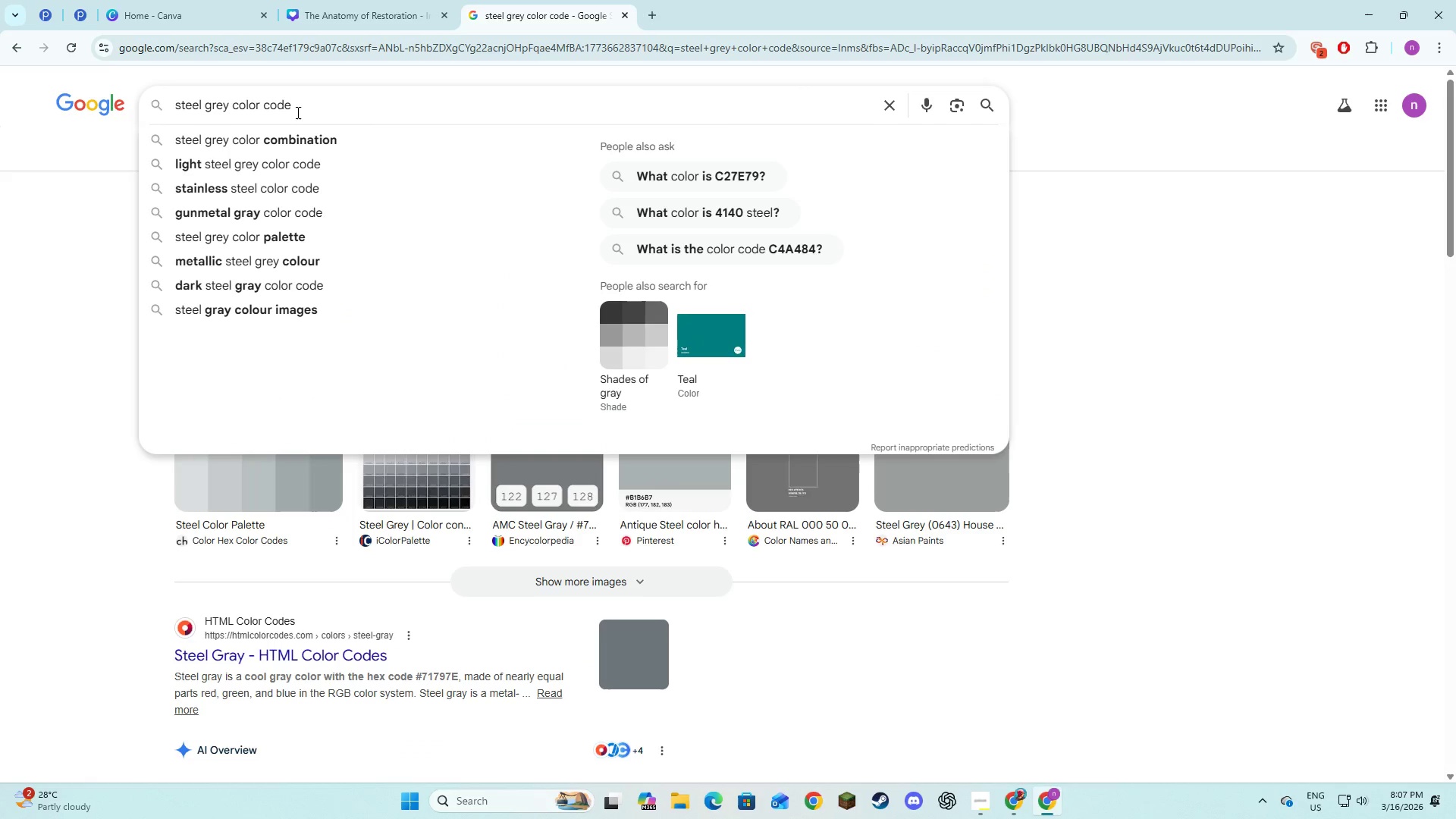 
key(Space)
 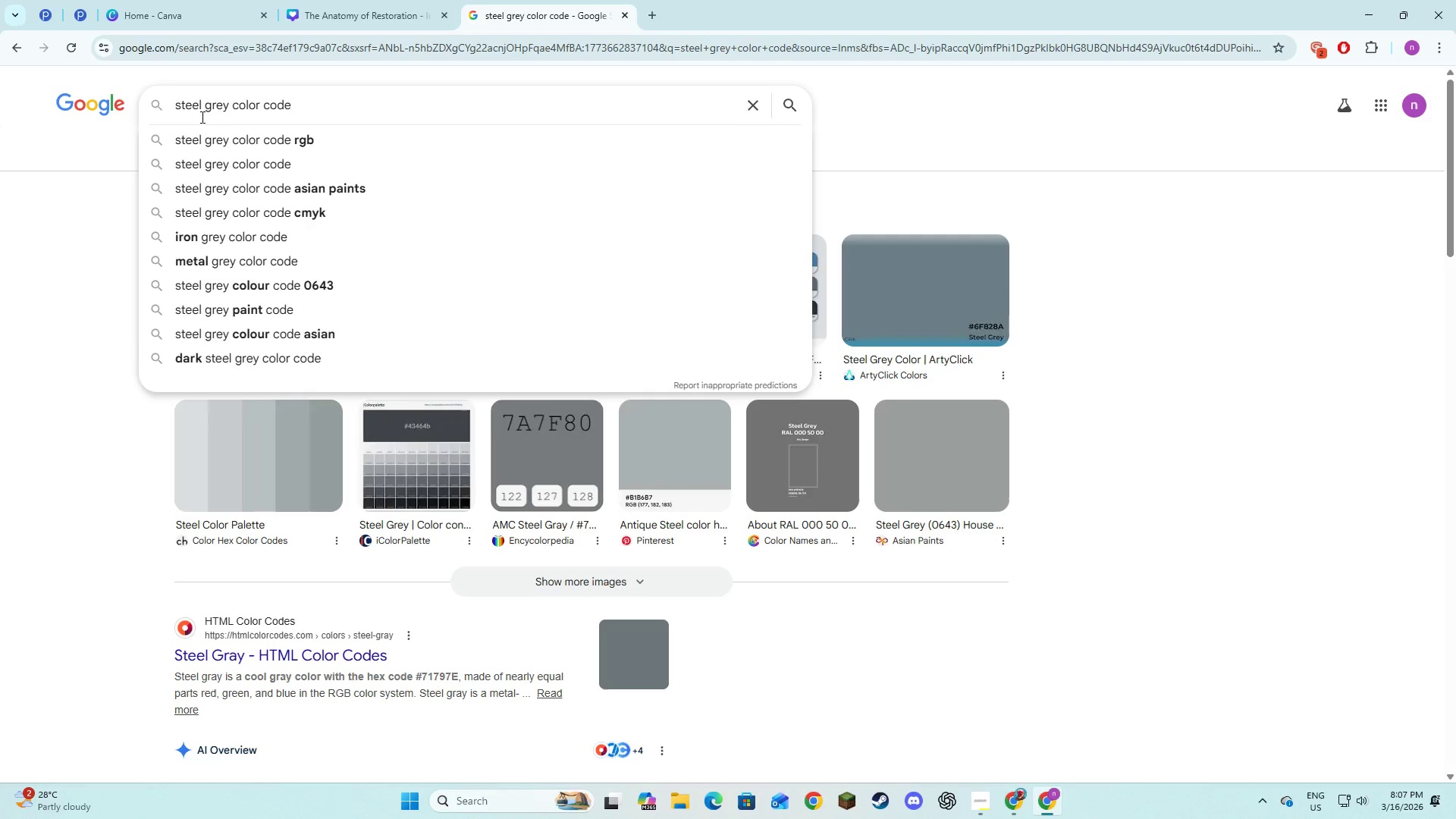 
left_click([174, 110])
 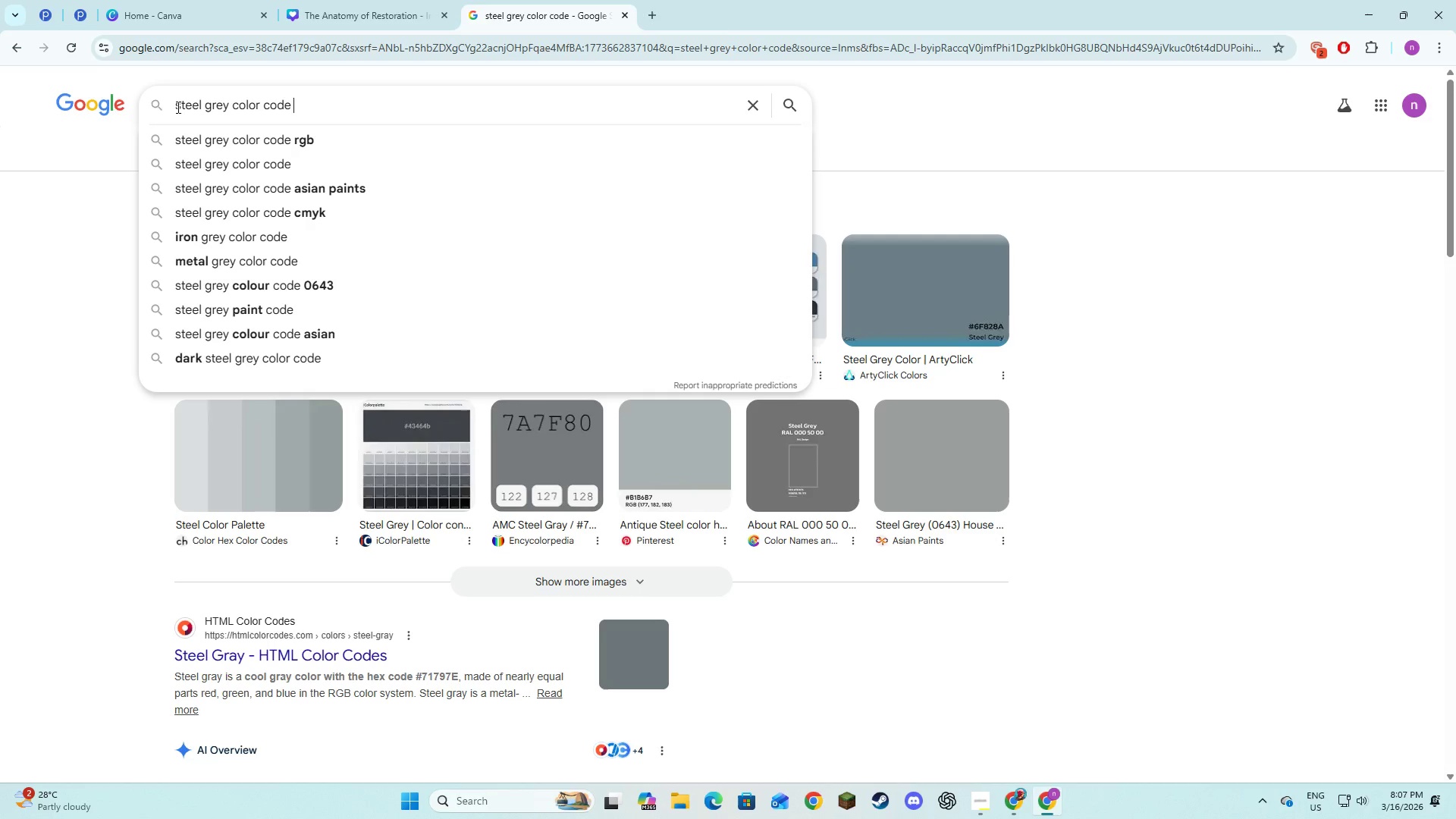 
left_click([177, 107])
 